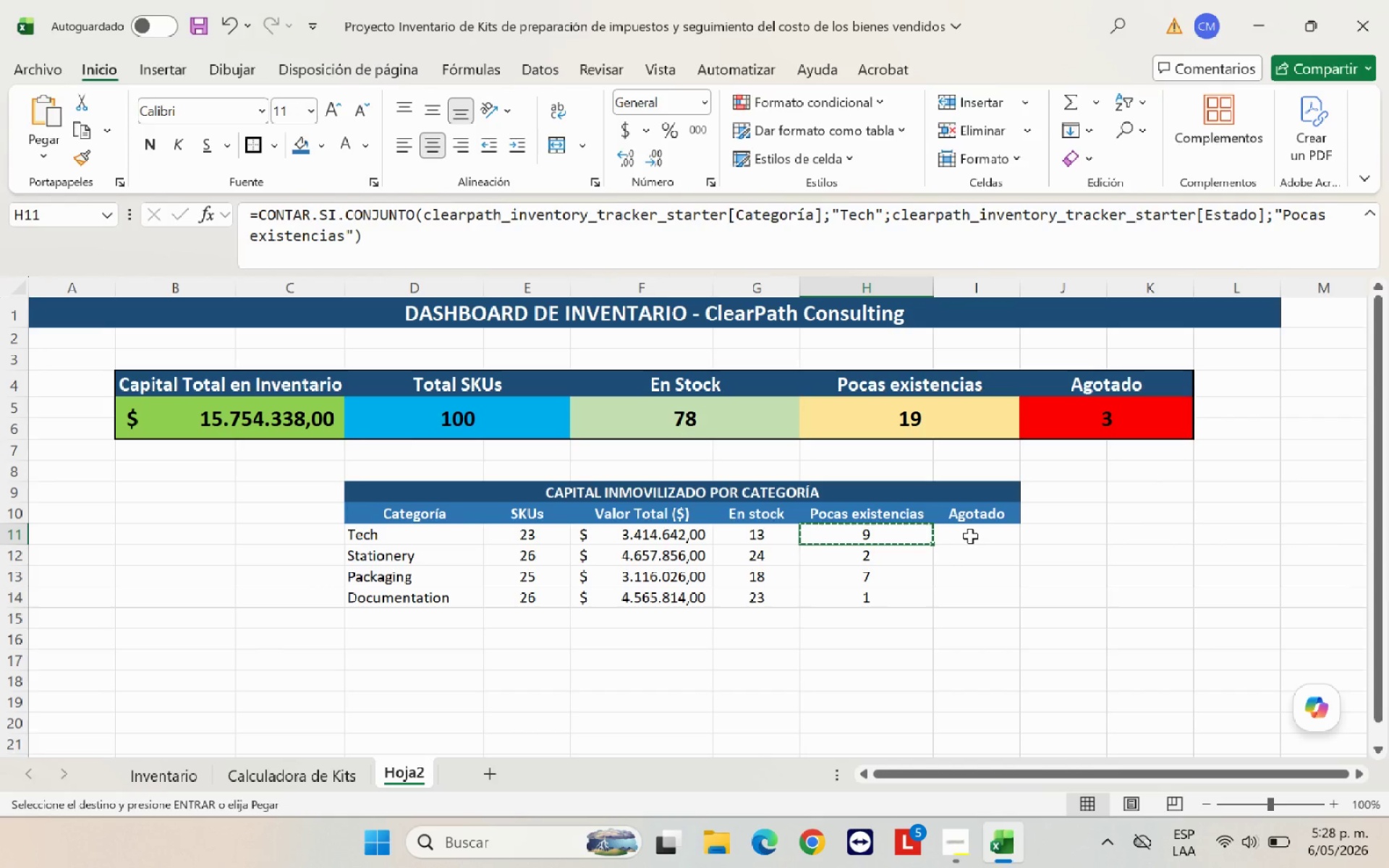 
left_click([970, 535])
 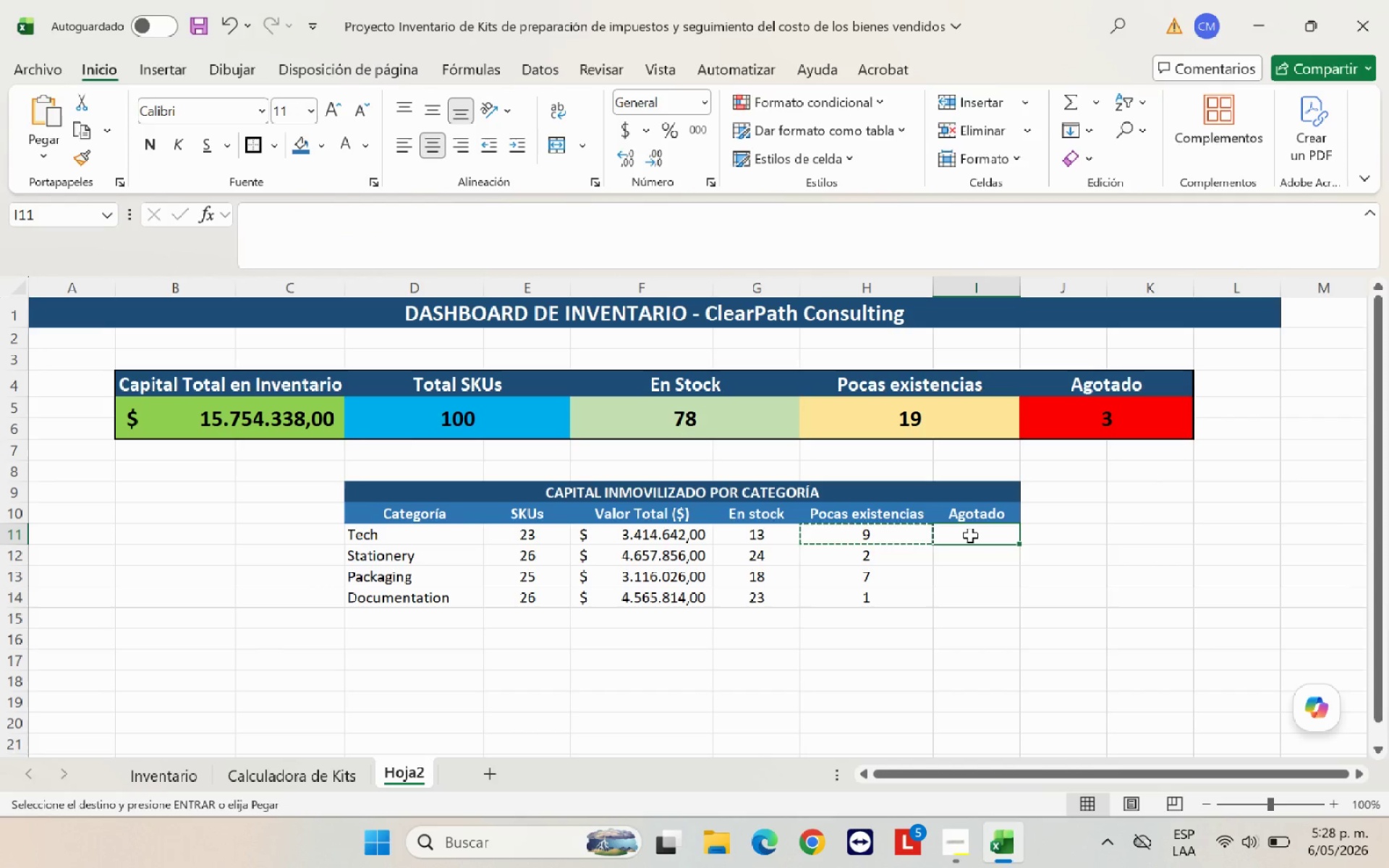 
key(Control+V)
 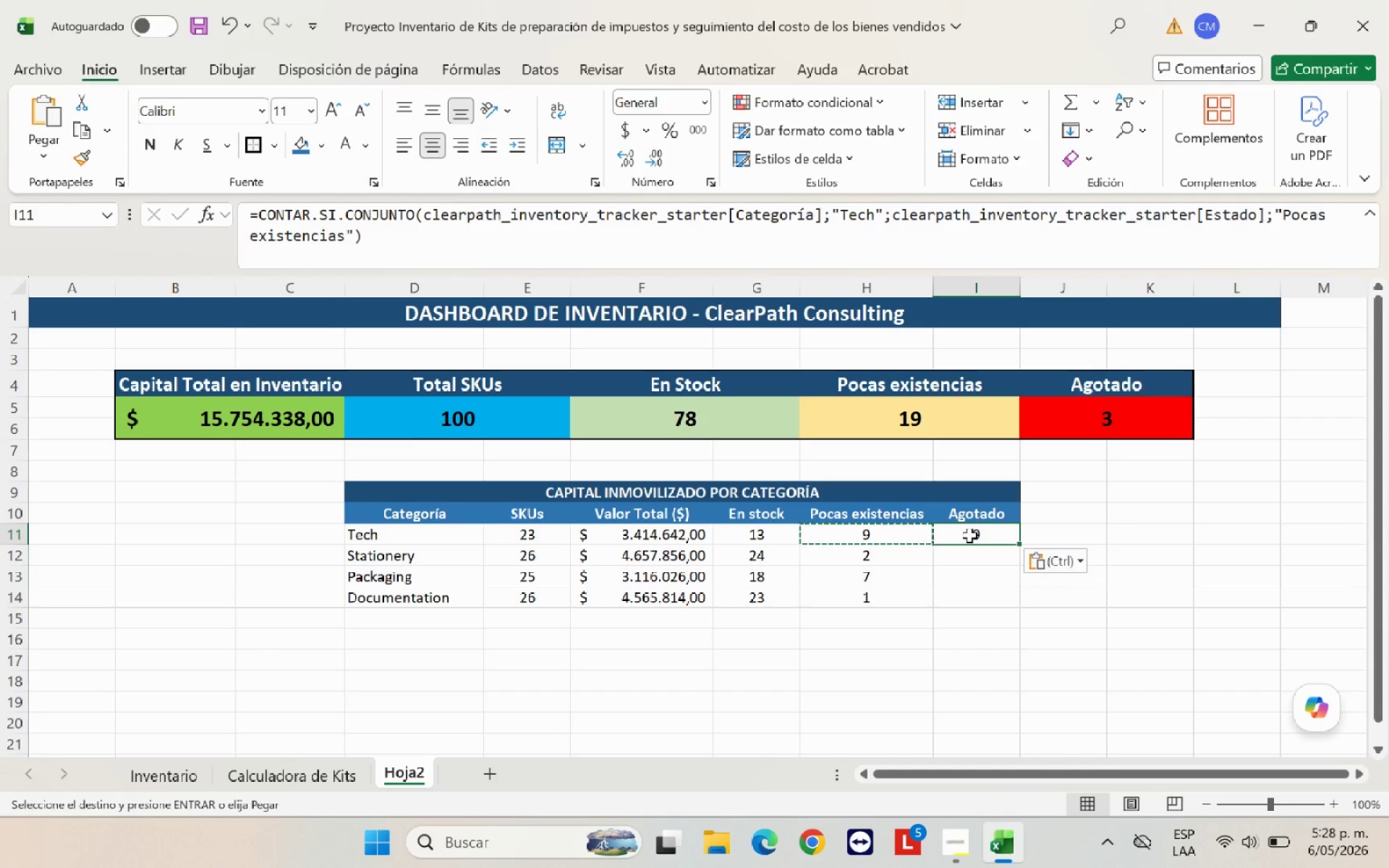 
key(Control+ControlLeft)
 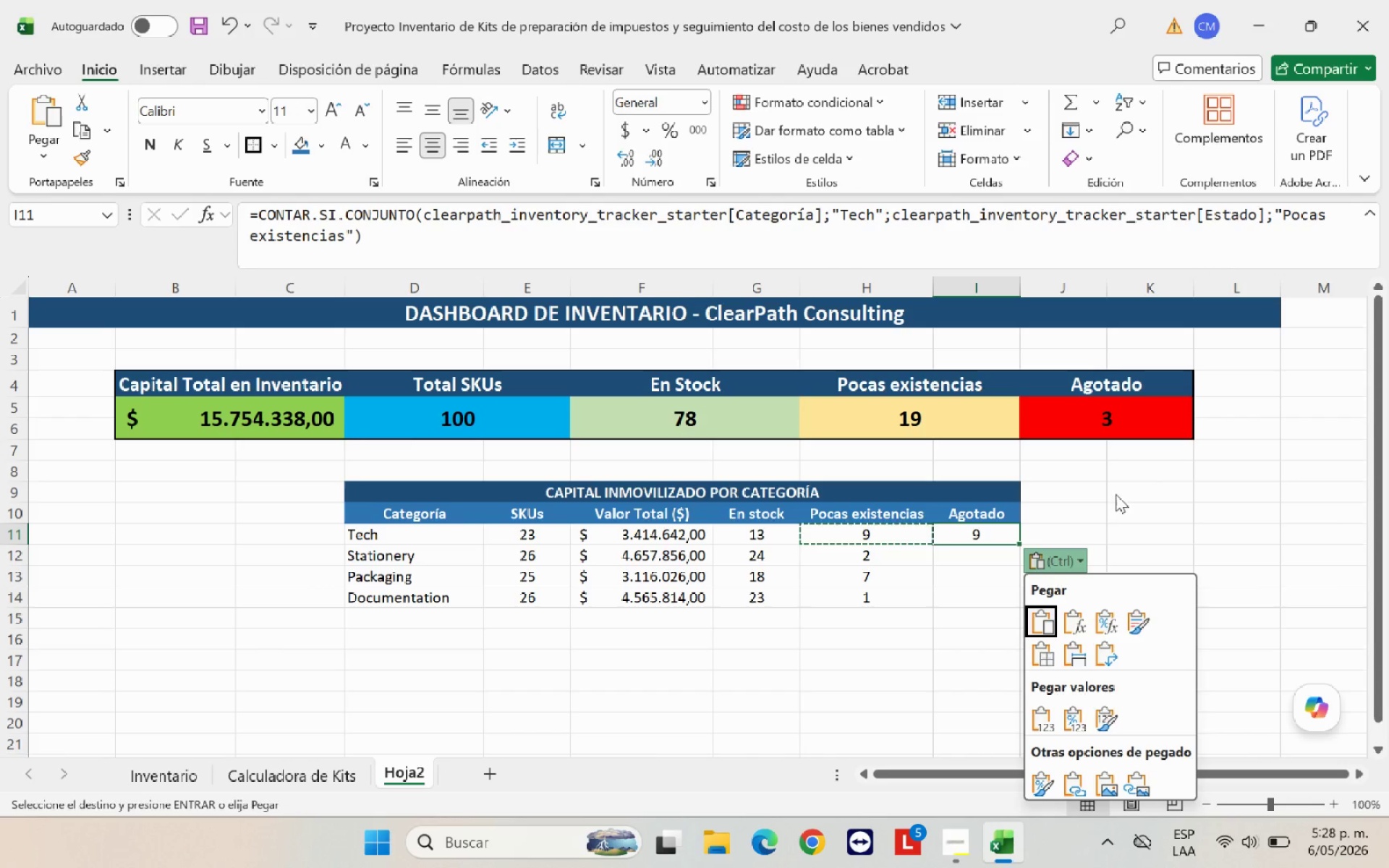 
left_click([1103, 513])
 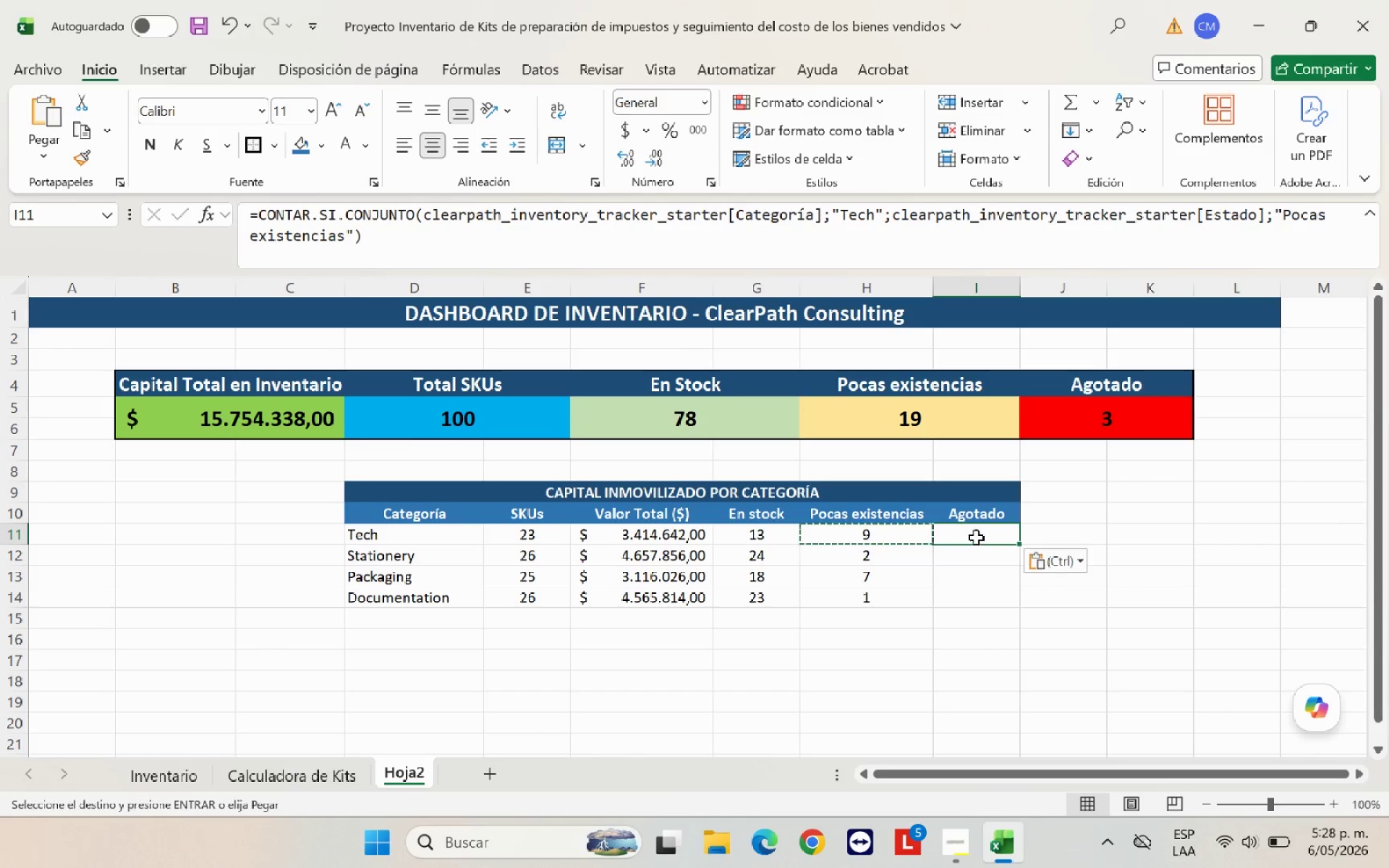 
left_click([977, 536])
 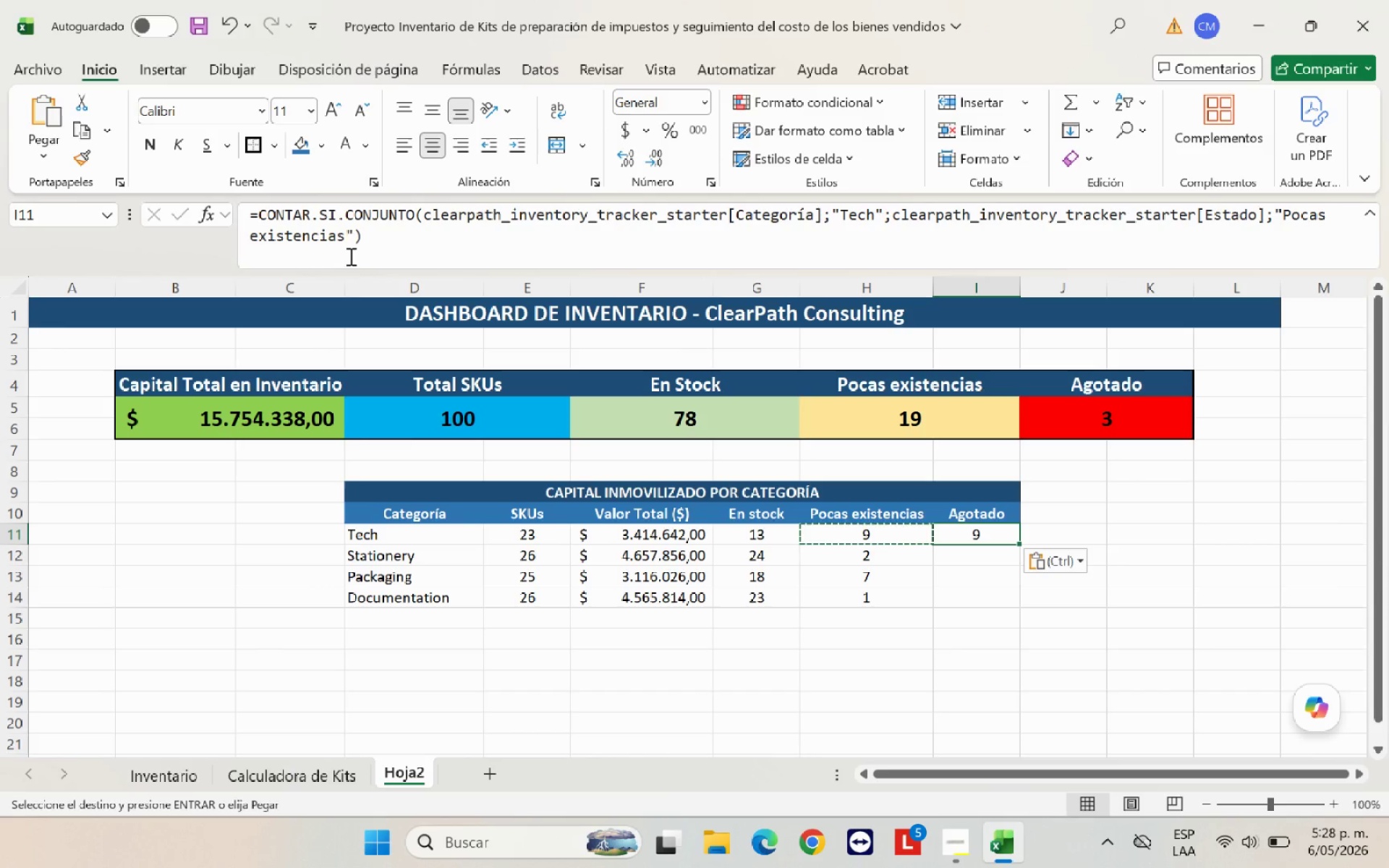 
left_click_drag(start_coordinate=[344, 241], to_coordinate=[1285, 211])
 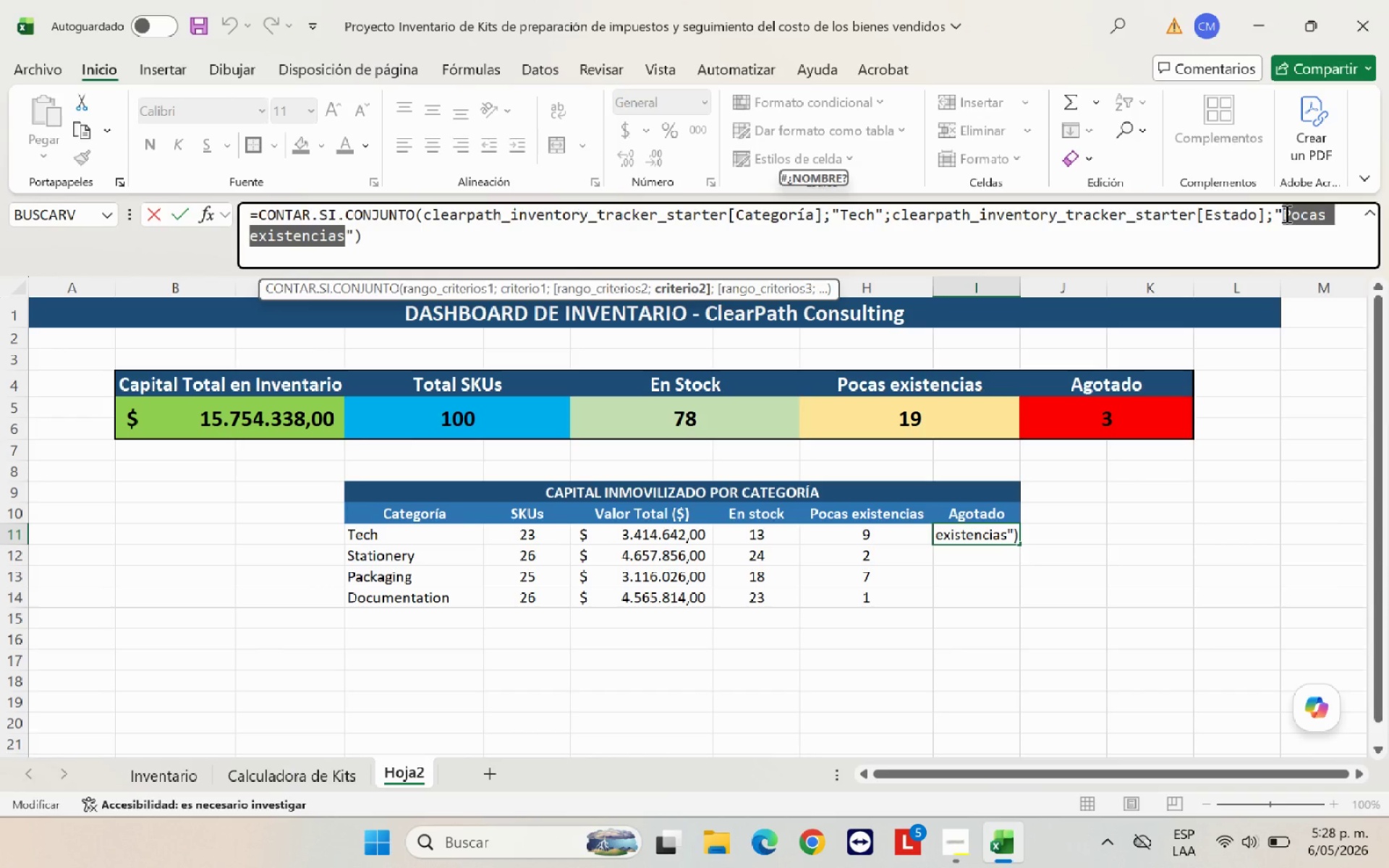 
type(Agotado)
 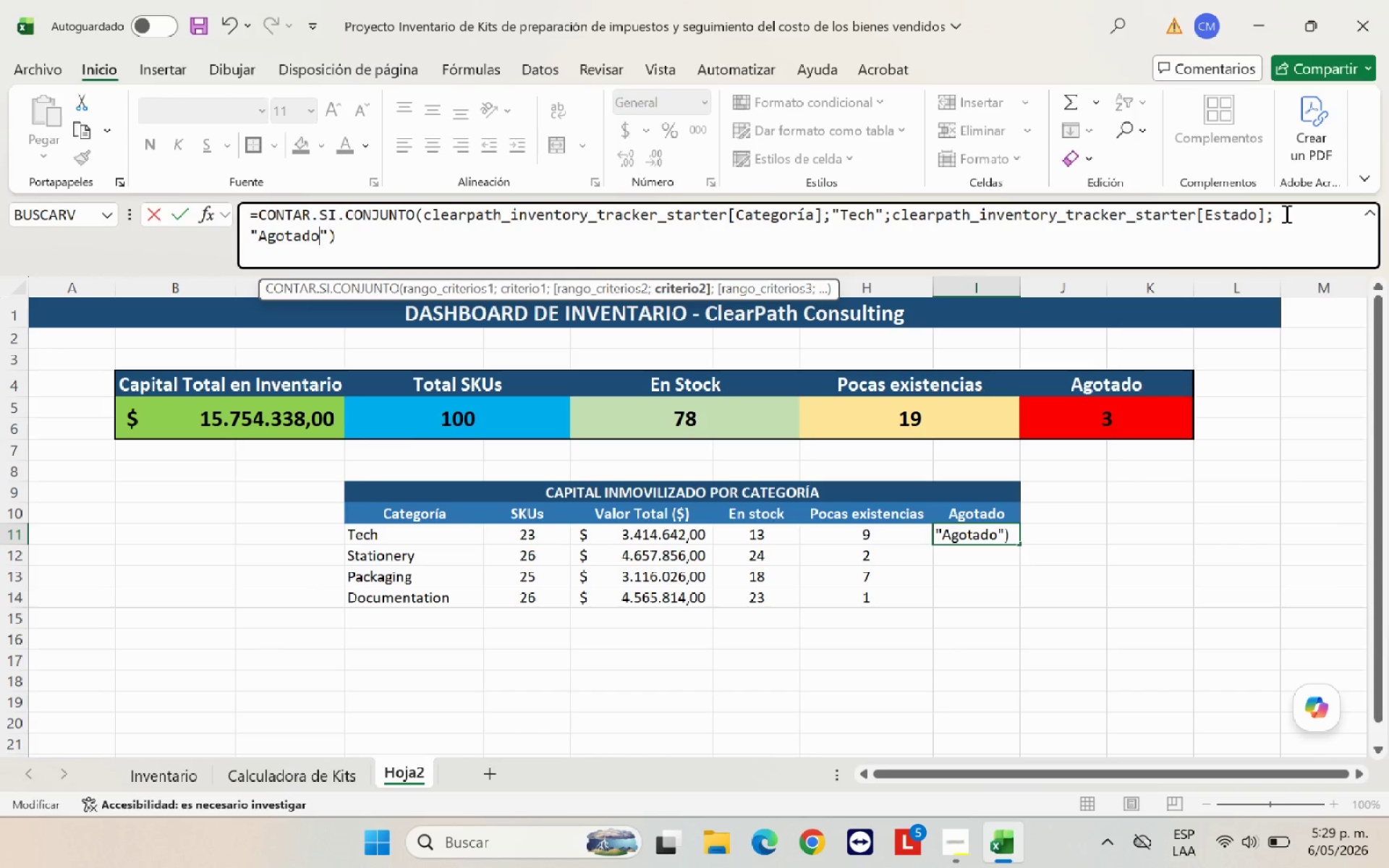 
key(Enter)
 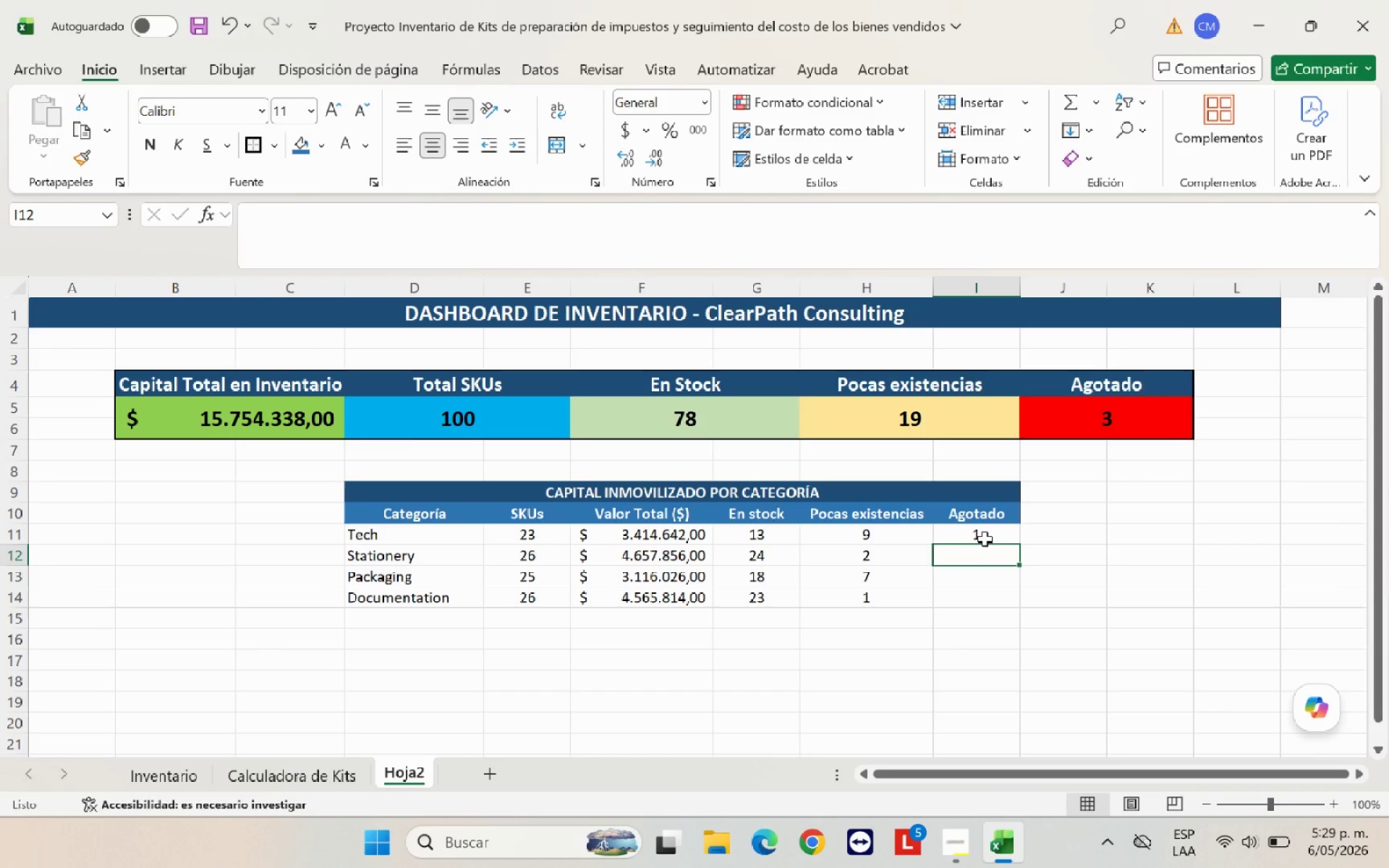 
left_click([985, 536])
 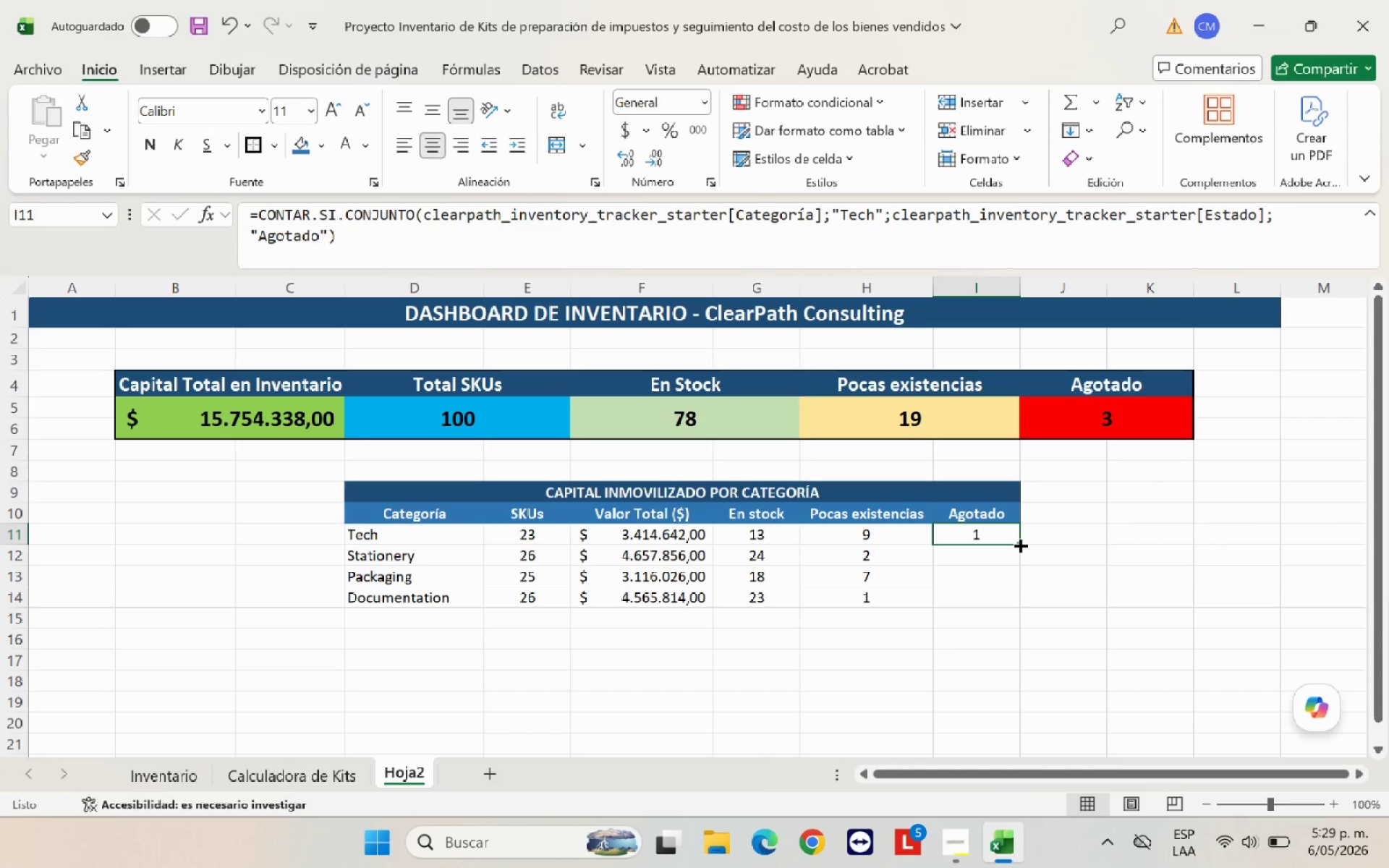 
left_click_drag(start_coordinate=[1016, 541], to_coordinate=[1016, 603])
 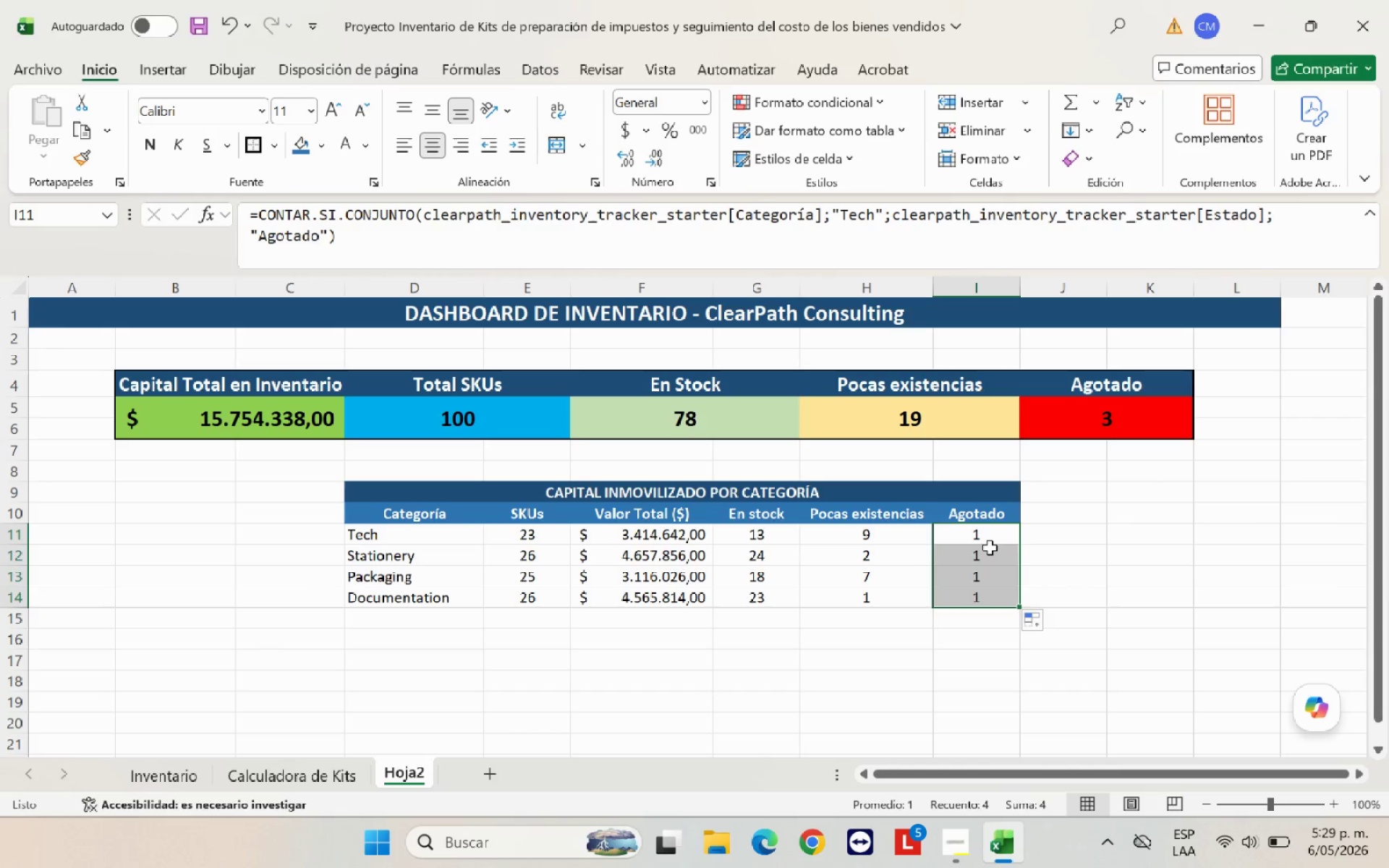 
left_click([990, 548])
 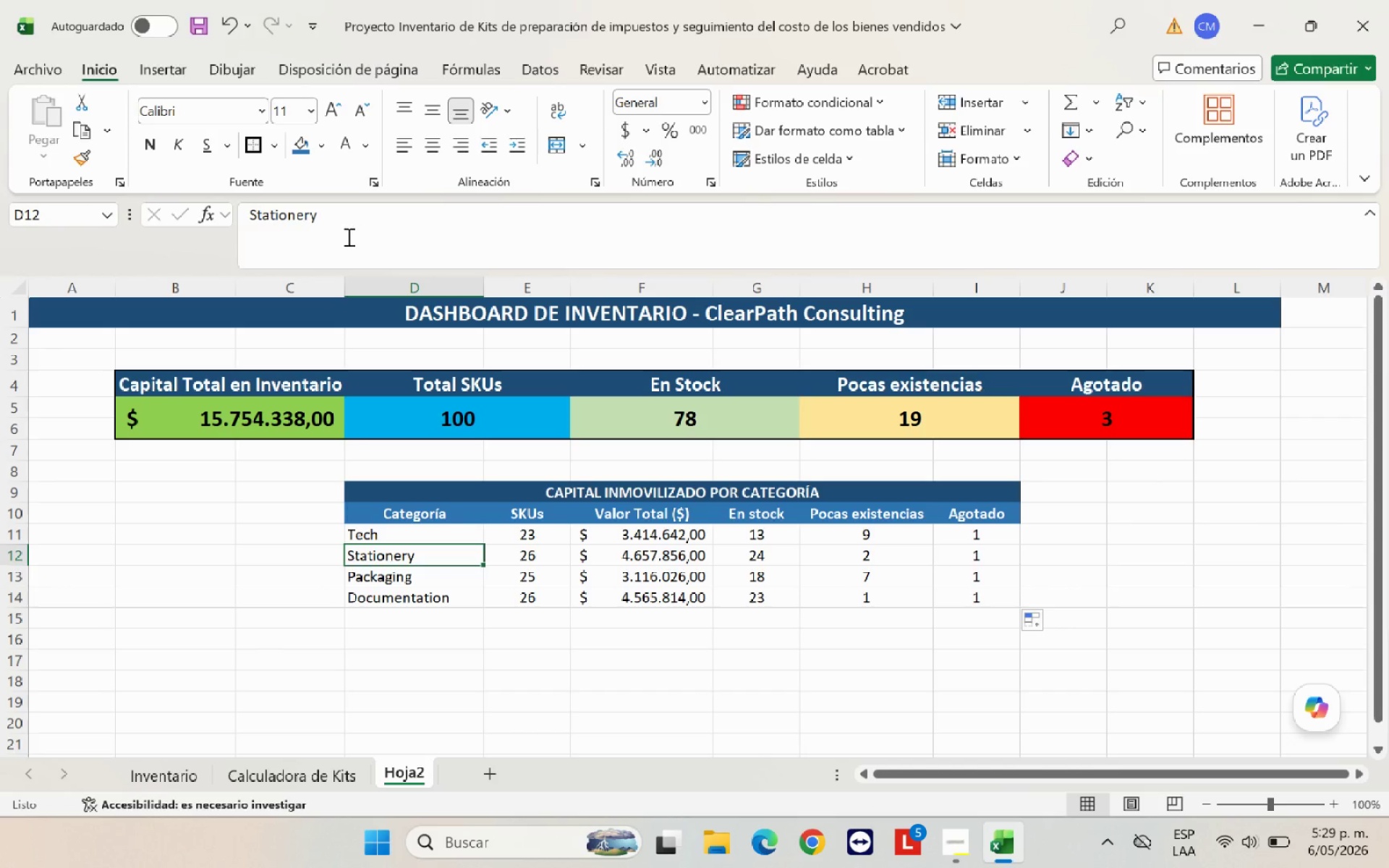 
left_click_drag(start_coordinate=[315, 217], to_coordinate=[251, 217])
 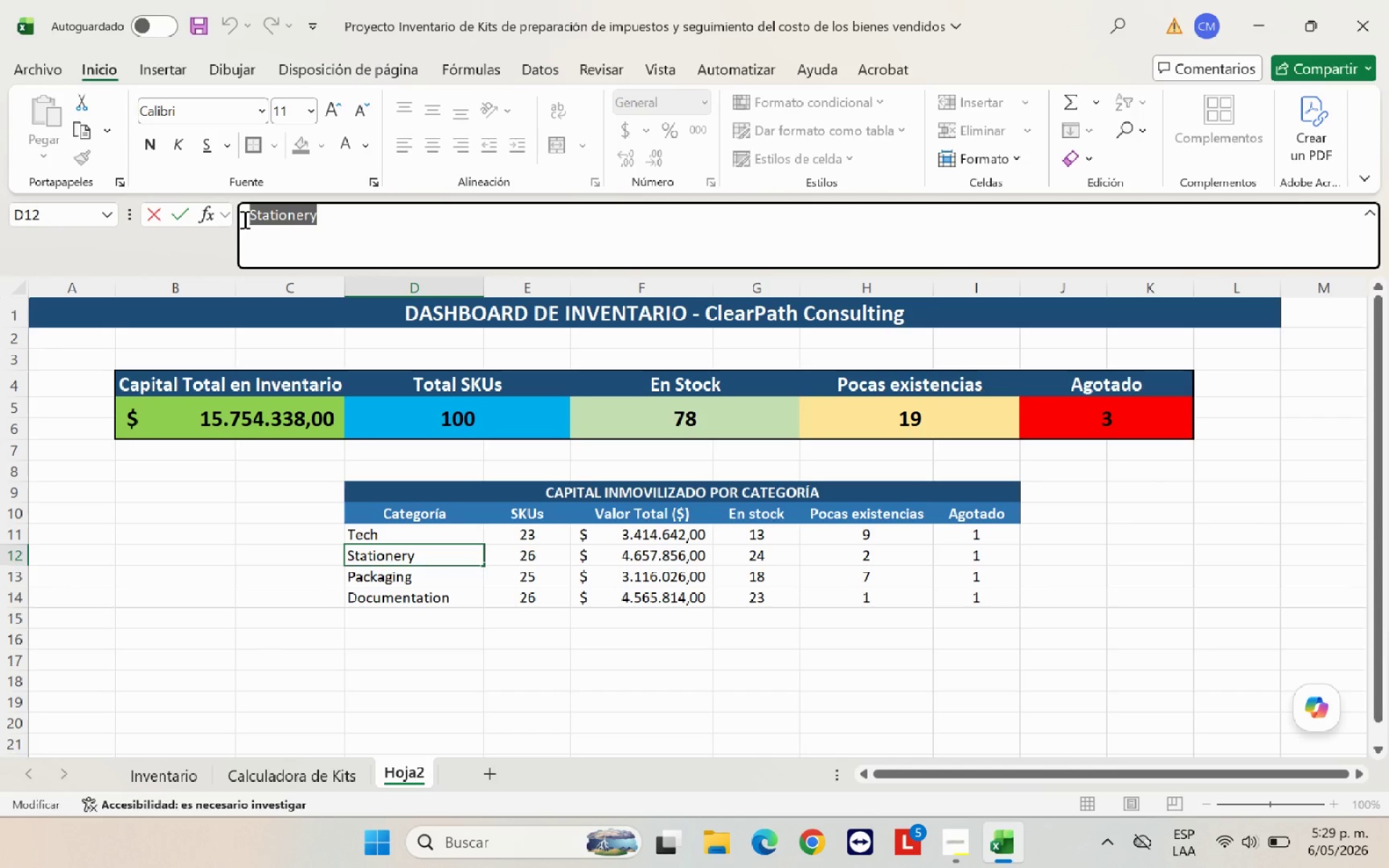 
key(Control+C)
 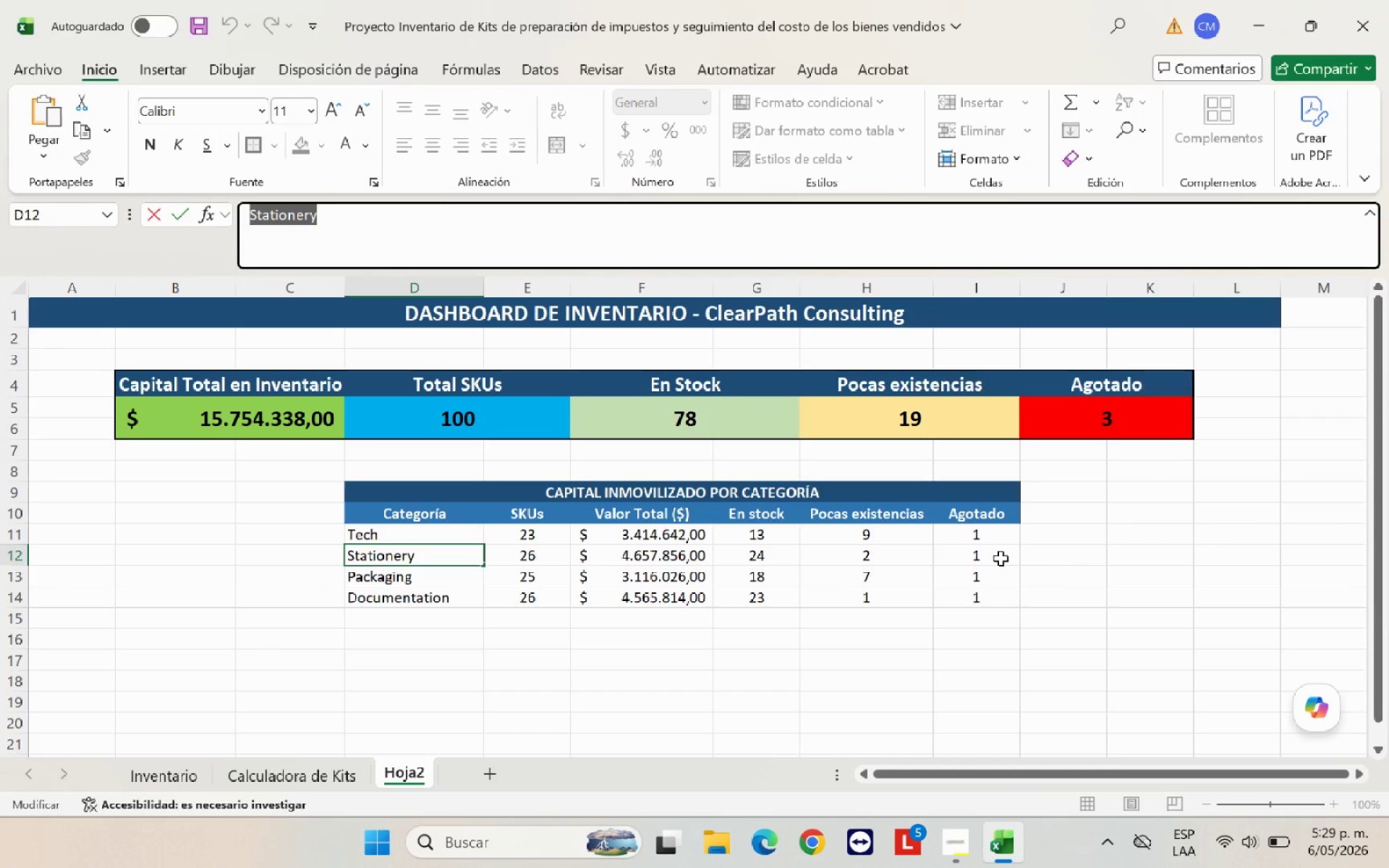 
left_click([995, 558])
 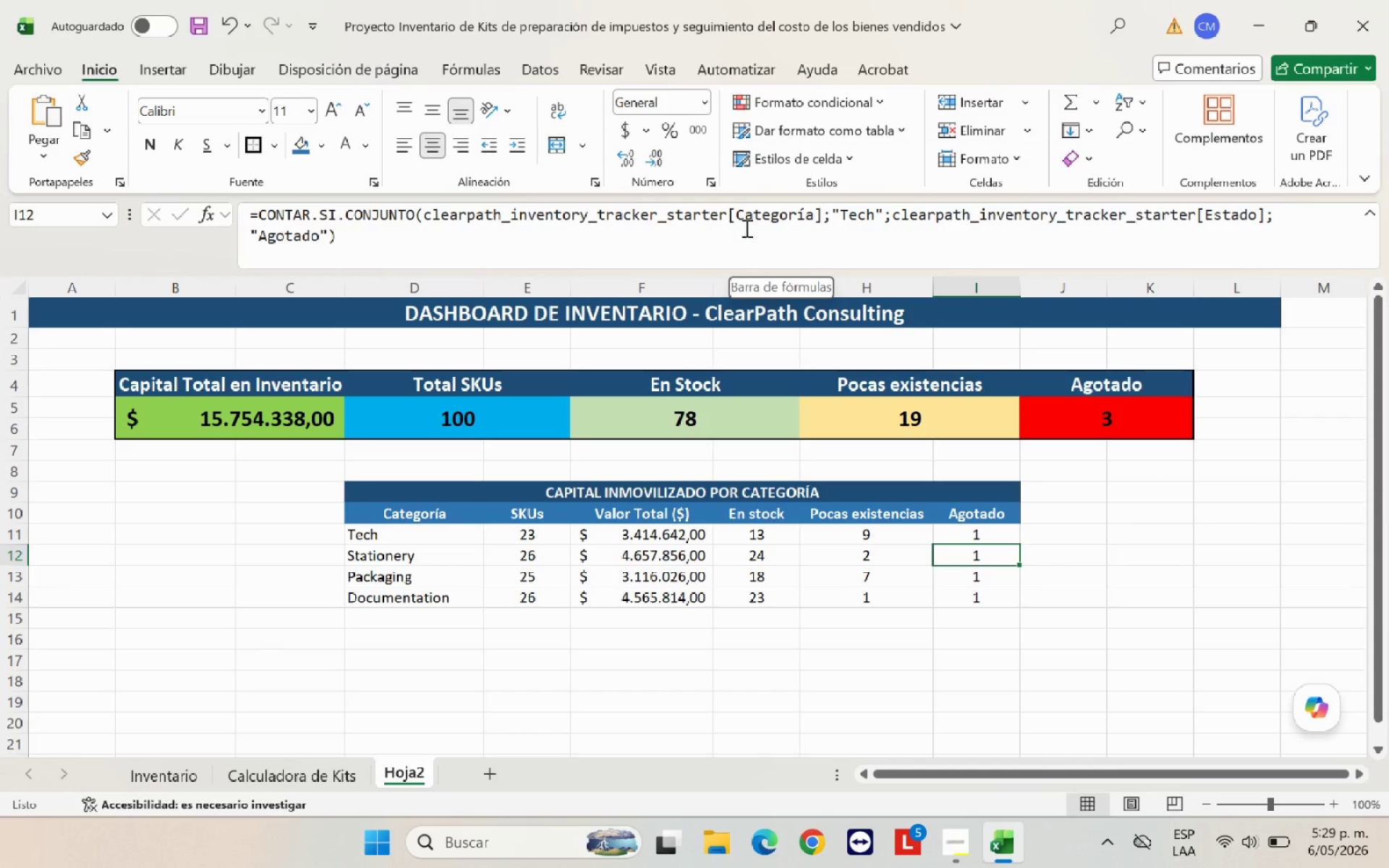 
left_click_drag(start_coordinate=[876, 215], to_coordinate=[842, 216])
 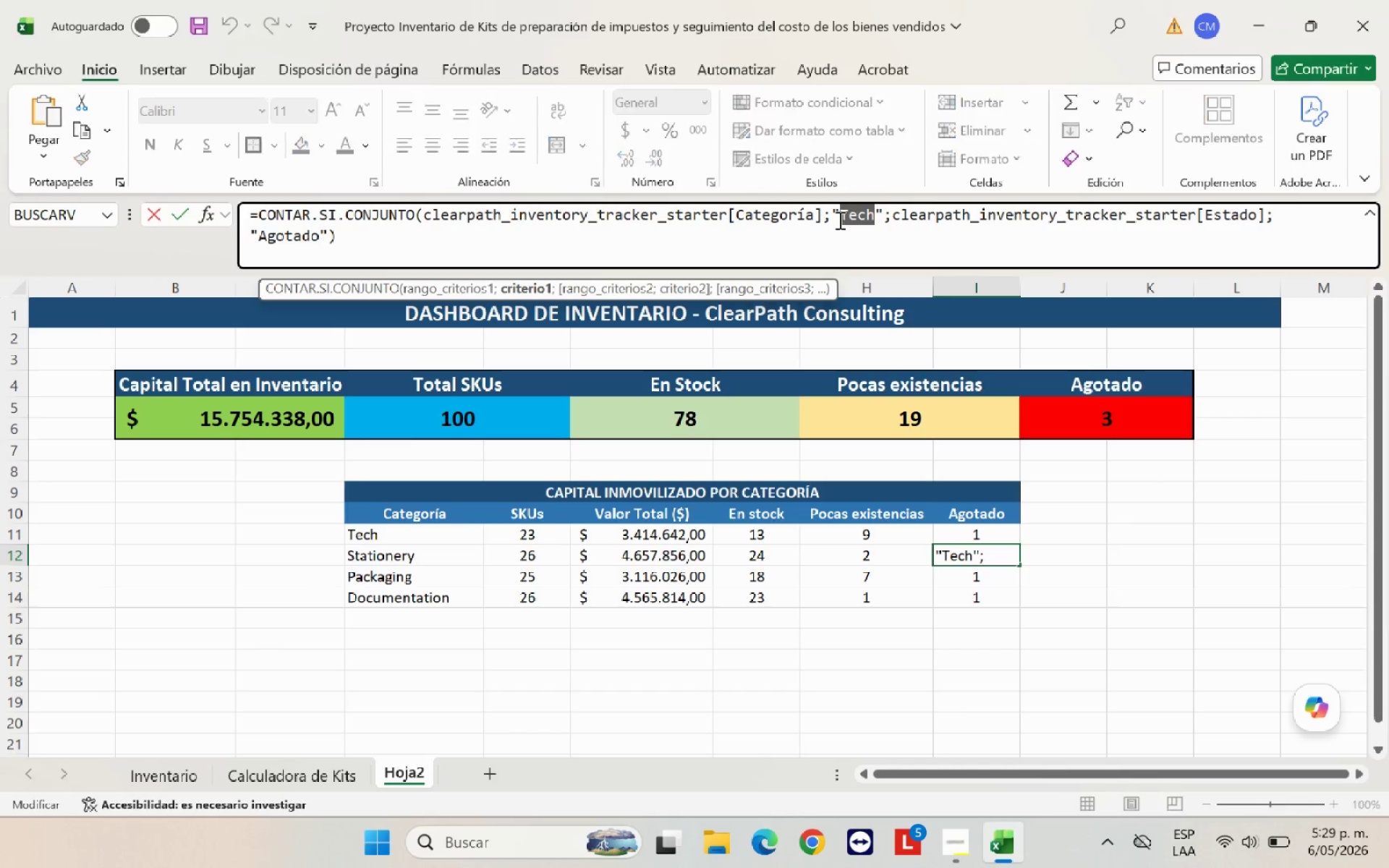 
key(Control+V)
 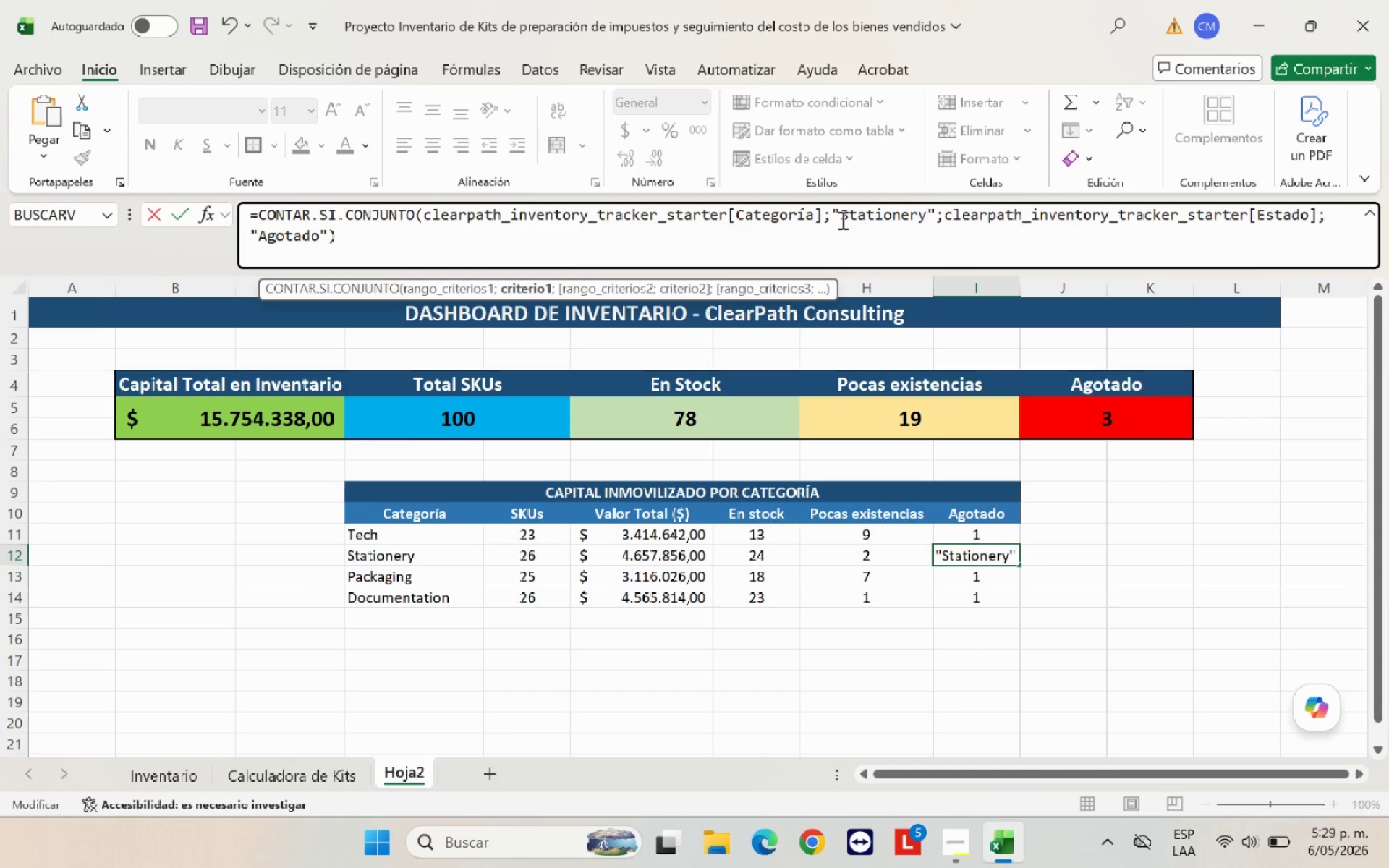 
key(Enter)
 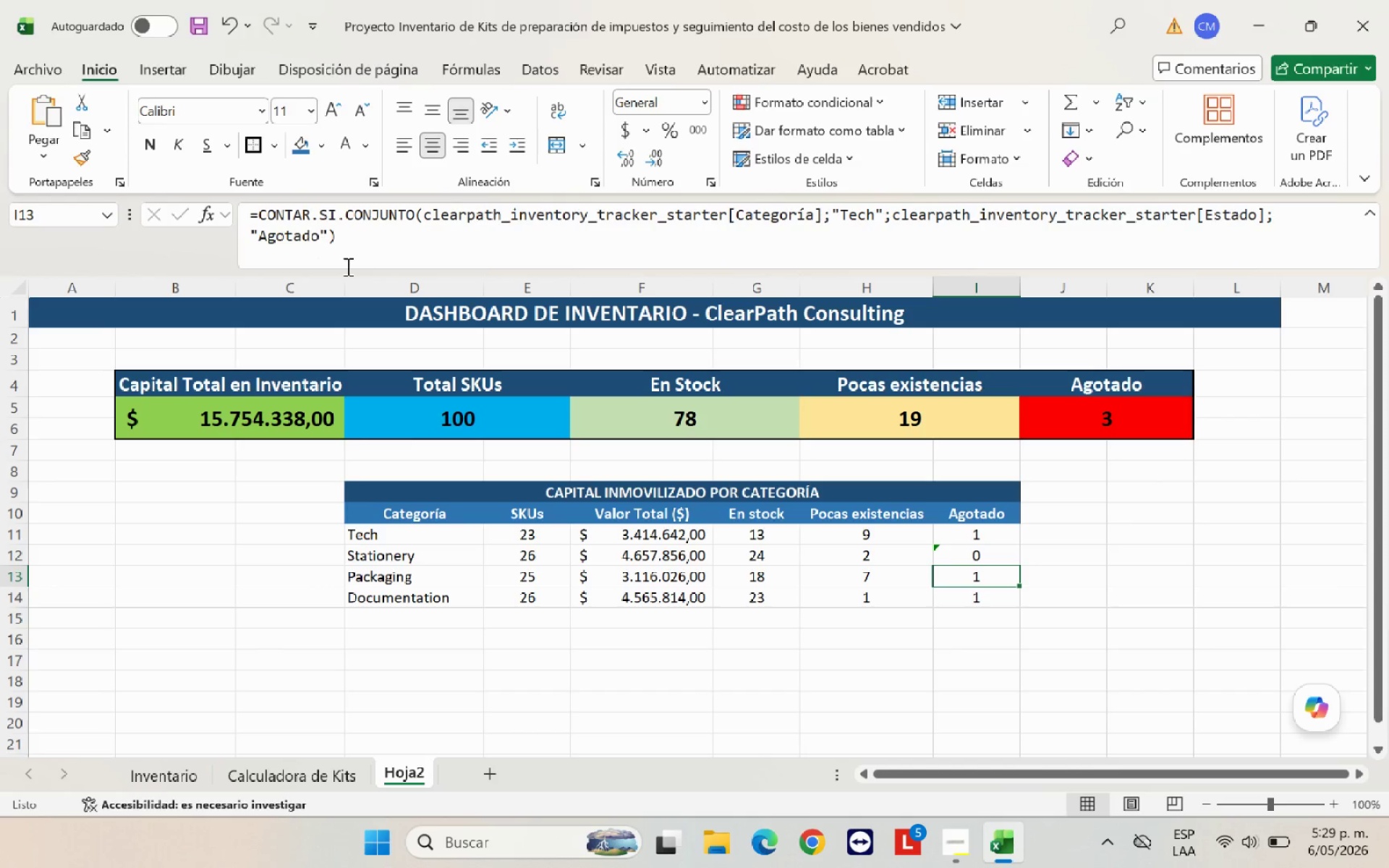 
left_click([456, 575])
 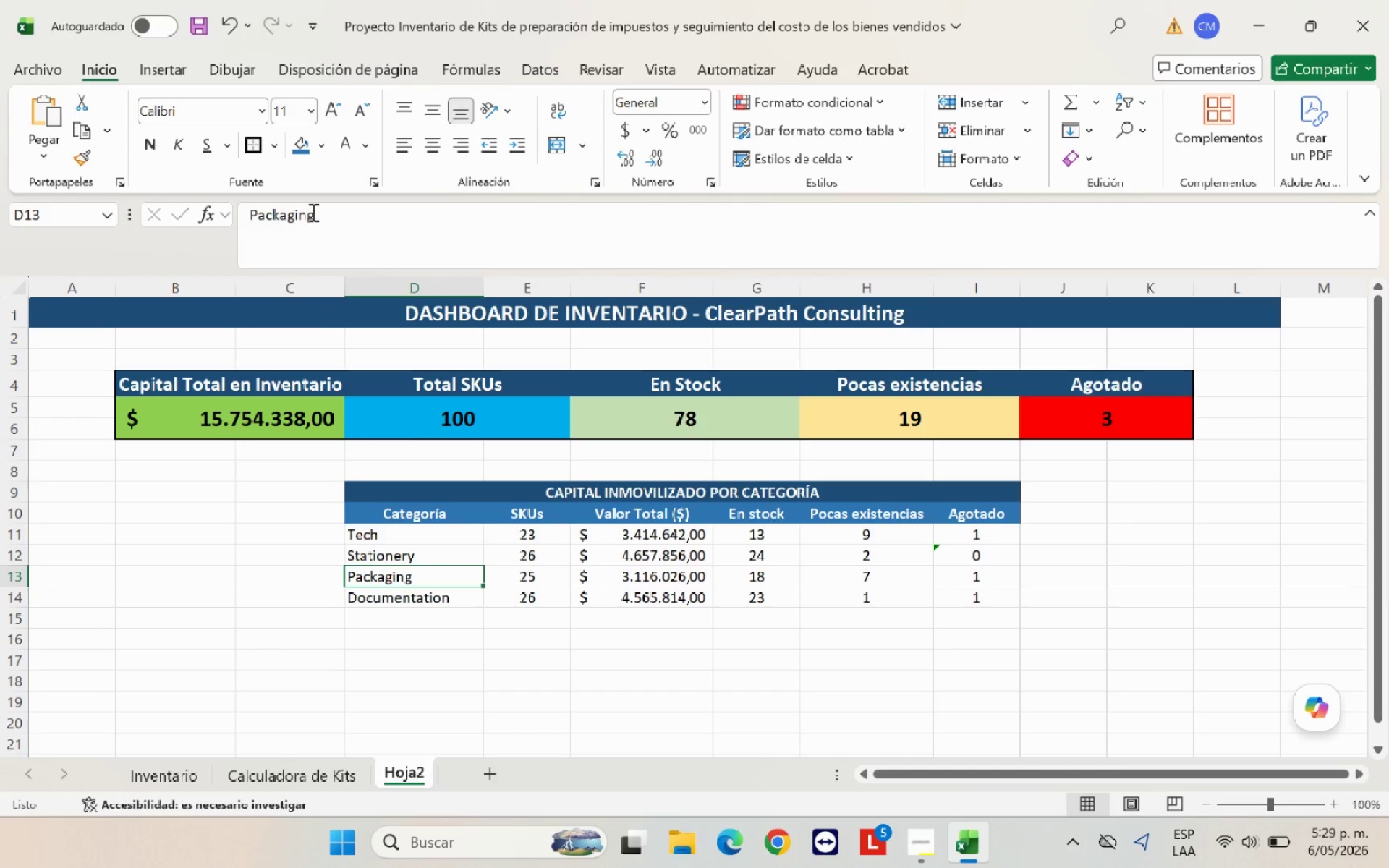 
left_click_drag(start_coordinate=[312, 212], to_coordinate=[249, 211])
 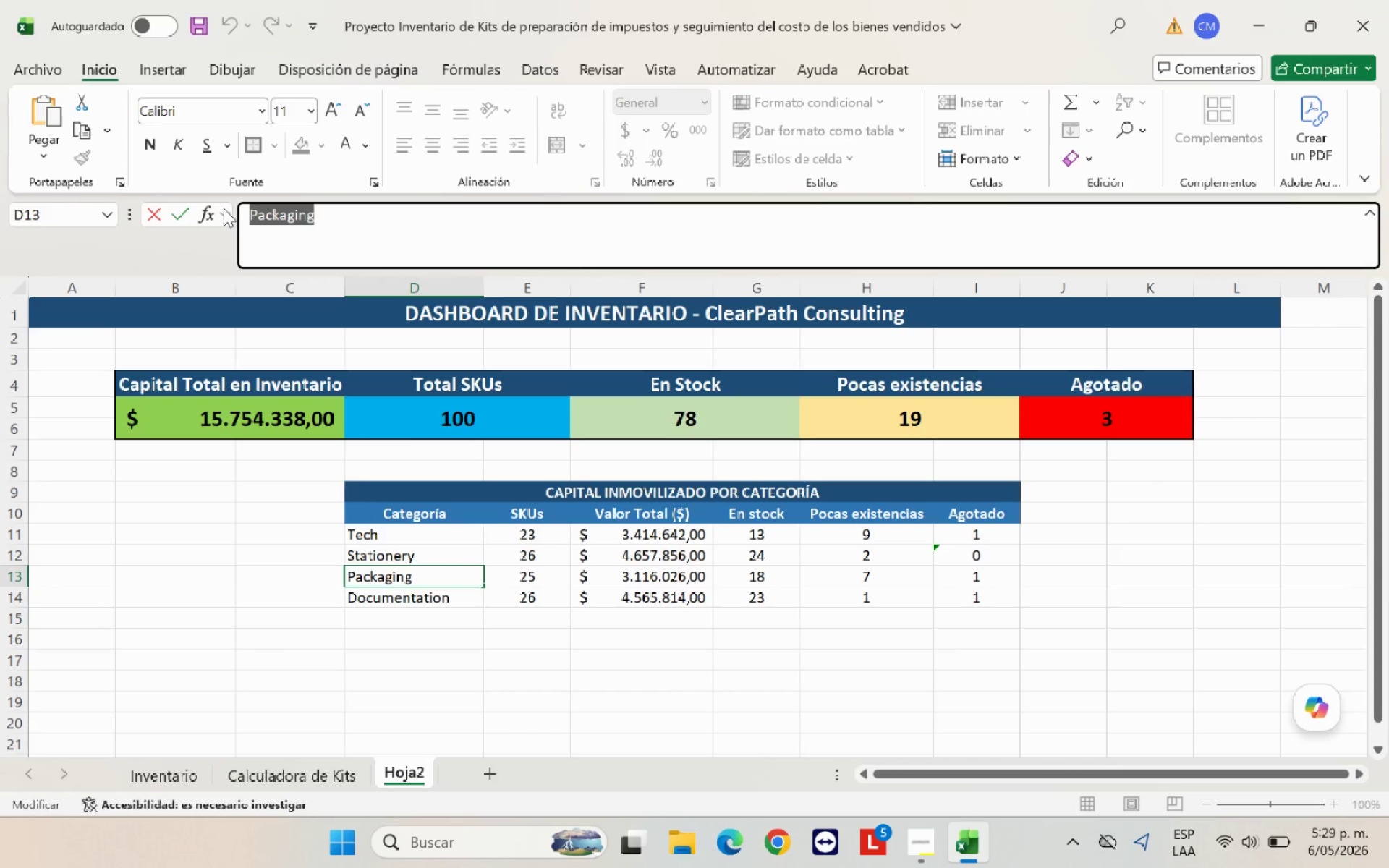 
key(Control+C)
 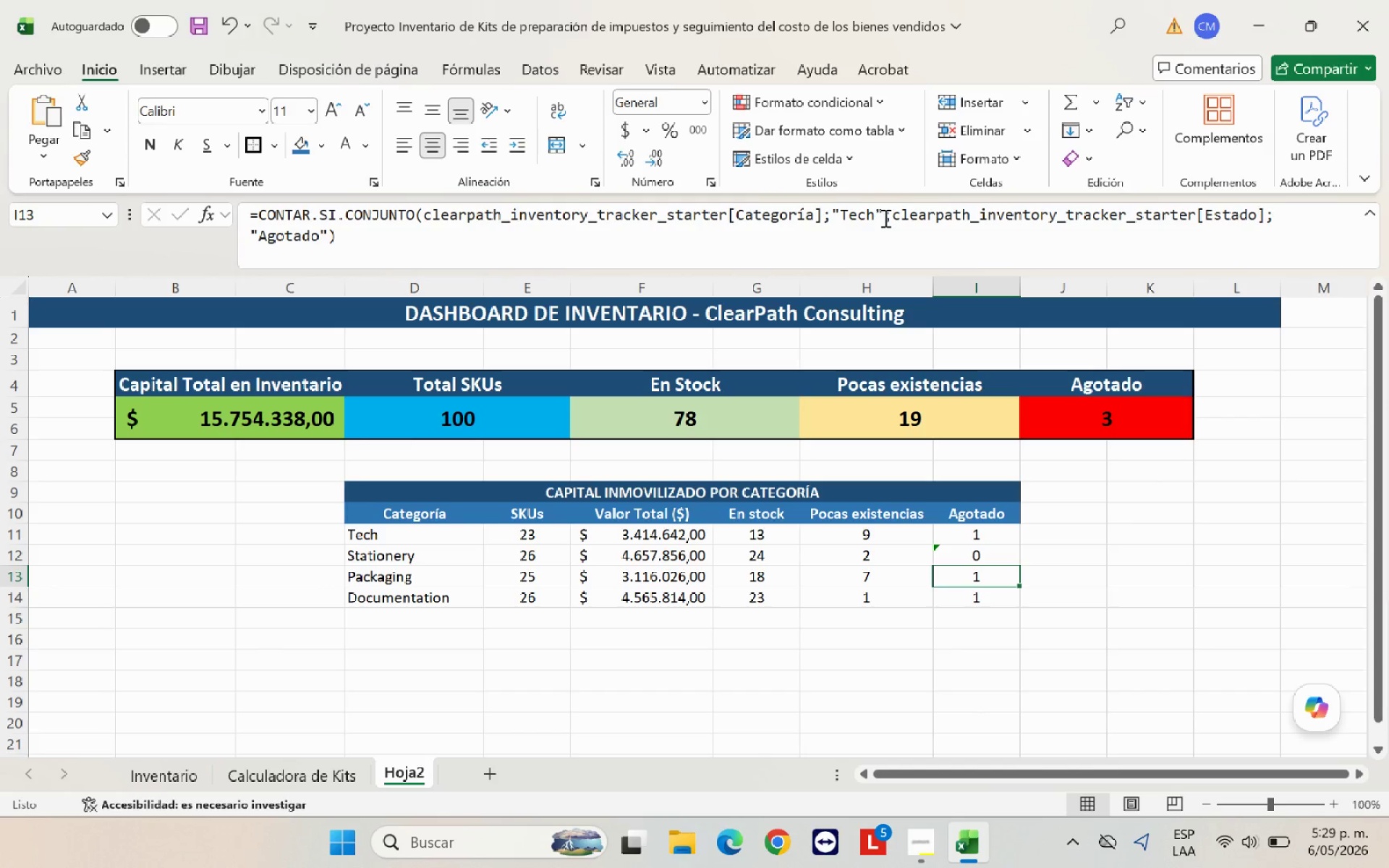 
left_click_drag(start_coordinate=[874, 214], to_coordinate=[845, 216])
 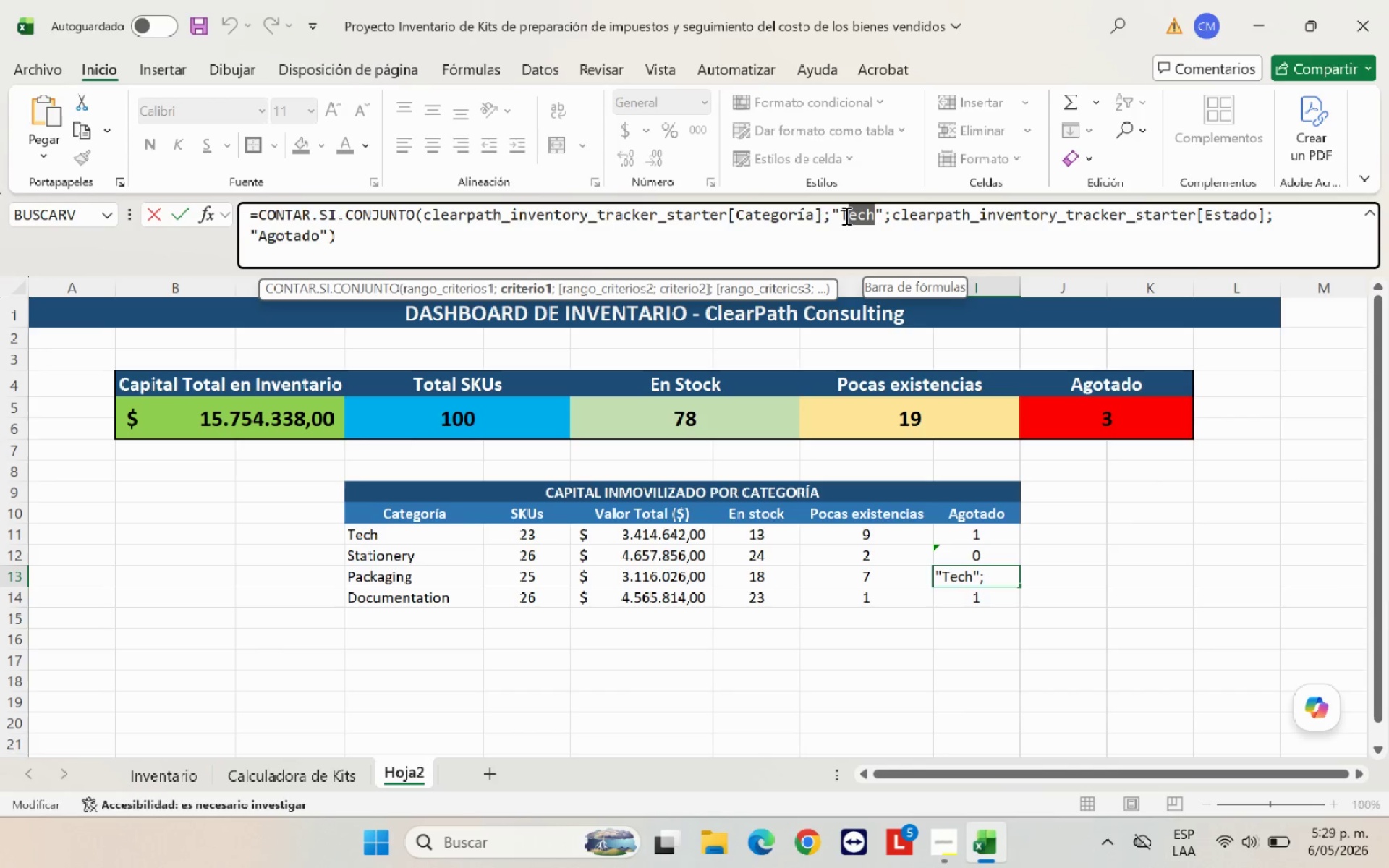 
hold_key(key=ControlLeft, duration=0.55)
 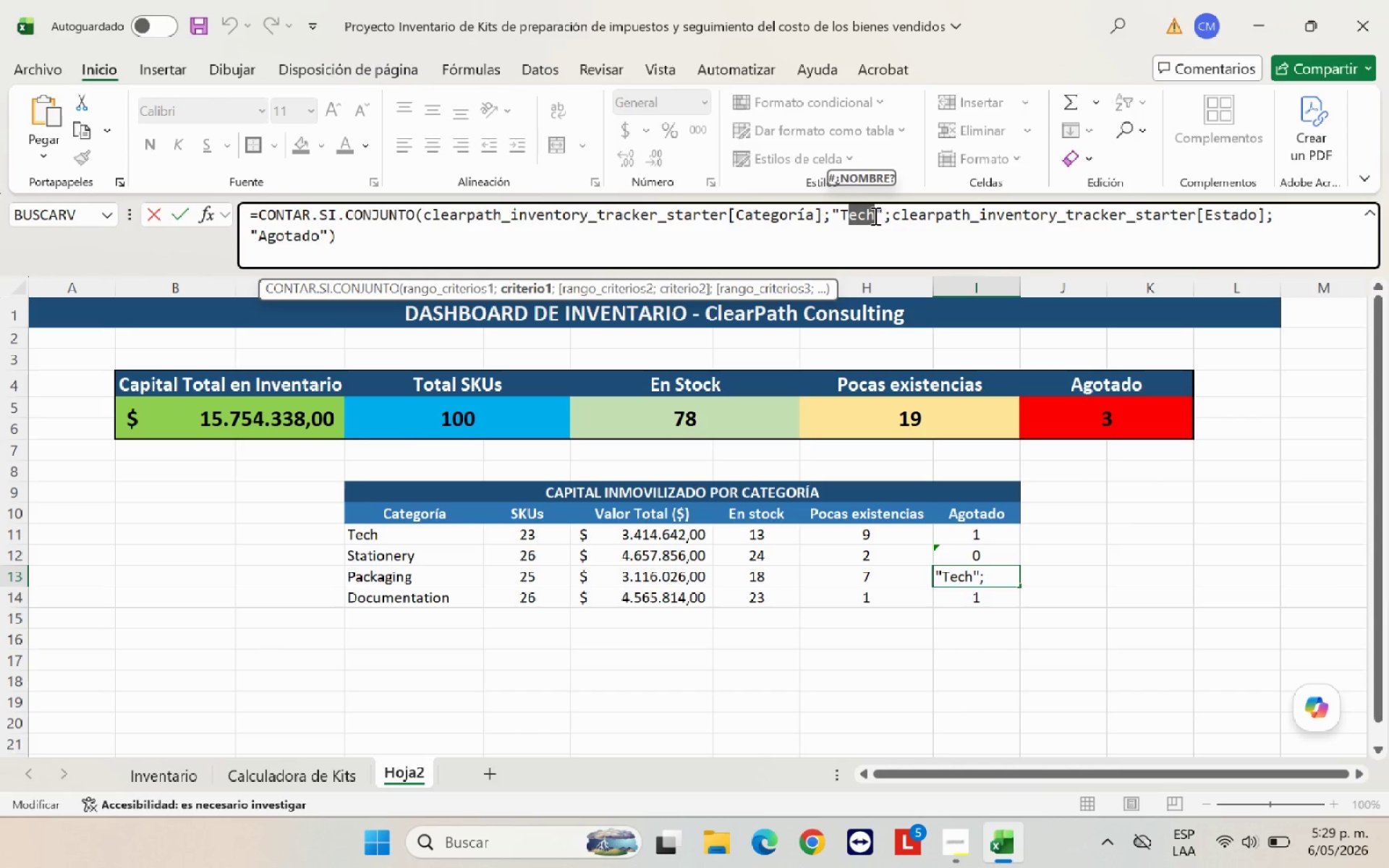 
left_click_drag(start_coordinate=[874, 216], to_coordinate=[841, 216])
 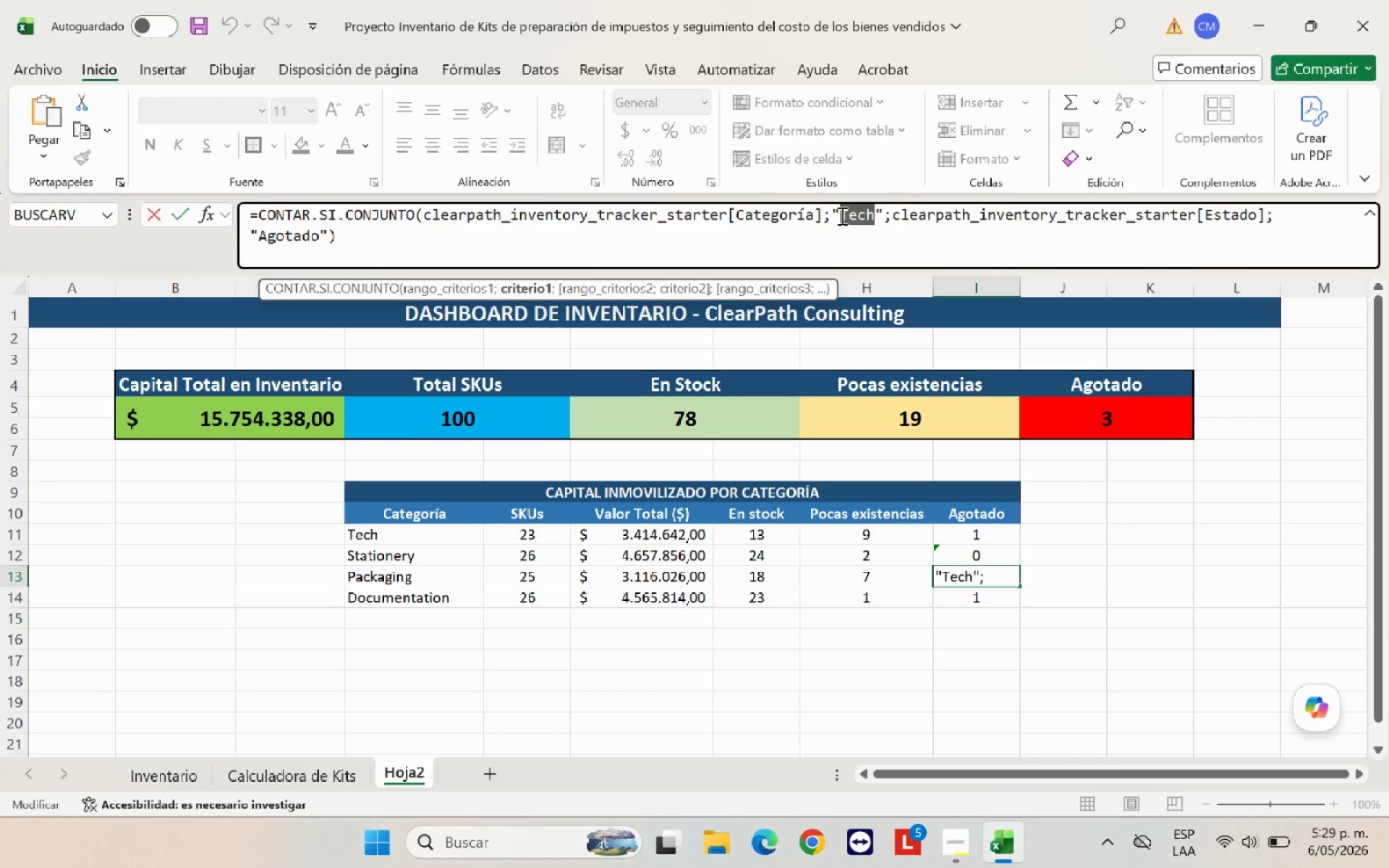 
key(Control+V)
 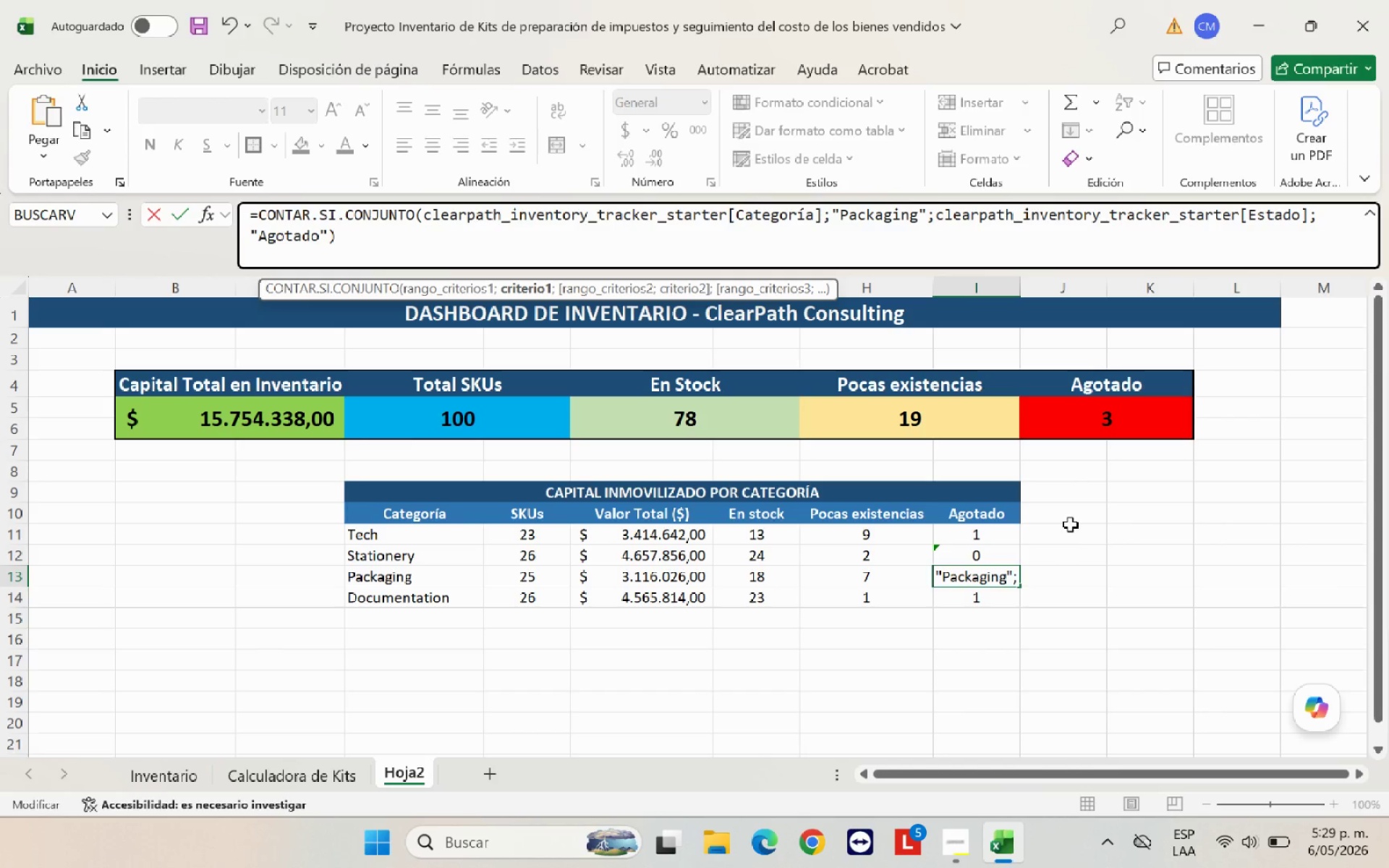 
key(Enter)
 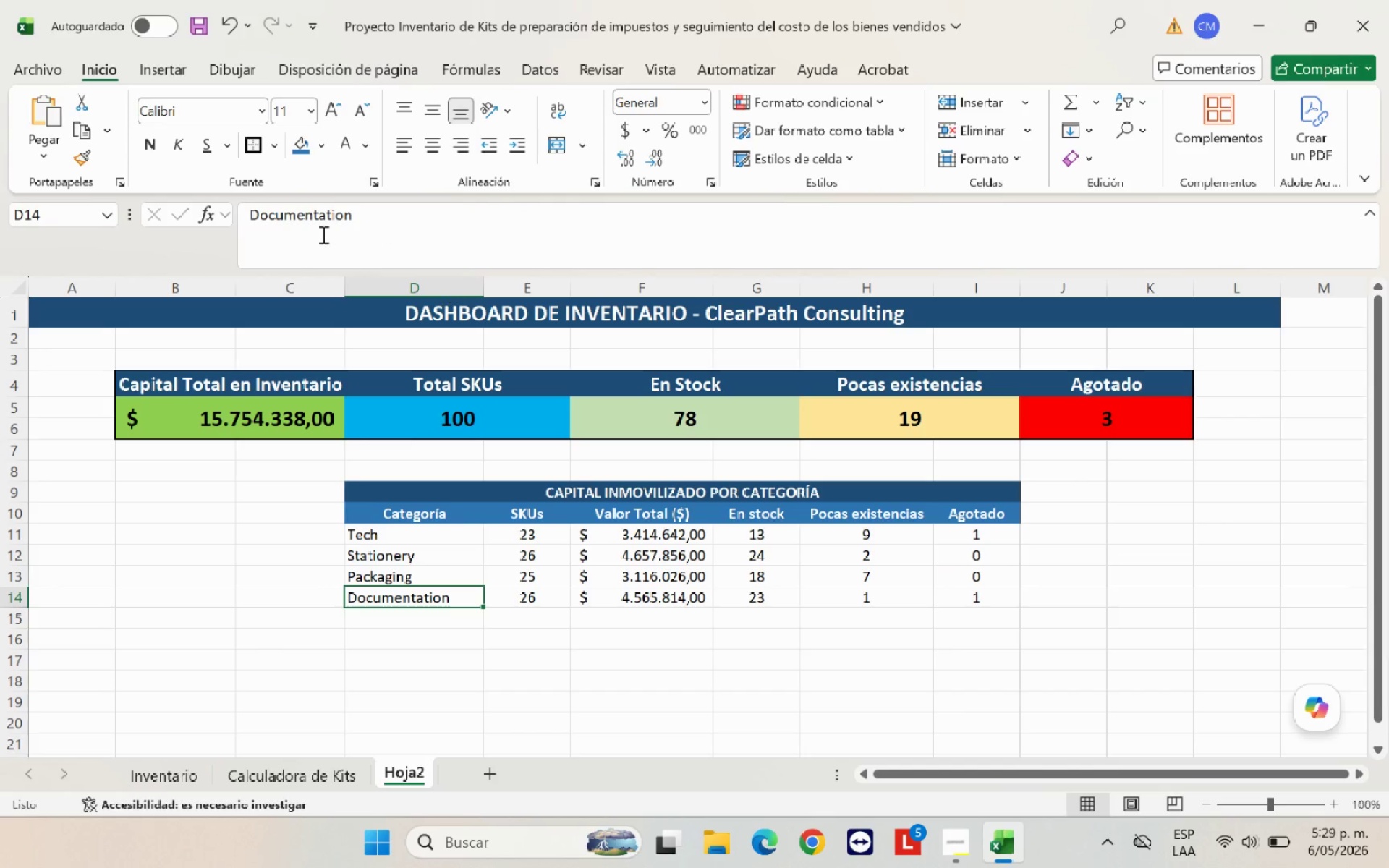 
left_click_drag(start_coordinate=[352, 212], to_coordinate=[232, 220])
 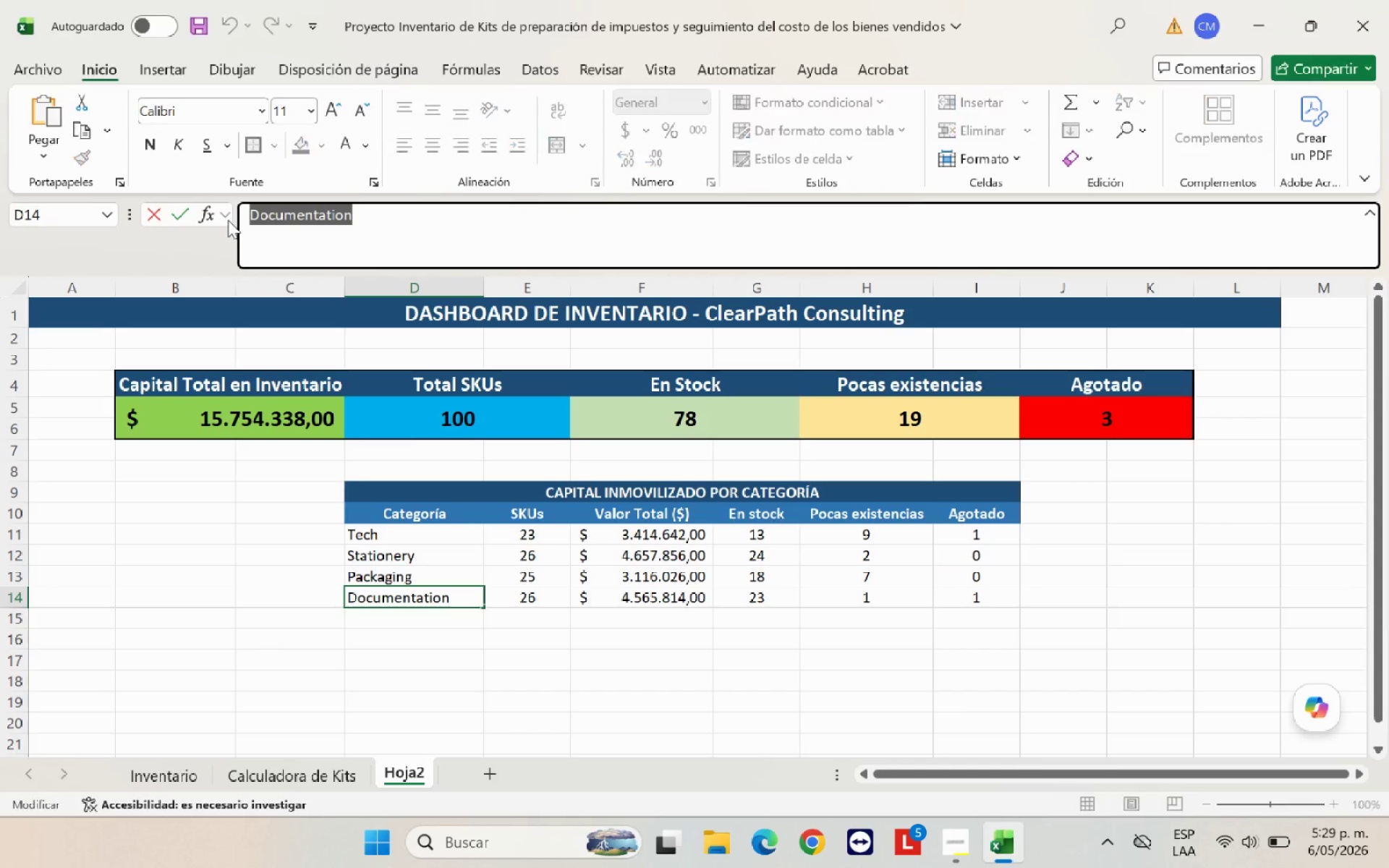 
hold_key(key=ControlLeft, duration=0.77)
 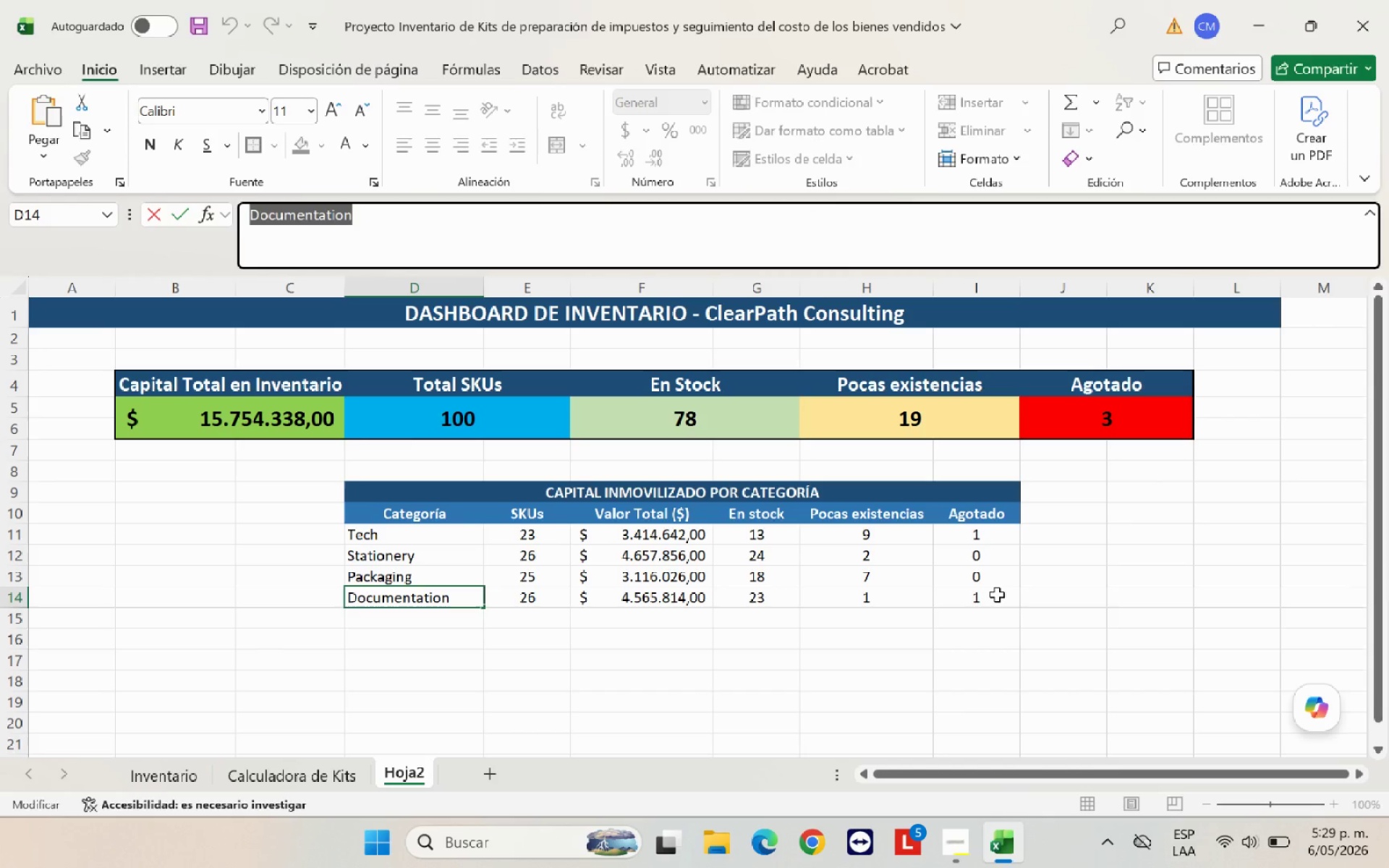 
hold_key(key=C, duration=0.33)
 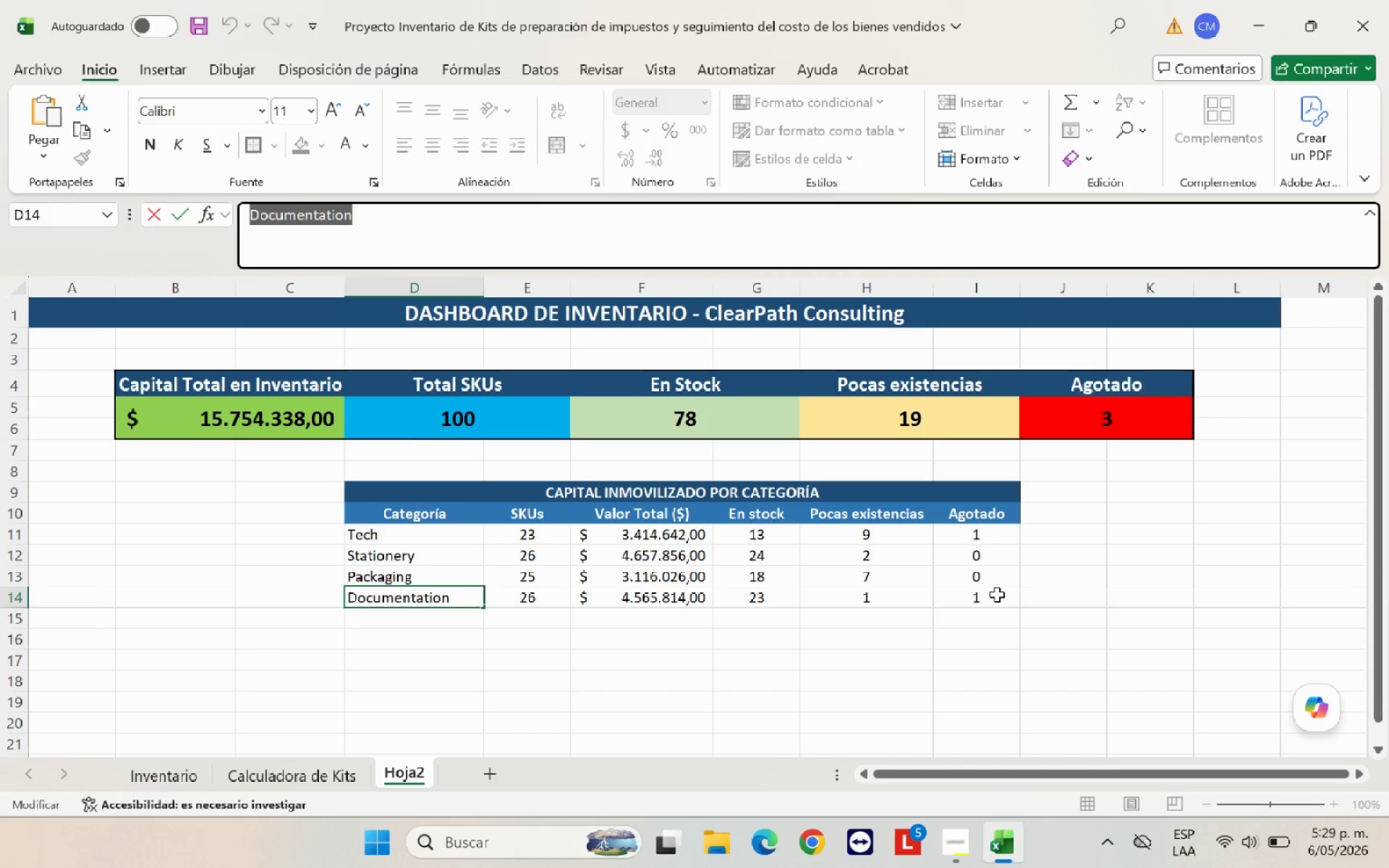 
left_click([997, 595])
 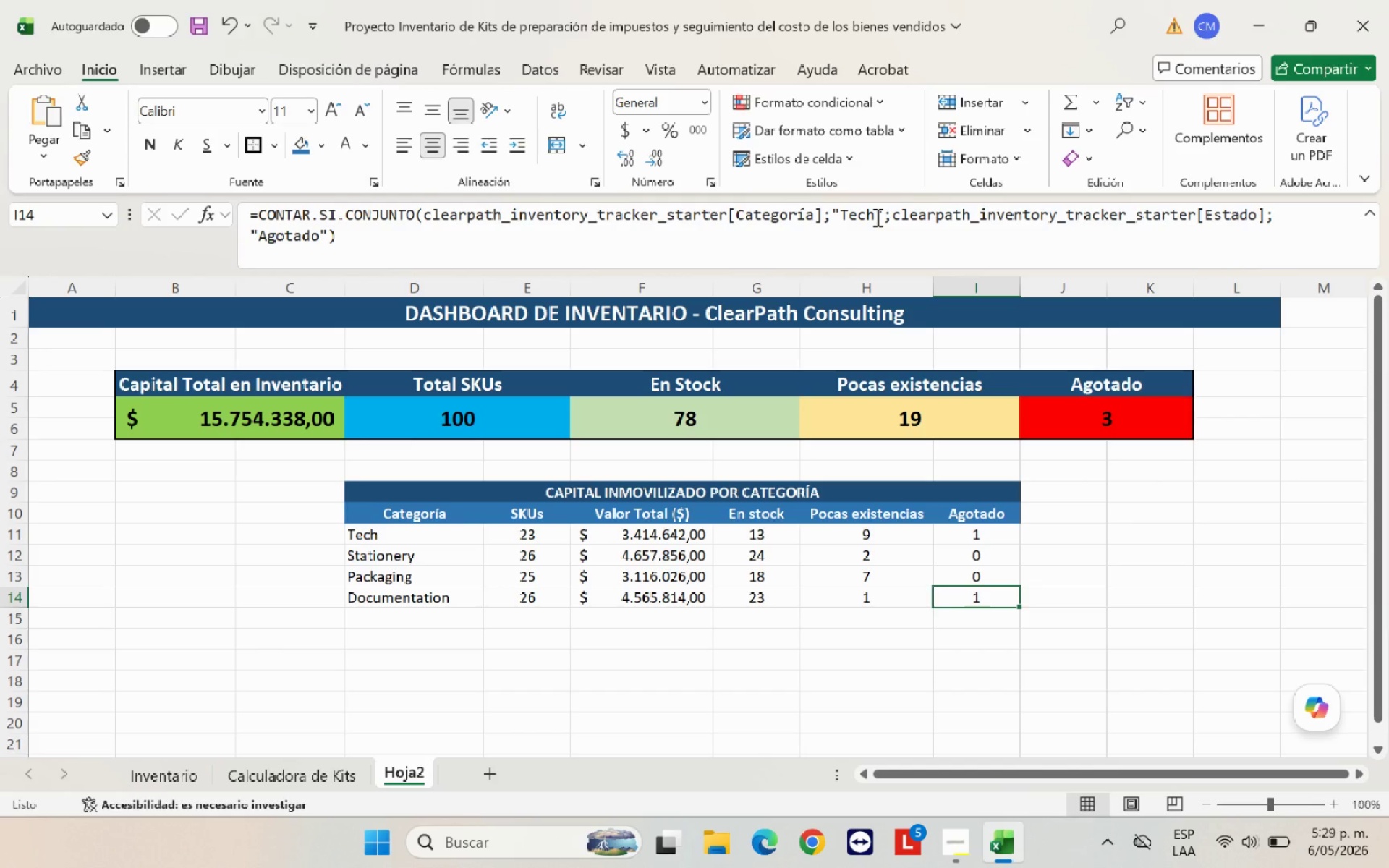 
left_click_drag(start_coordinate=[876, 217], to_coordinate=[843, 216])
 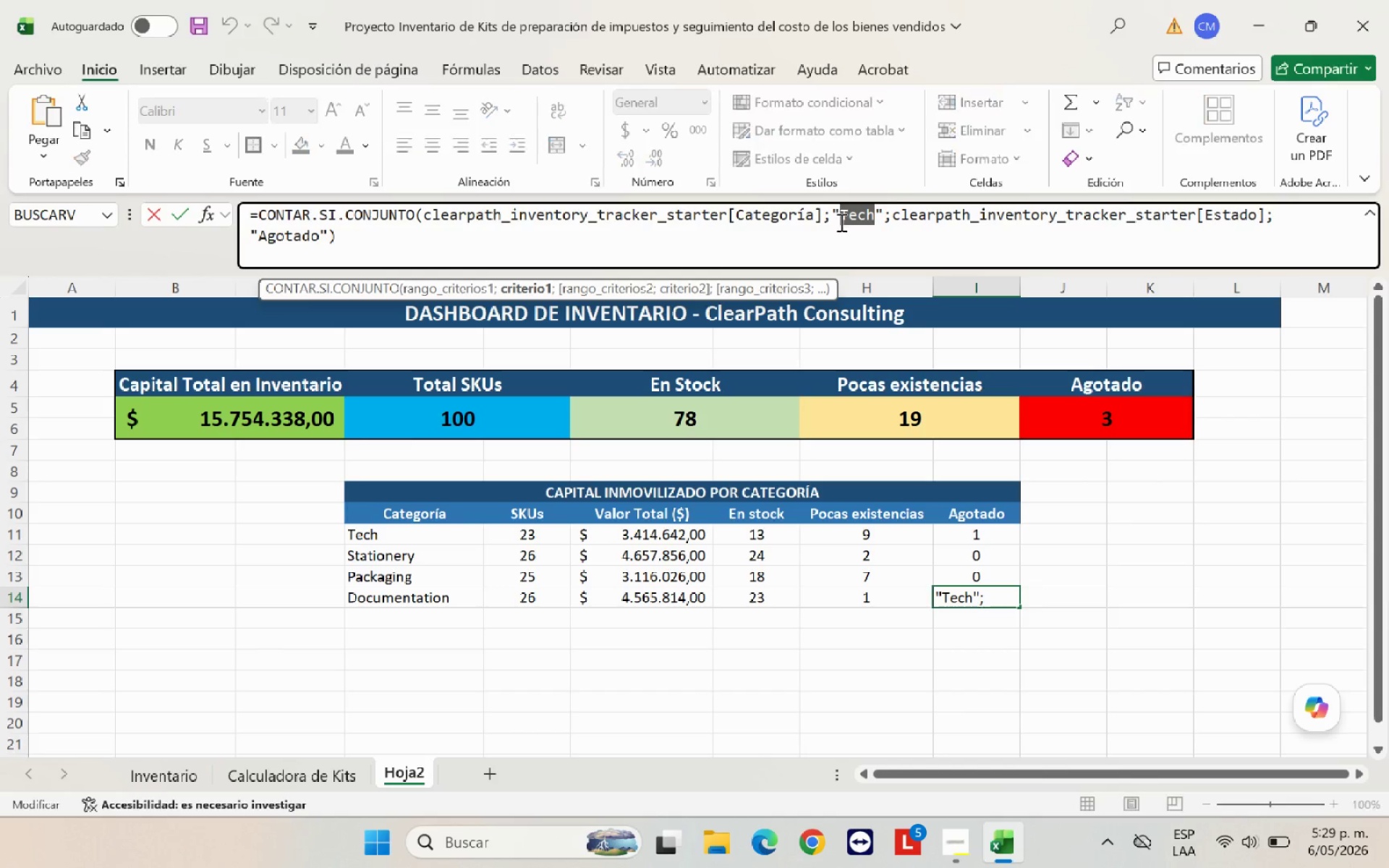 
key(Control+V)
 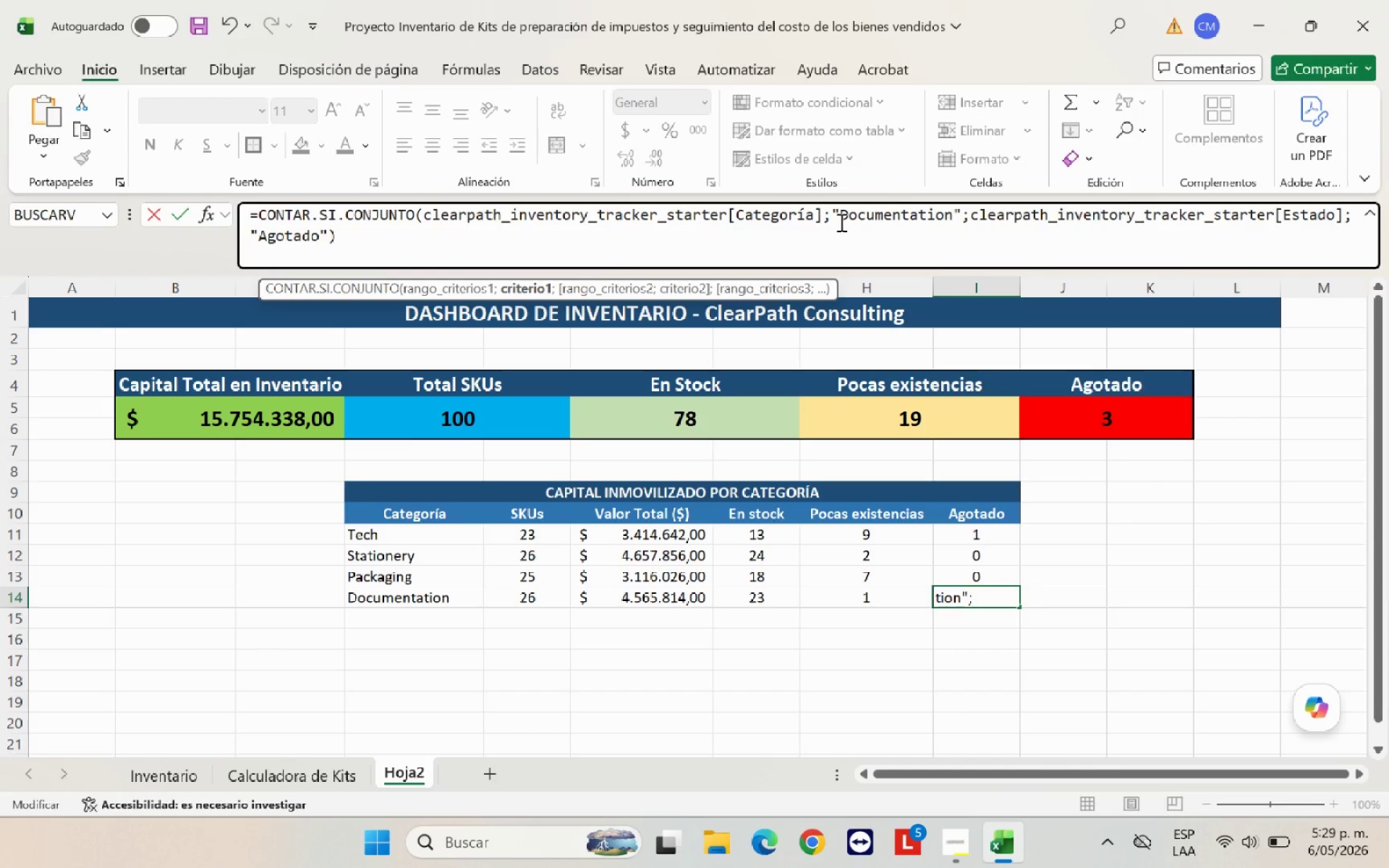 
key(Enter)
 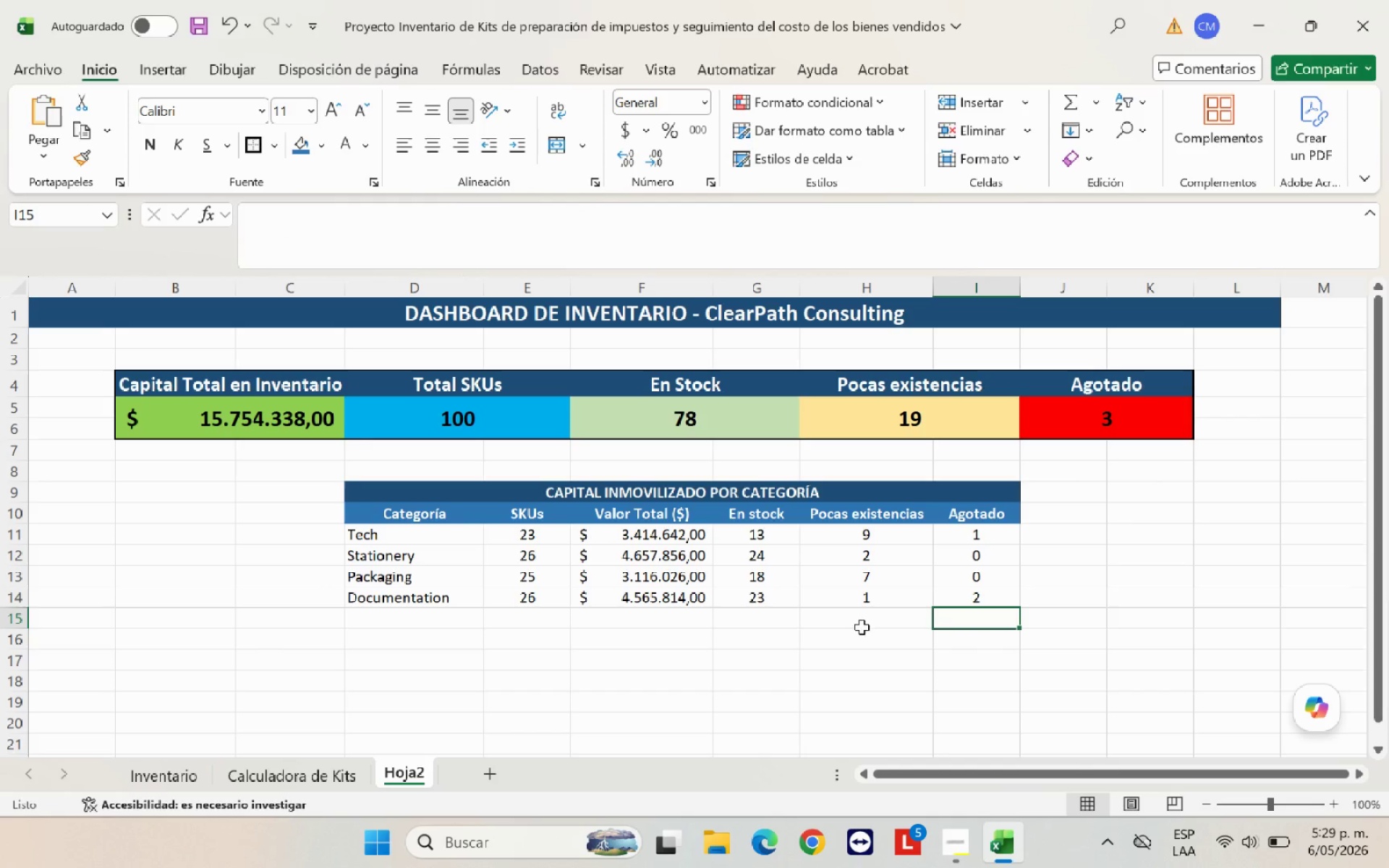 
left_click([452, 615])
 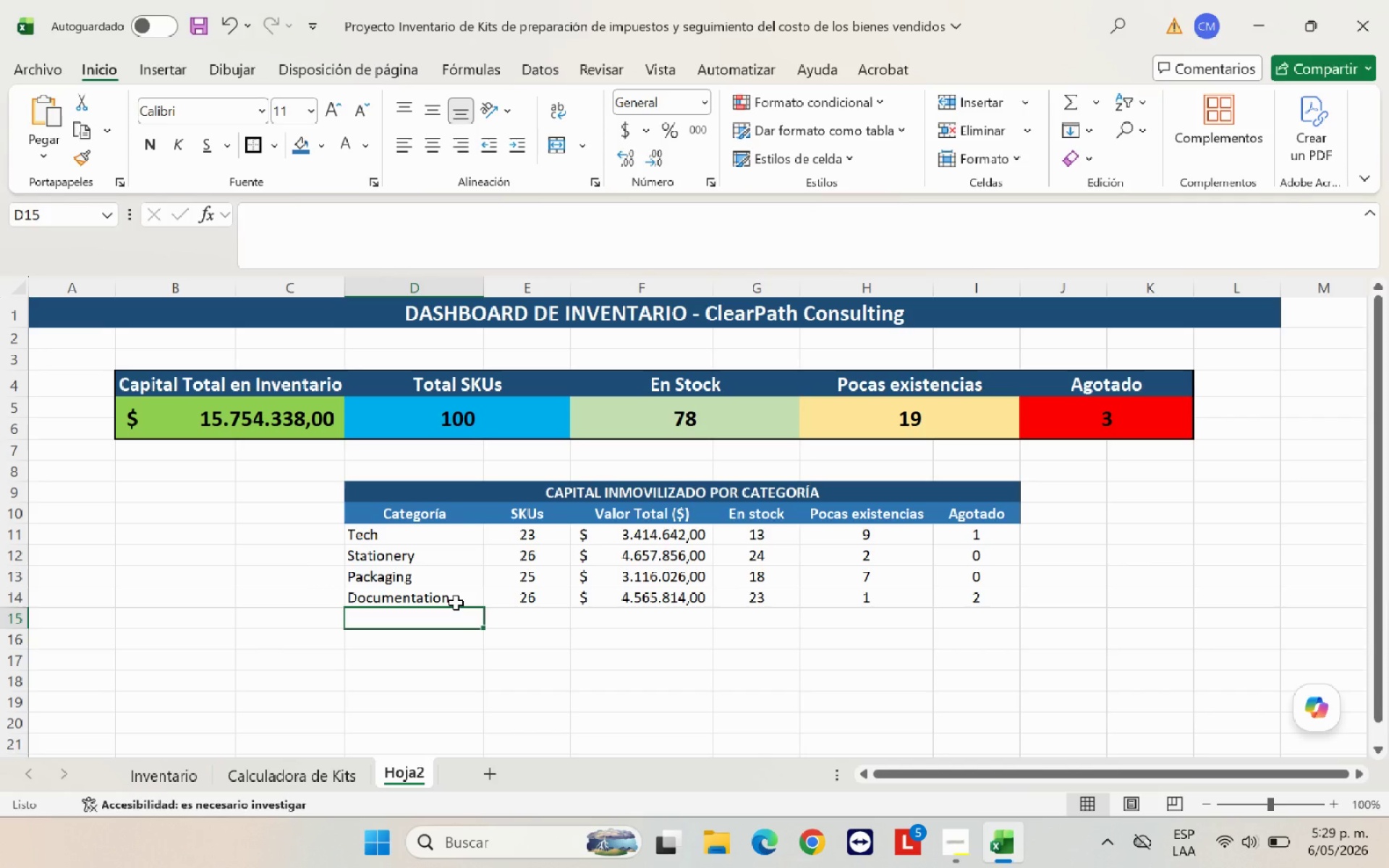 
type(Tota)
key(Backspace)
key(Backspace)
key(Backspace)
key(Backspace)
type(TOTAL>)
key(Backspace)
type( GENERAL>)
 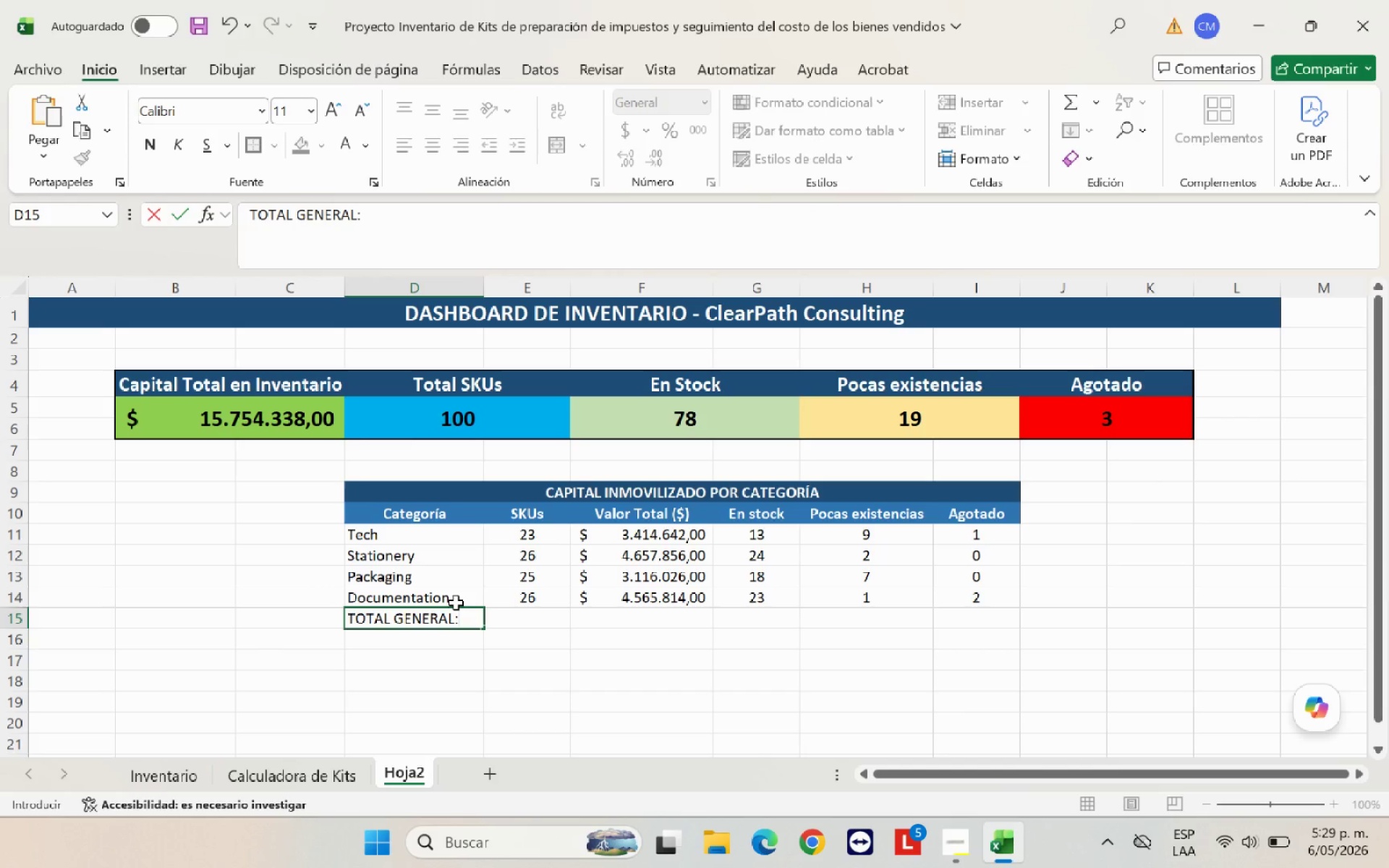 
left_click([572, 699])
 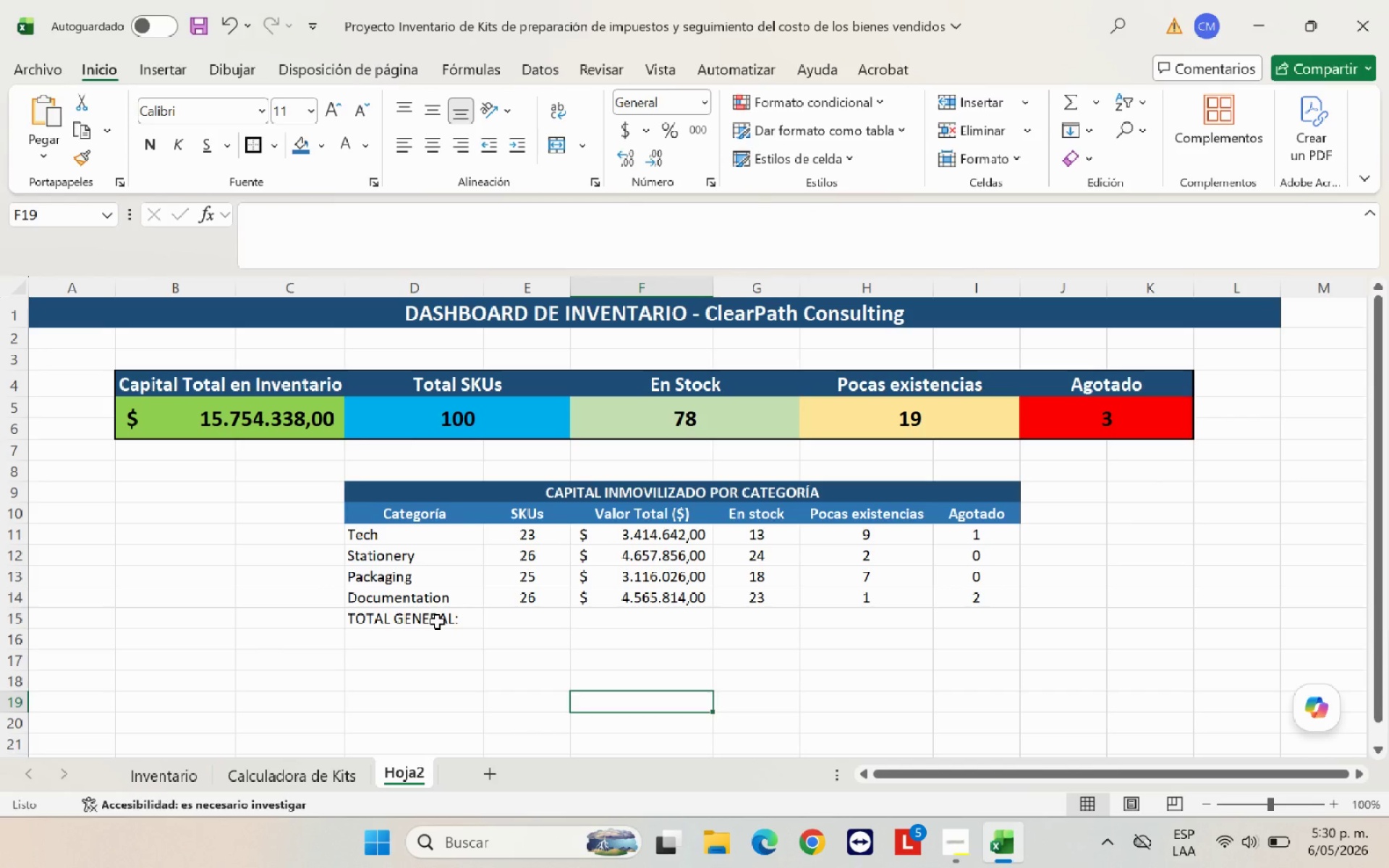 
left_click_drag(start_coordinate=[437, 621], to_coordinate=[514, 621])
 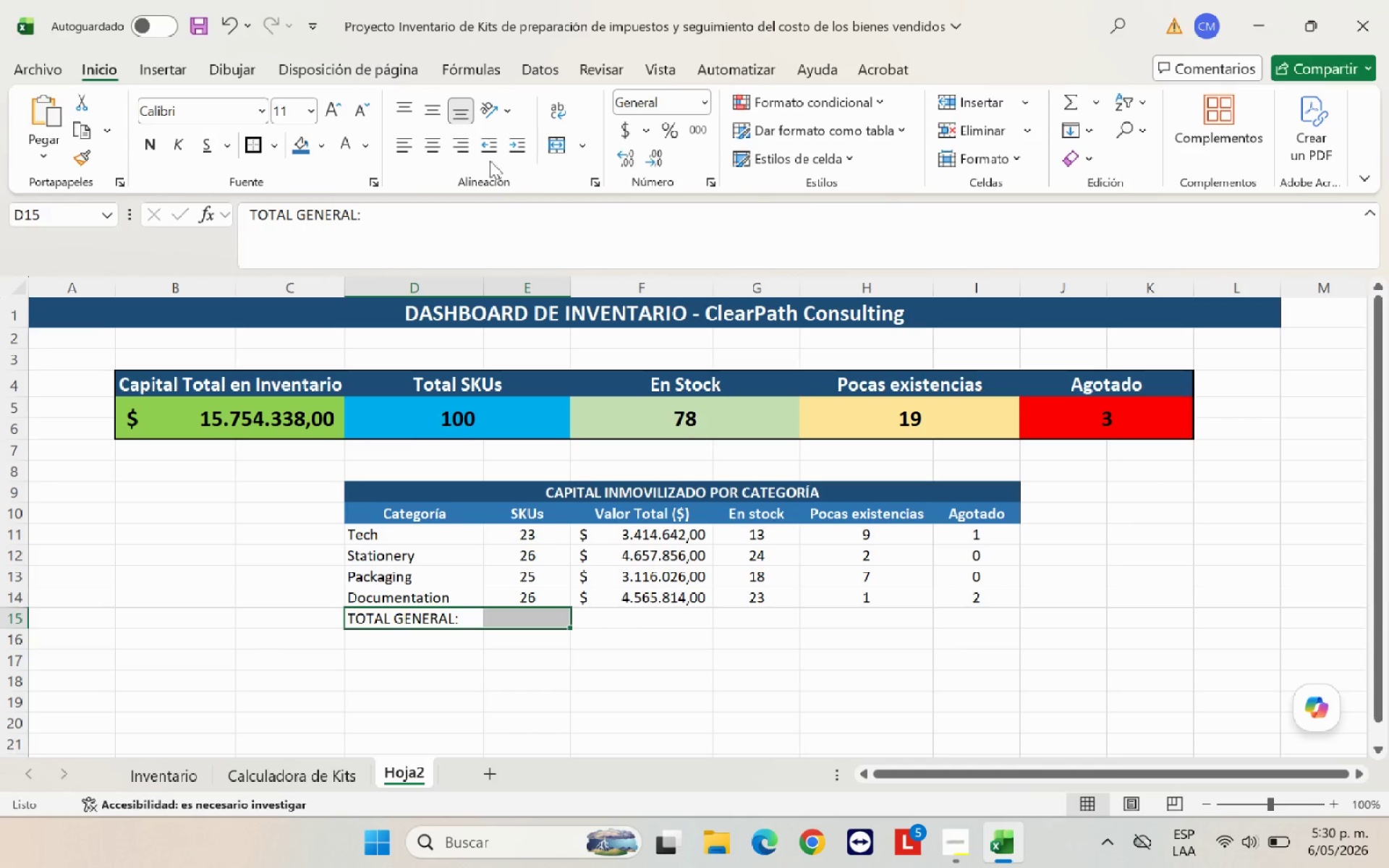 
left_click([558, 147])
 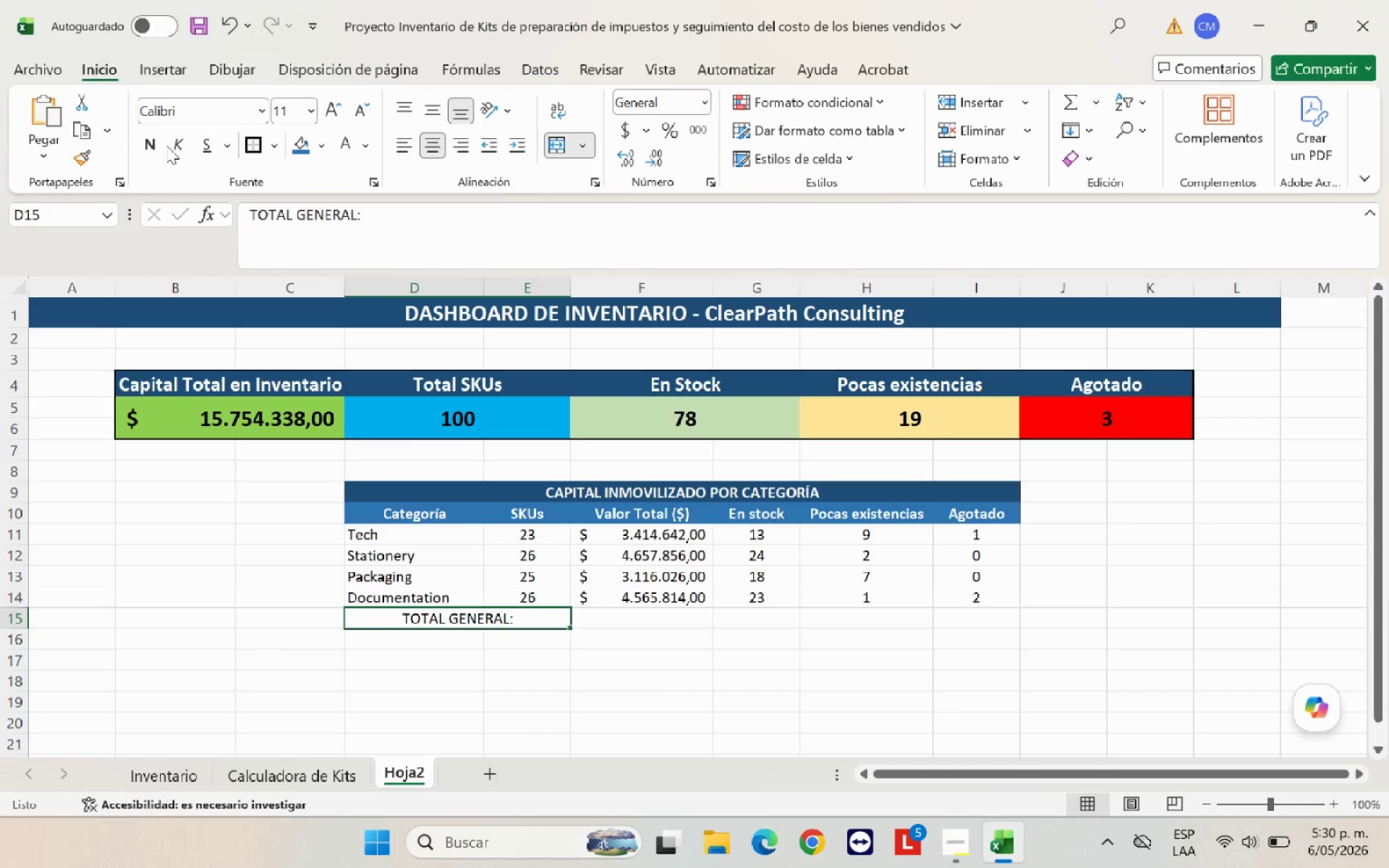 
left_click([155, 145])
 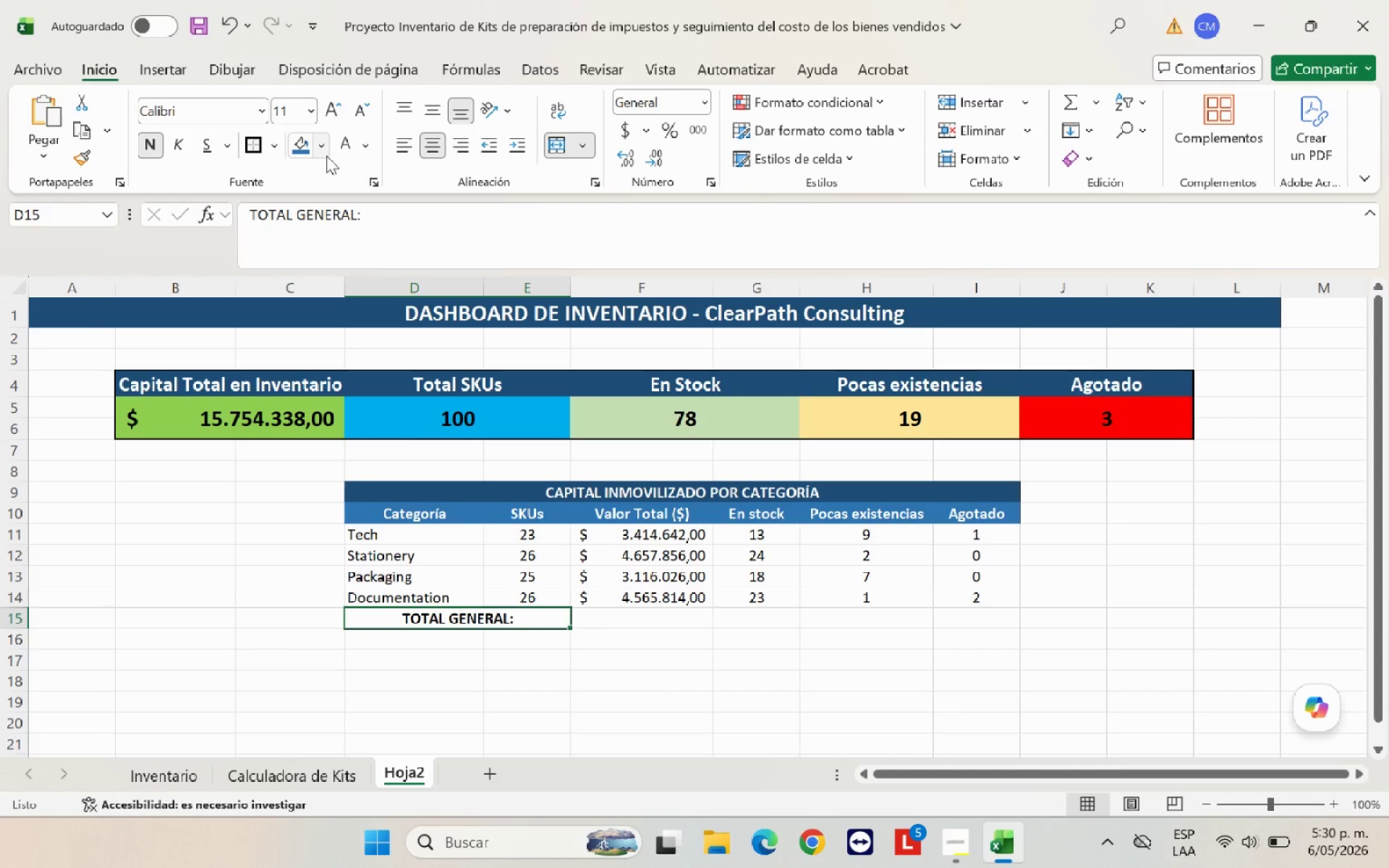 
left_click([312, 150])
 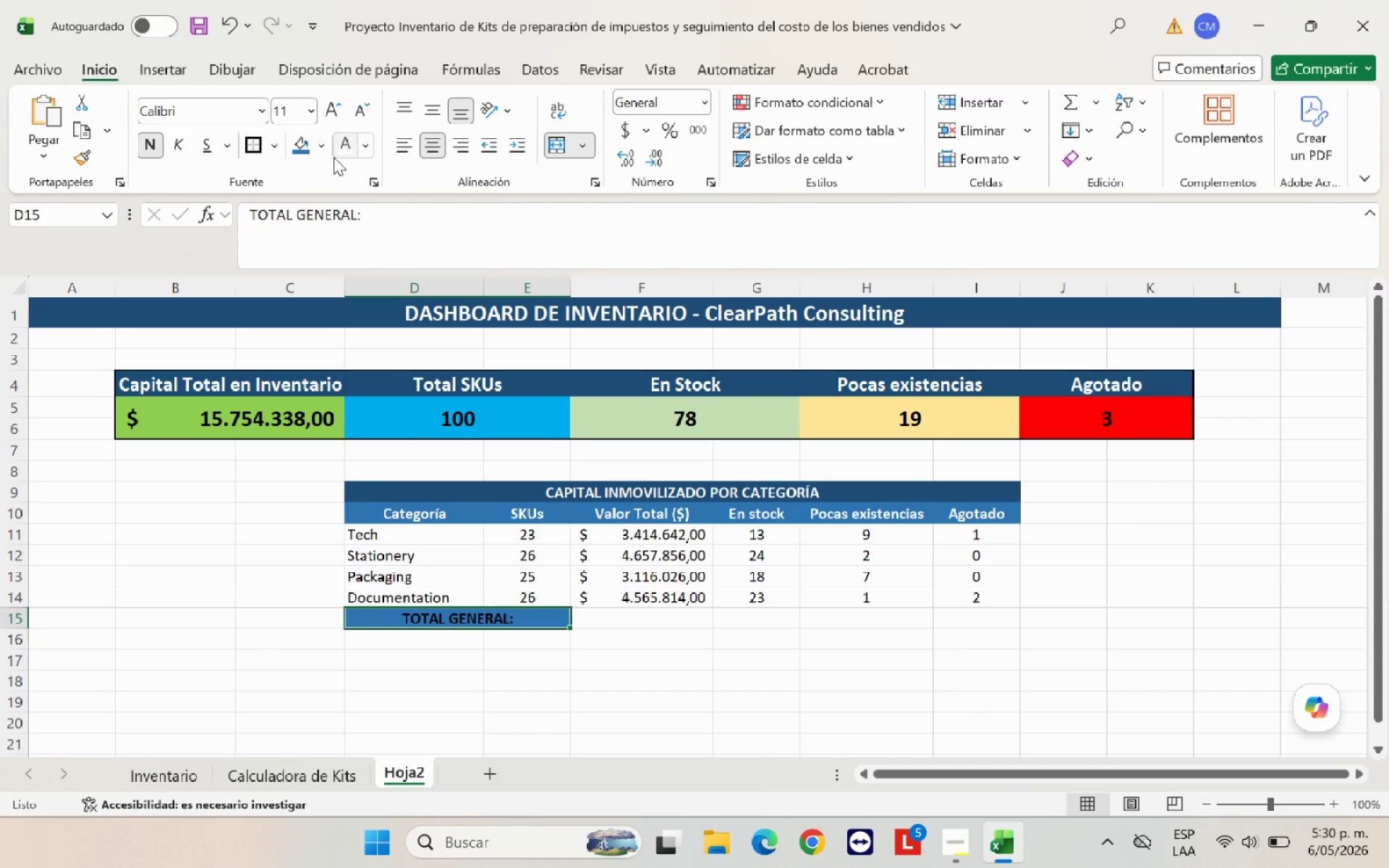 
left_click([338, 155])
 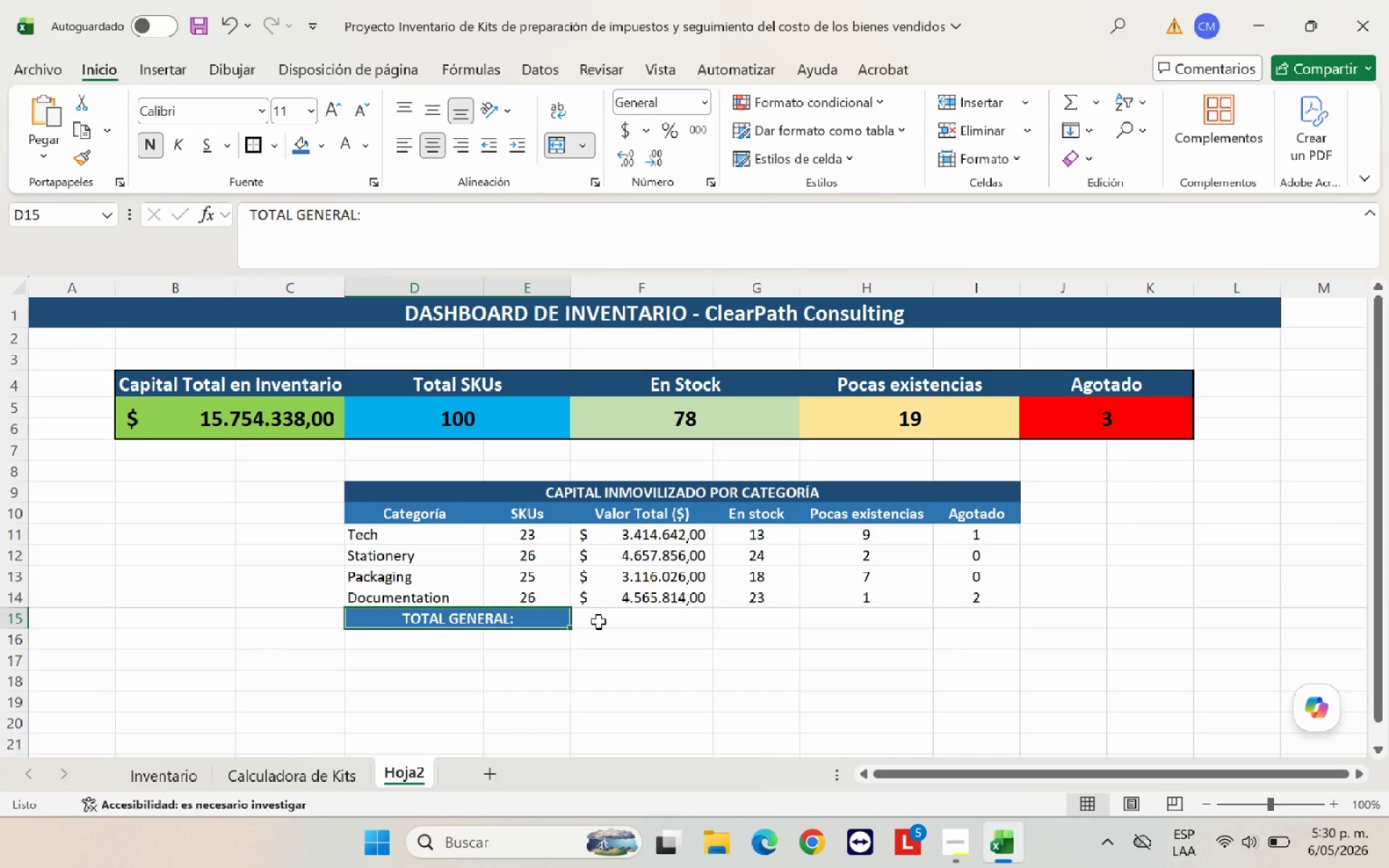 
left_click([635, 663])
 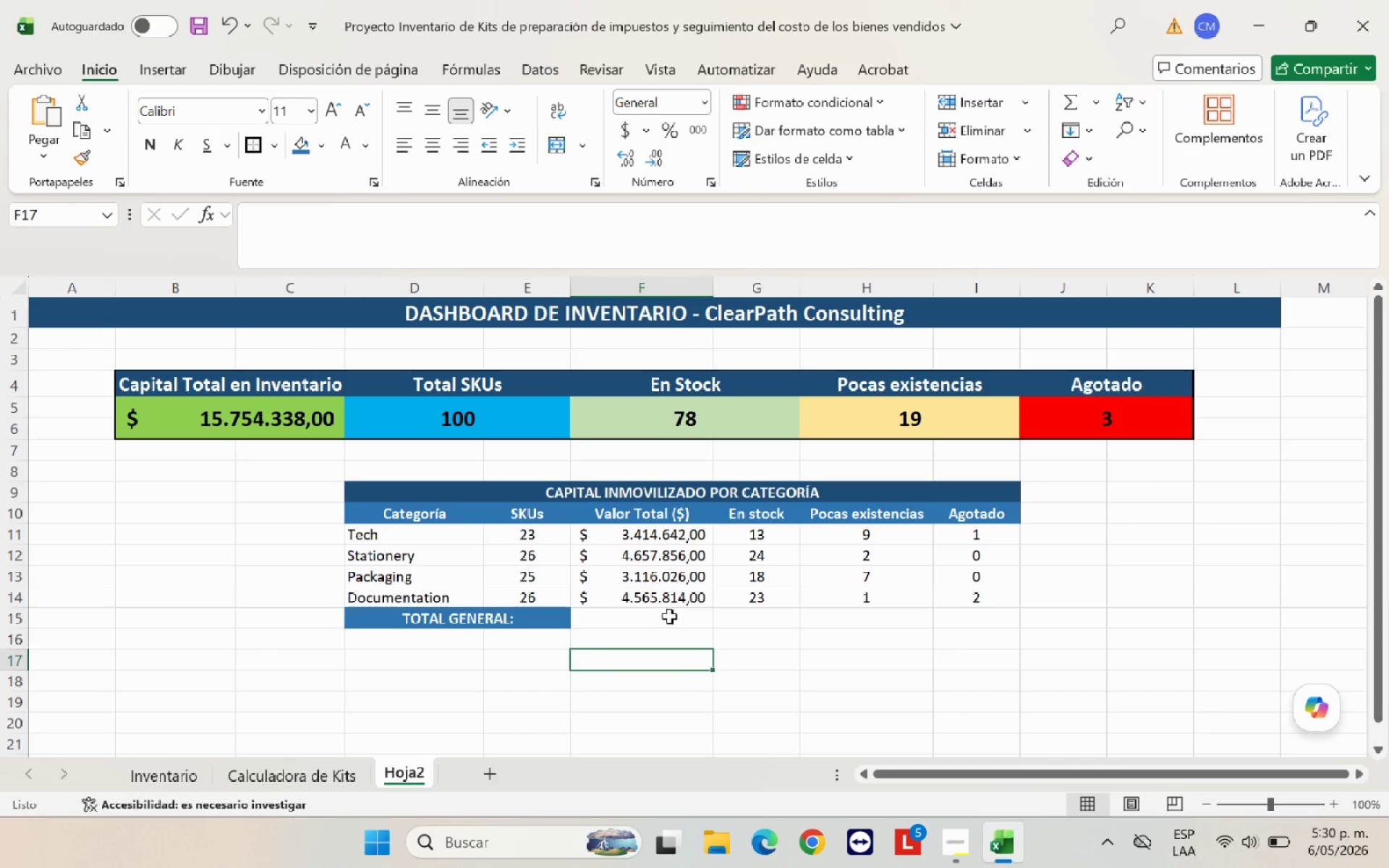 
left_click([669, 616])
 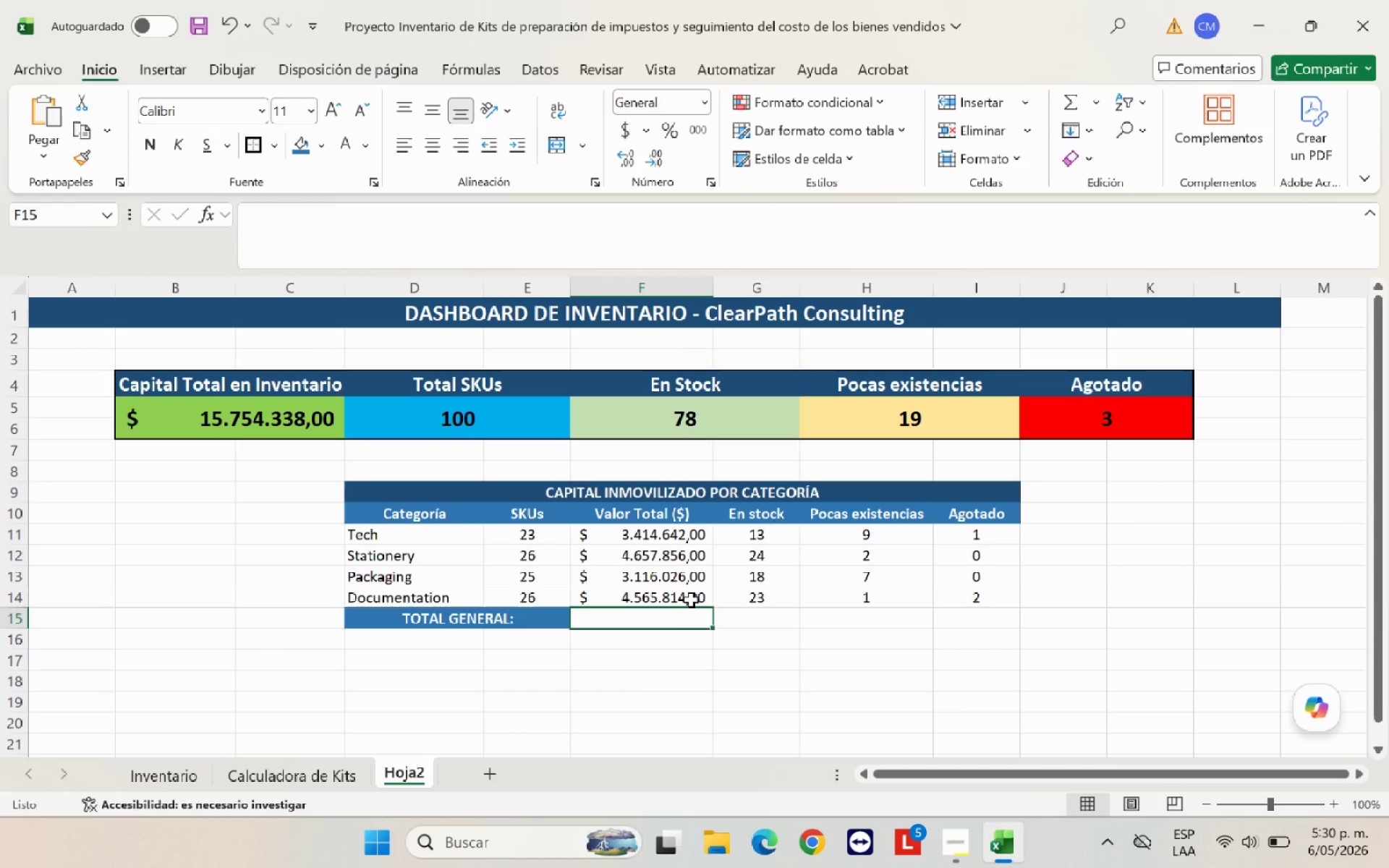 
wait(5.19)
 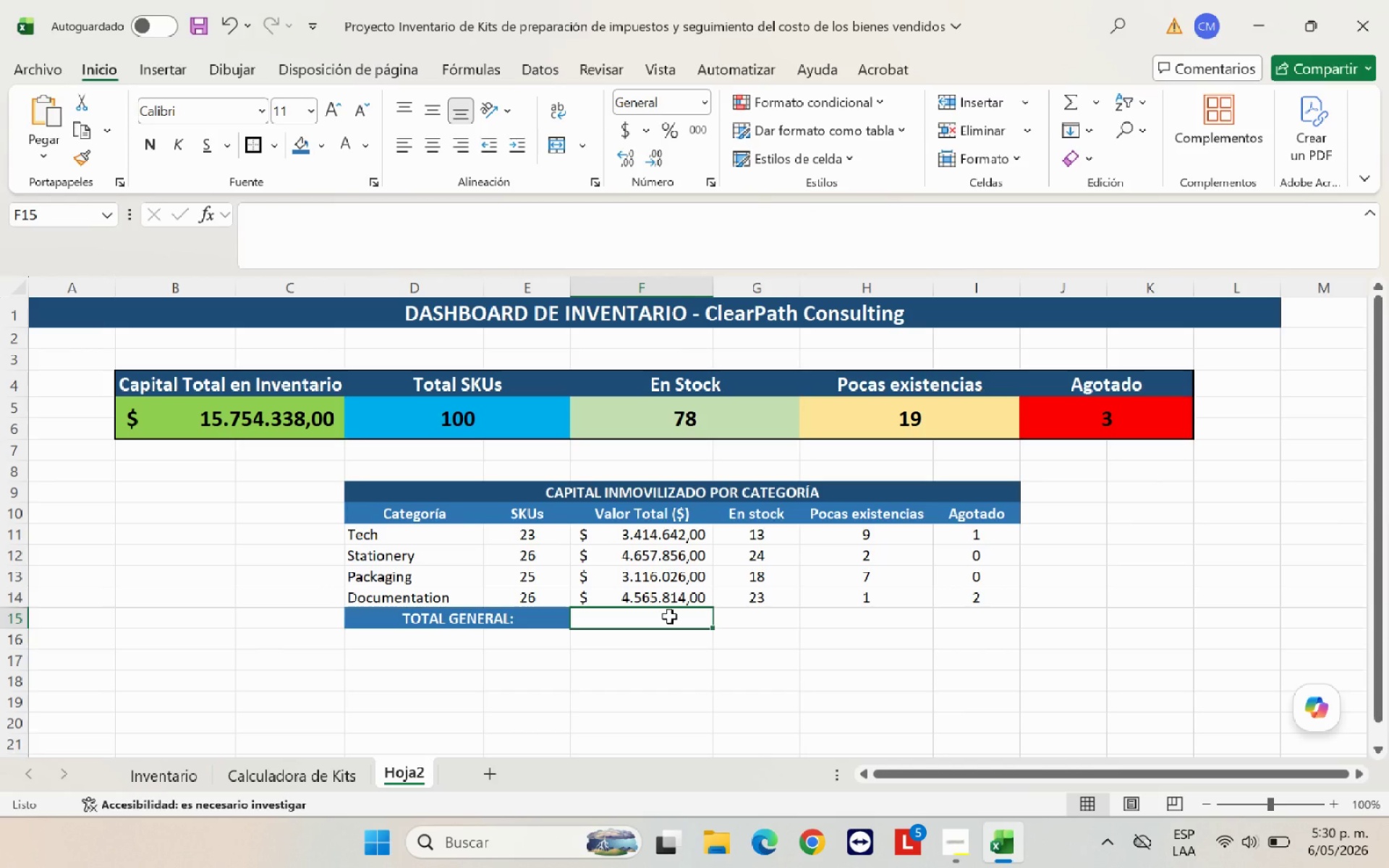 
type()SUMA*)
 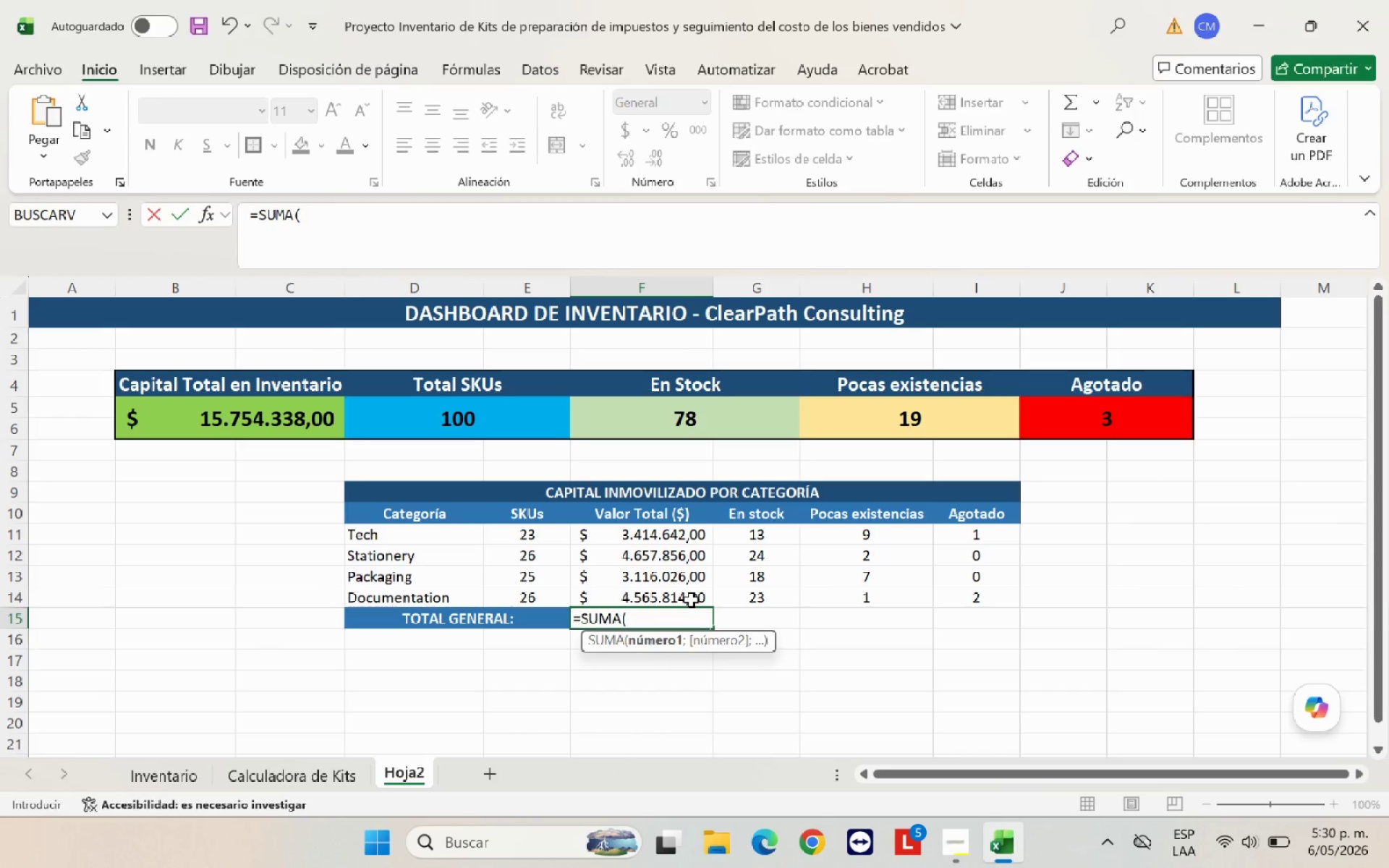 
left_click_drag(start_coordinate=[674, 536], to_coordinate=[683, 591])
 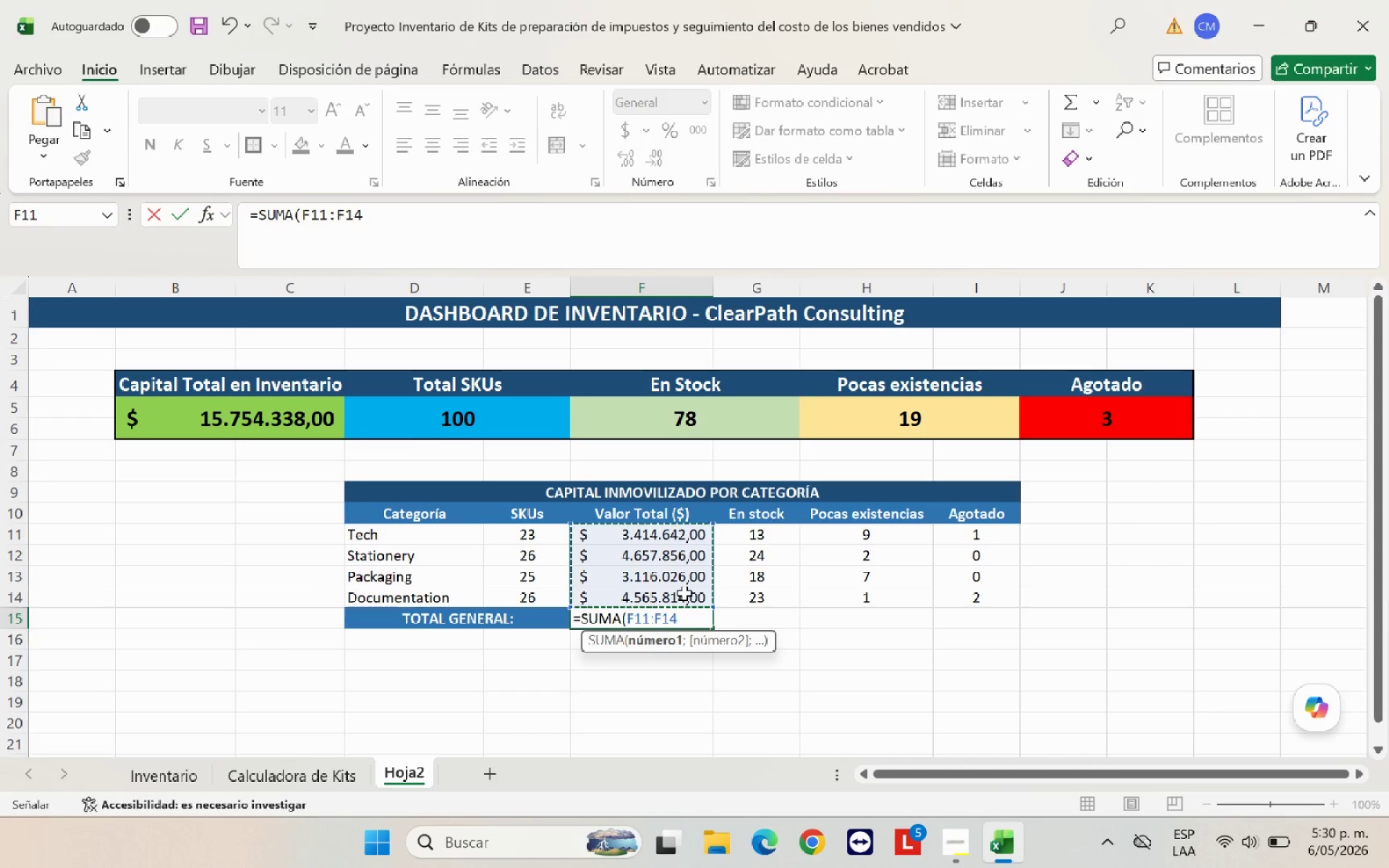 
key(Shift+9)
 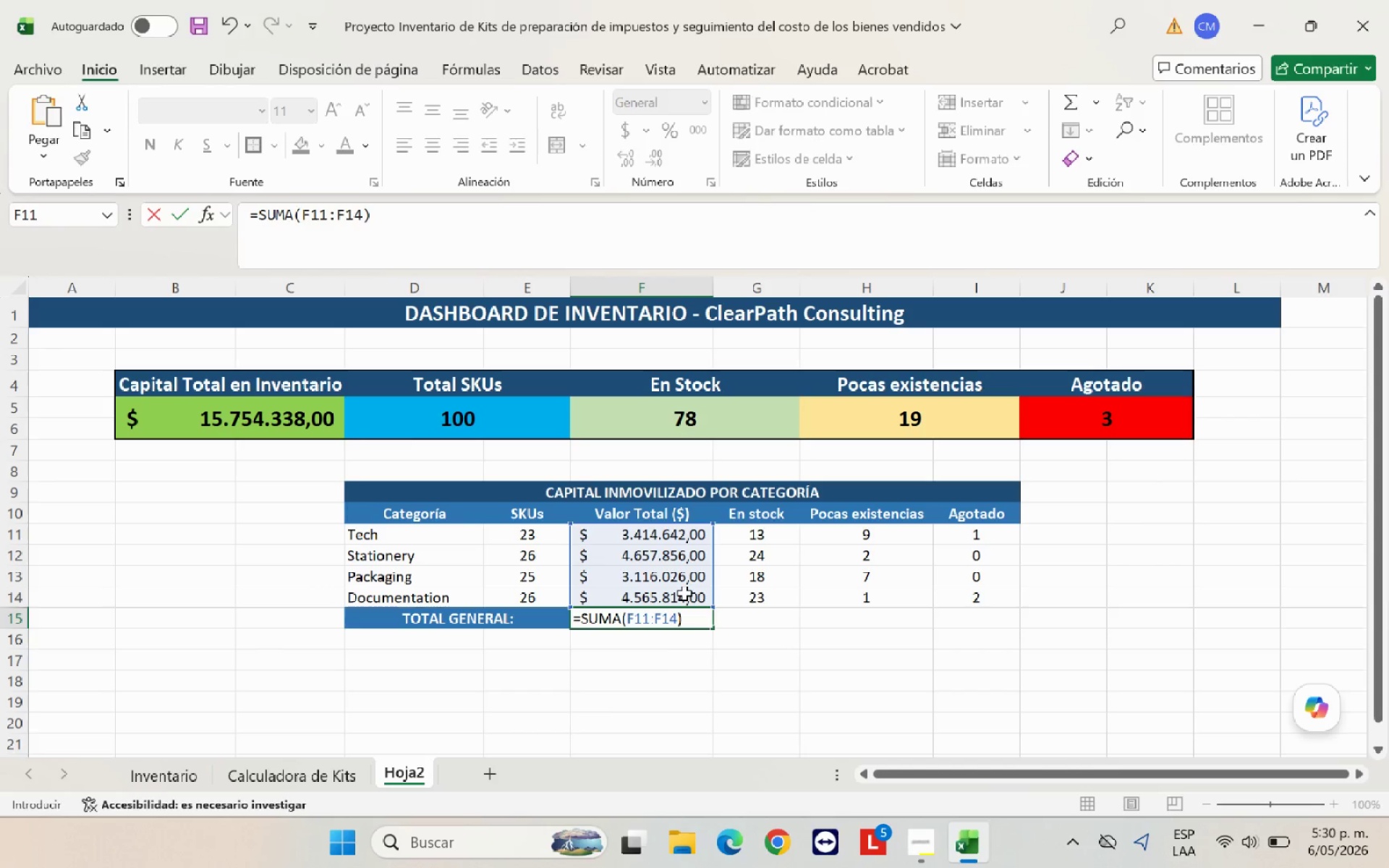 
key(Enter)
 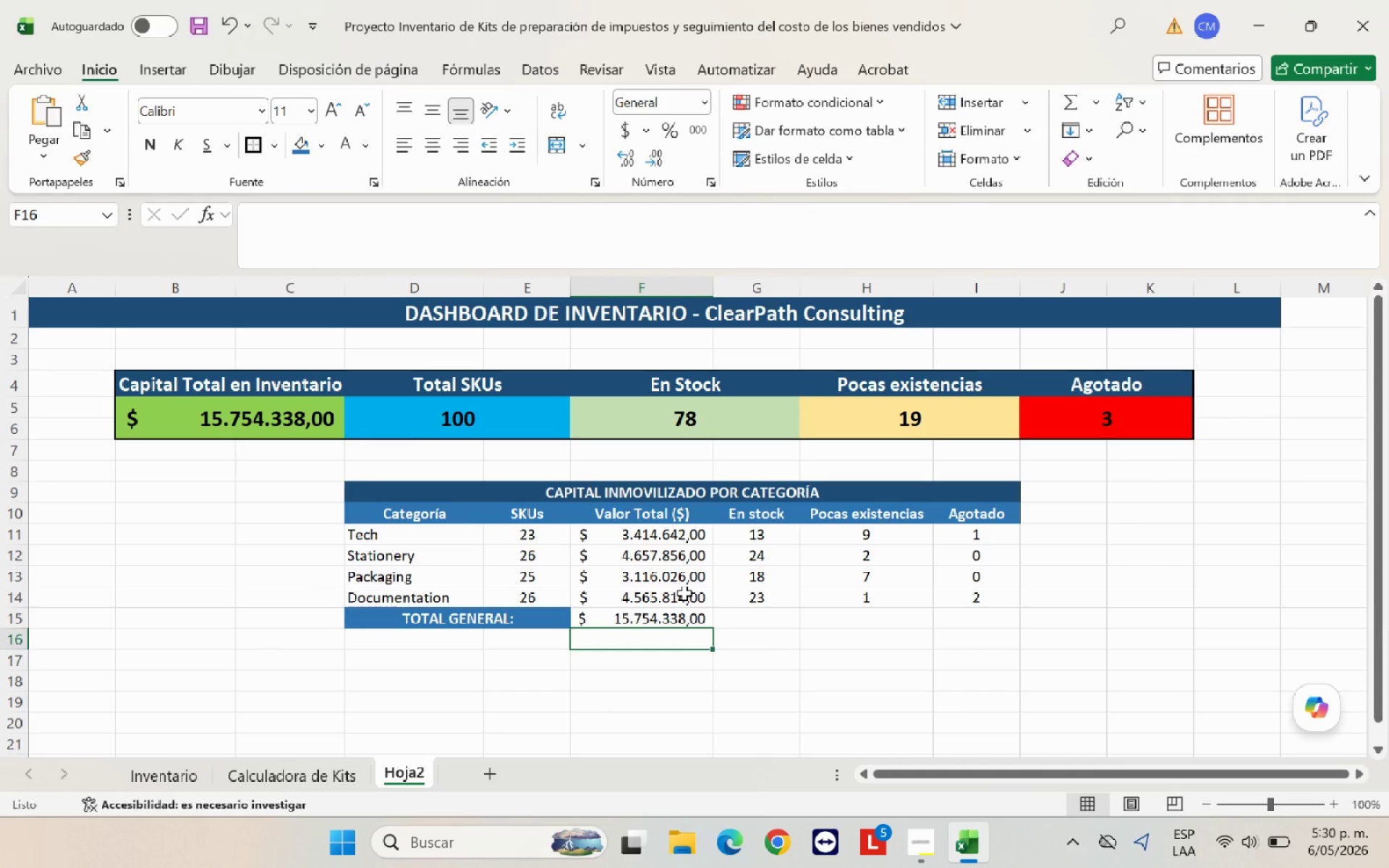 
key(ArrowUp)
 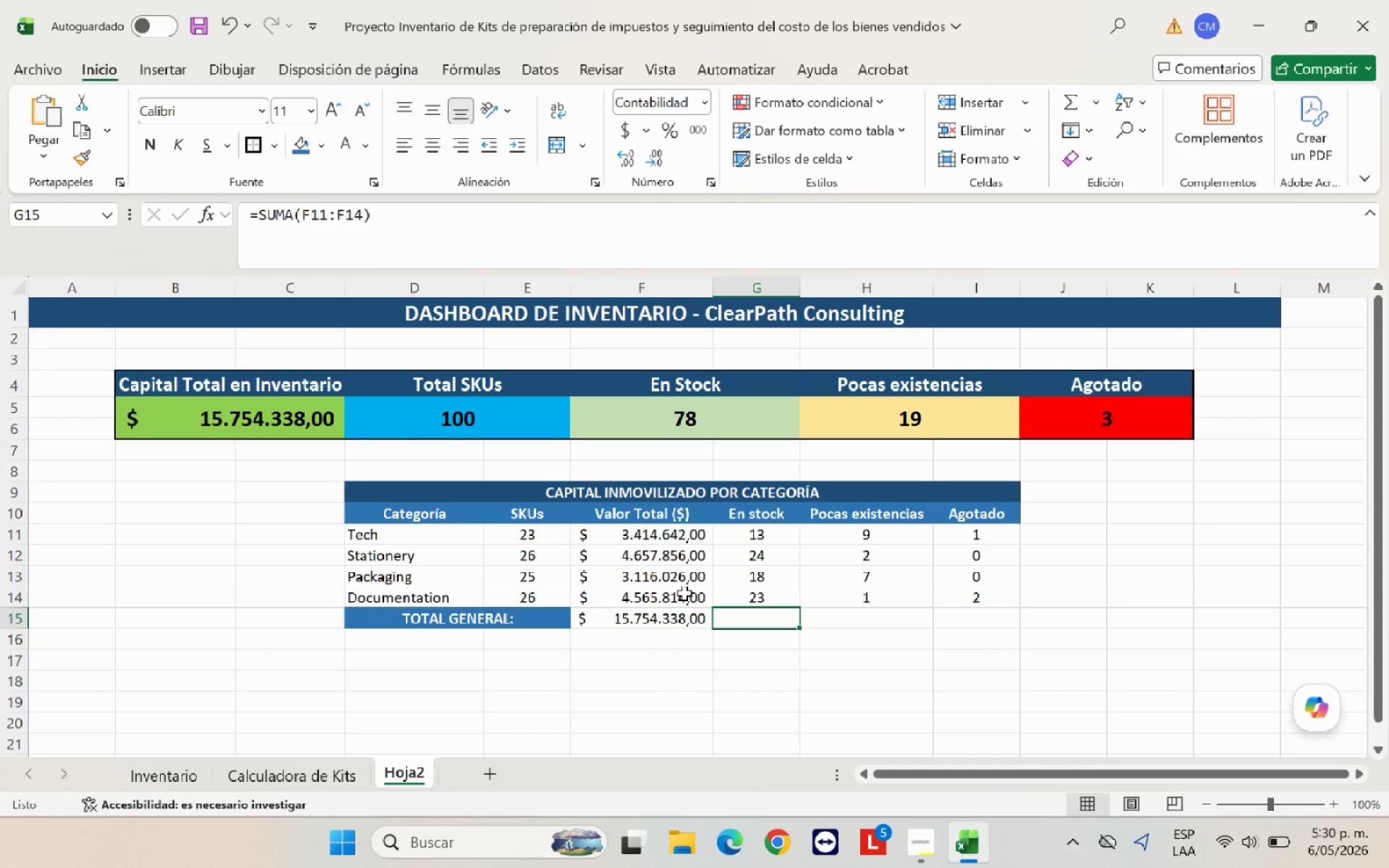 
key(ArrowRight)
 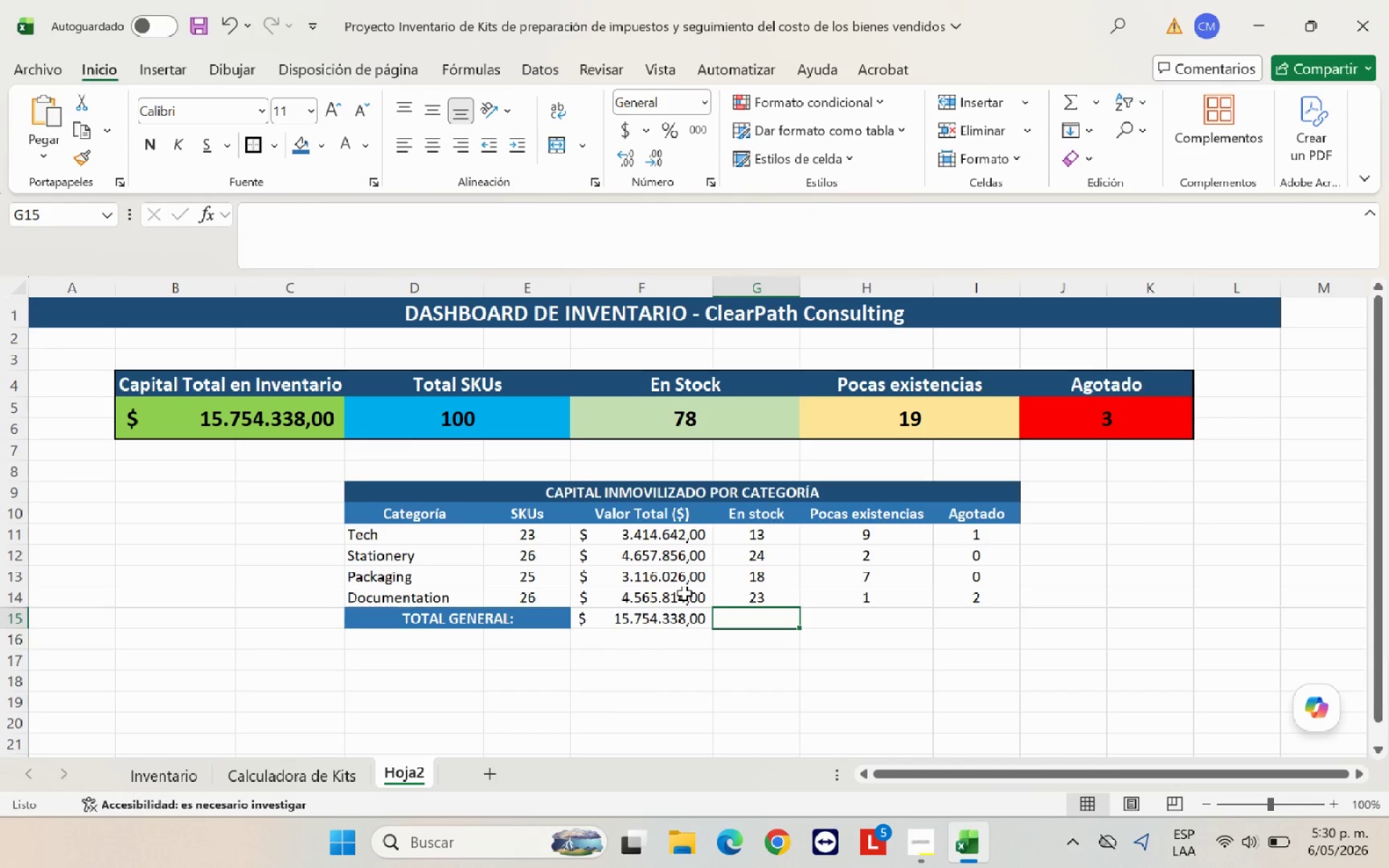 
type(A)
key(Backspace)
type(SU)
key(Backspace)
key(Backspace)
type()SUMA*)
 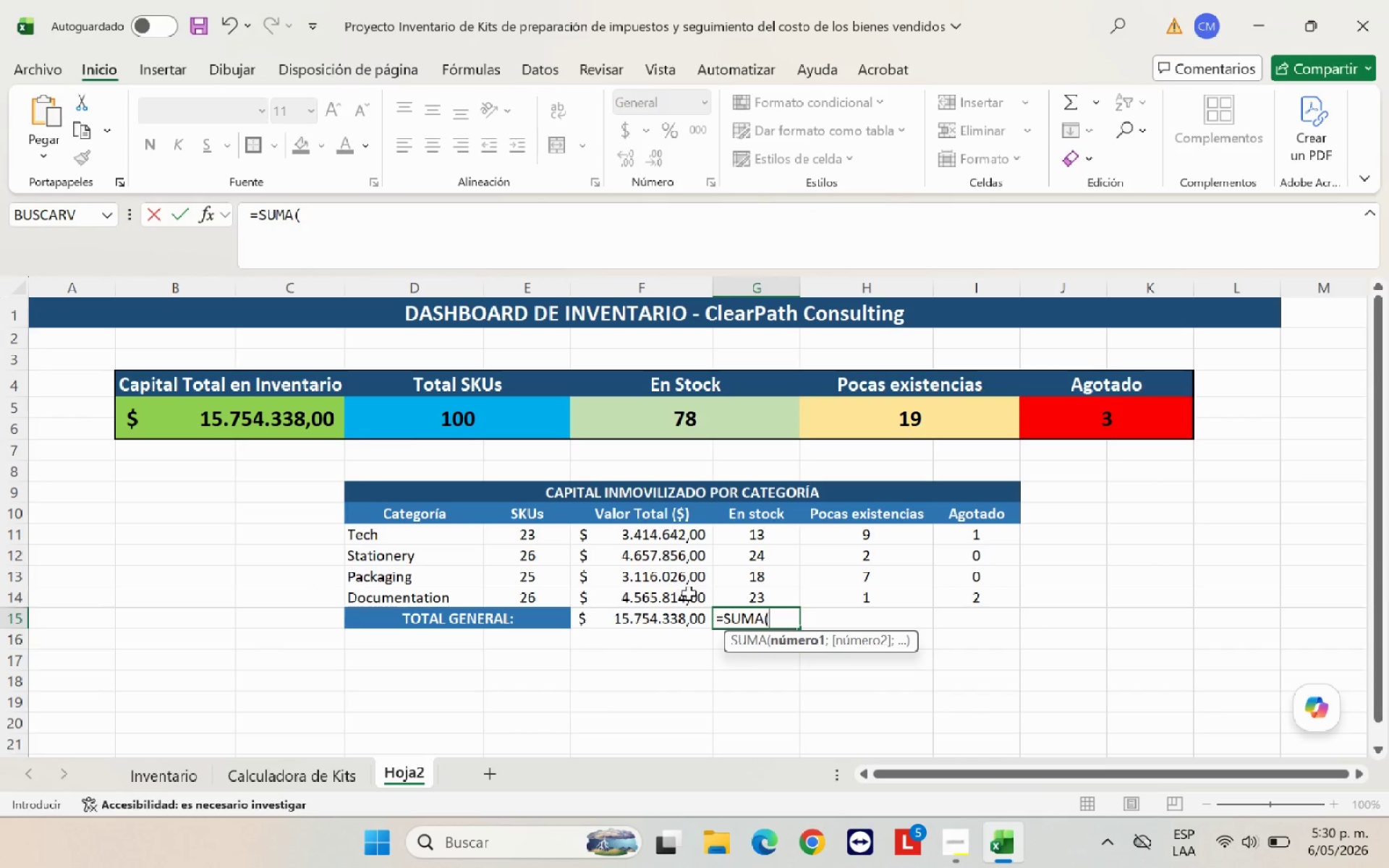 
left_click_drag(start_coordinate=[744, 532], to_coordinate=[764, 607])
 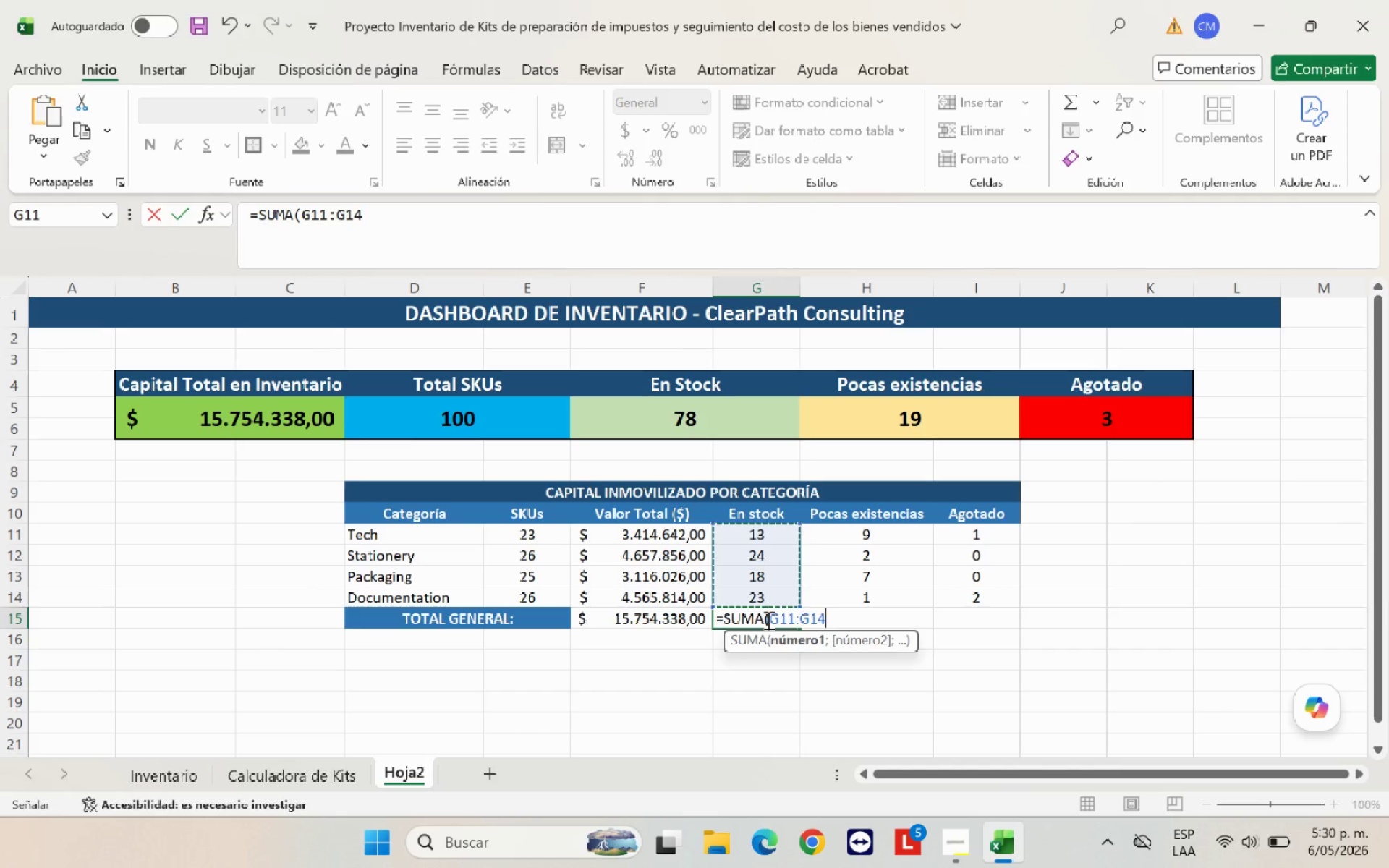 
key(Shift+9)
 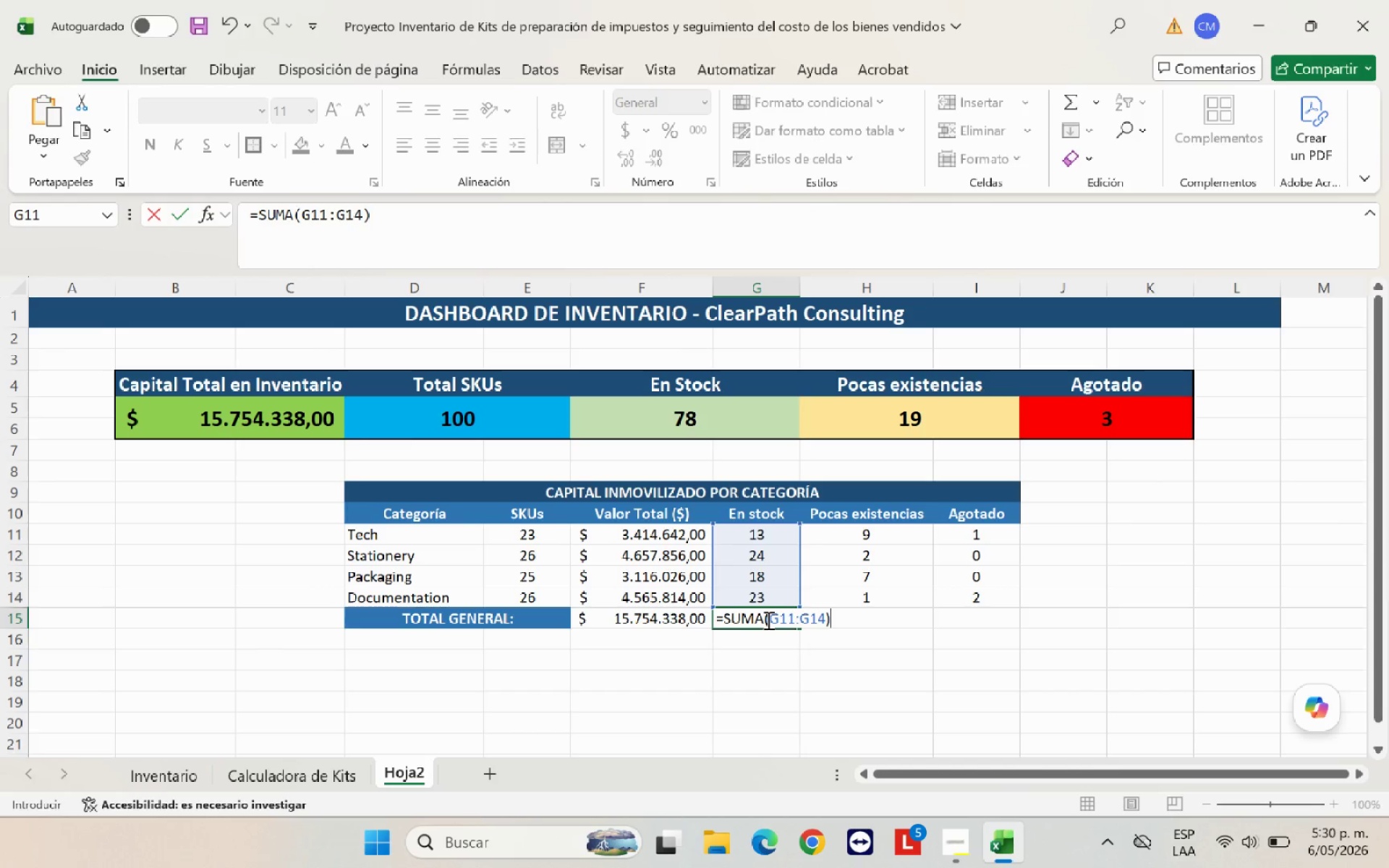 
key(Enter)
 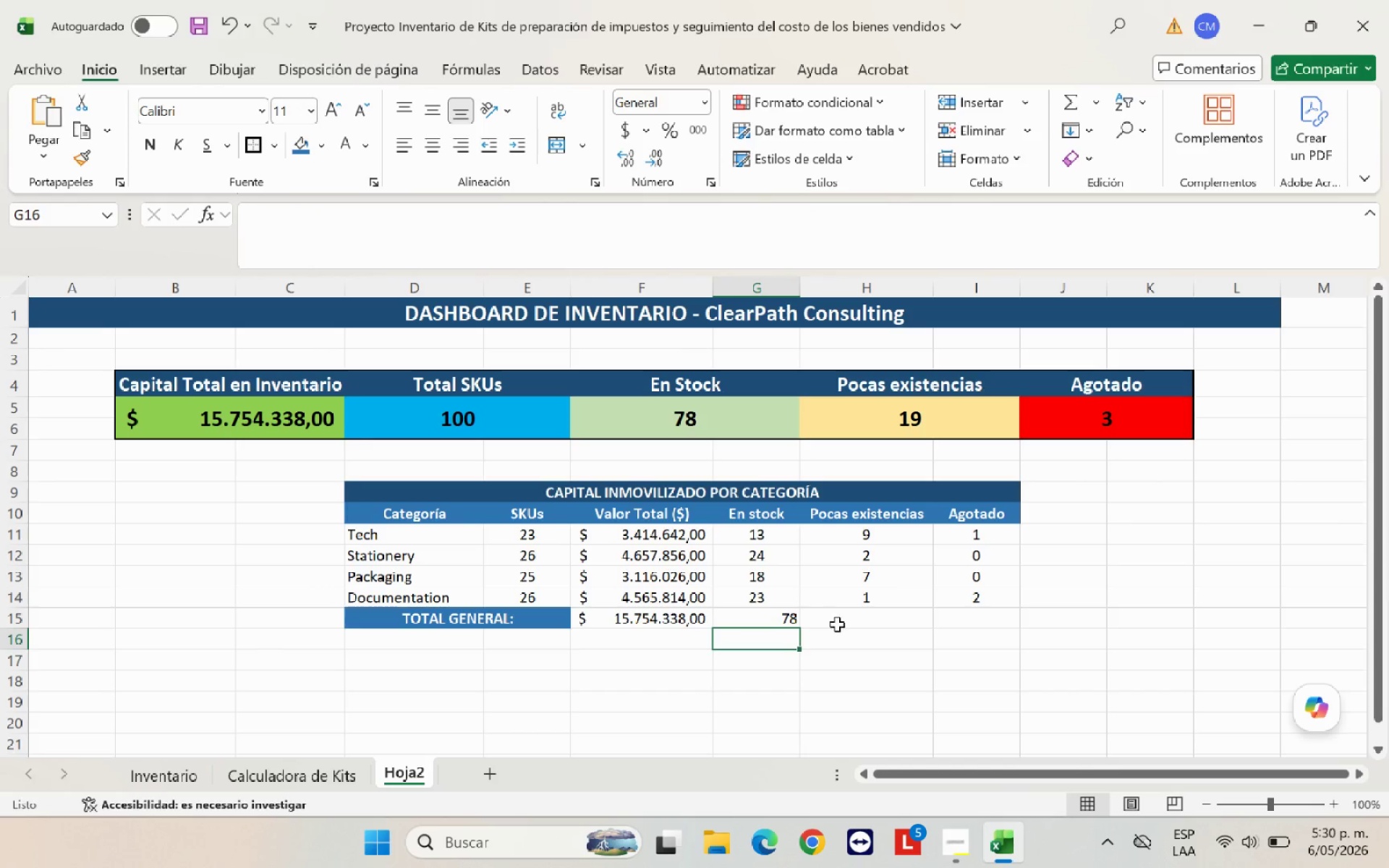 
left_click([857, 607])
 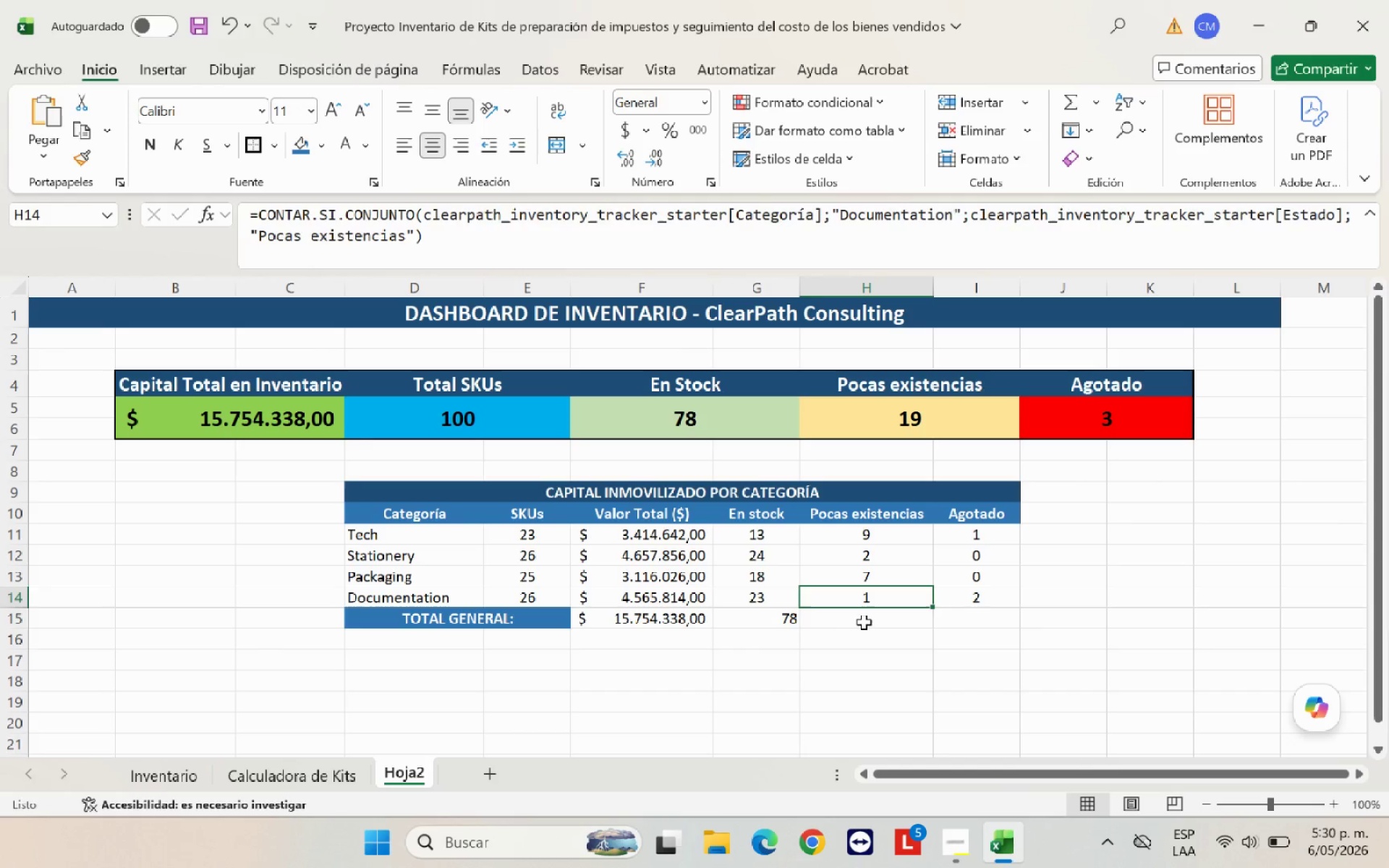 
left_click([865, 624])
 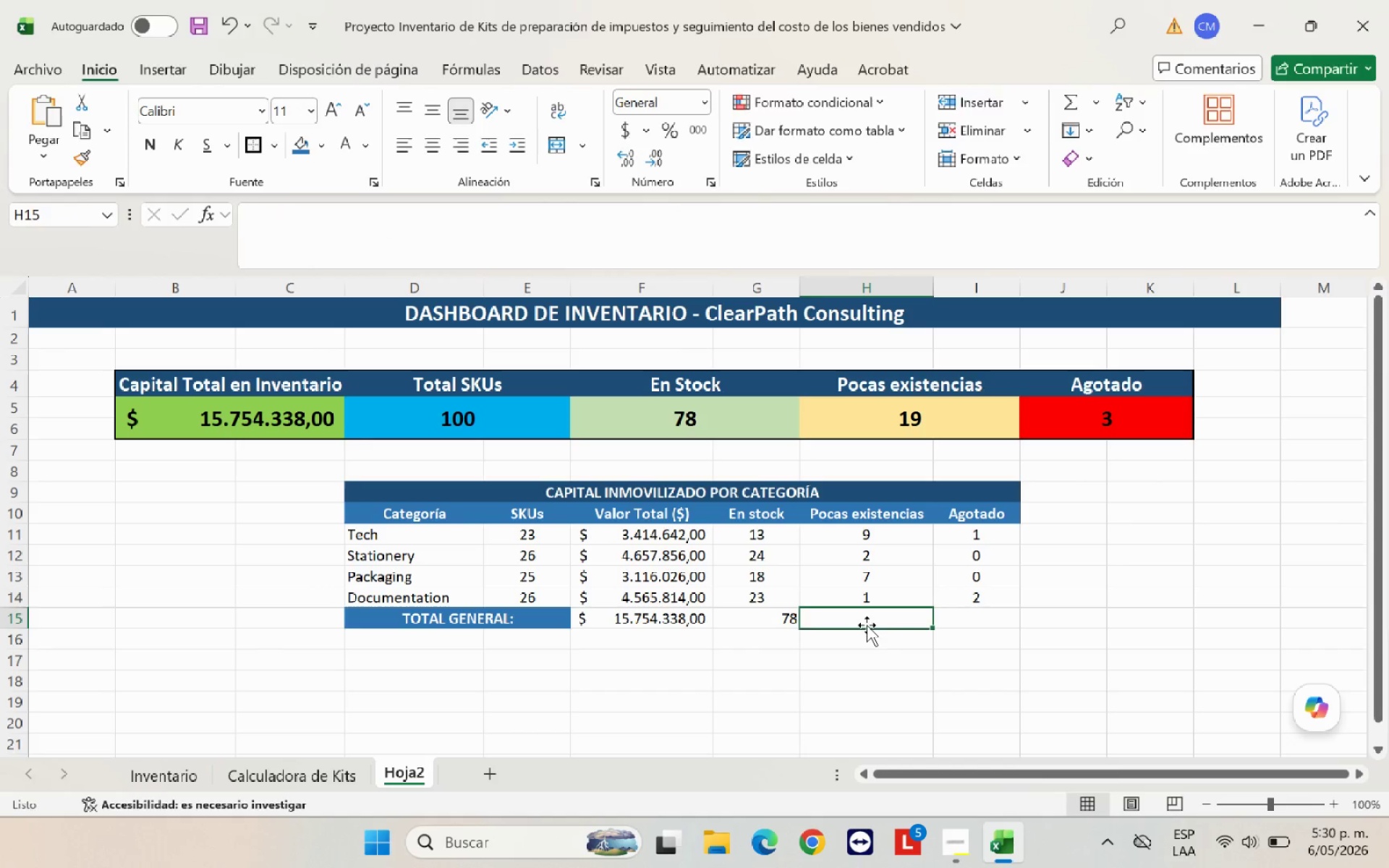 
type(SUMA)
key(Backspace)
key(Backspace)
key(Backspace)
key(Backspace)
type()SIU)
key(Backspace)
key(Backspace)
type(UMA*)
 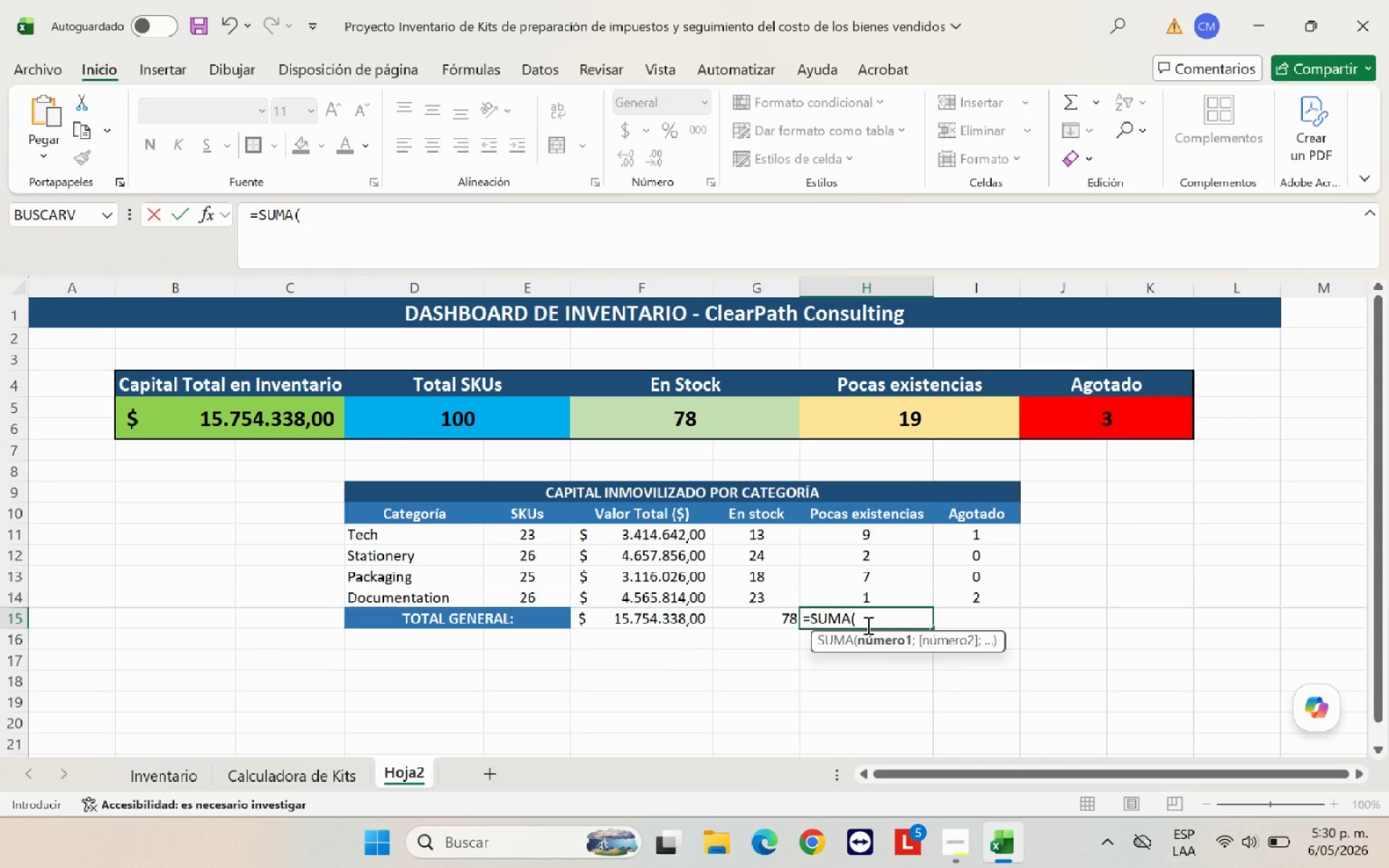 
left_click_drag(start_coordinate=[891, 537], to_coordinate=[895, 602])
 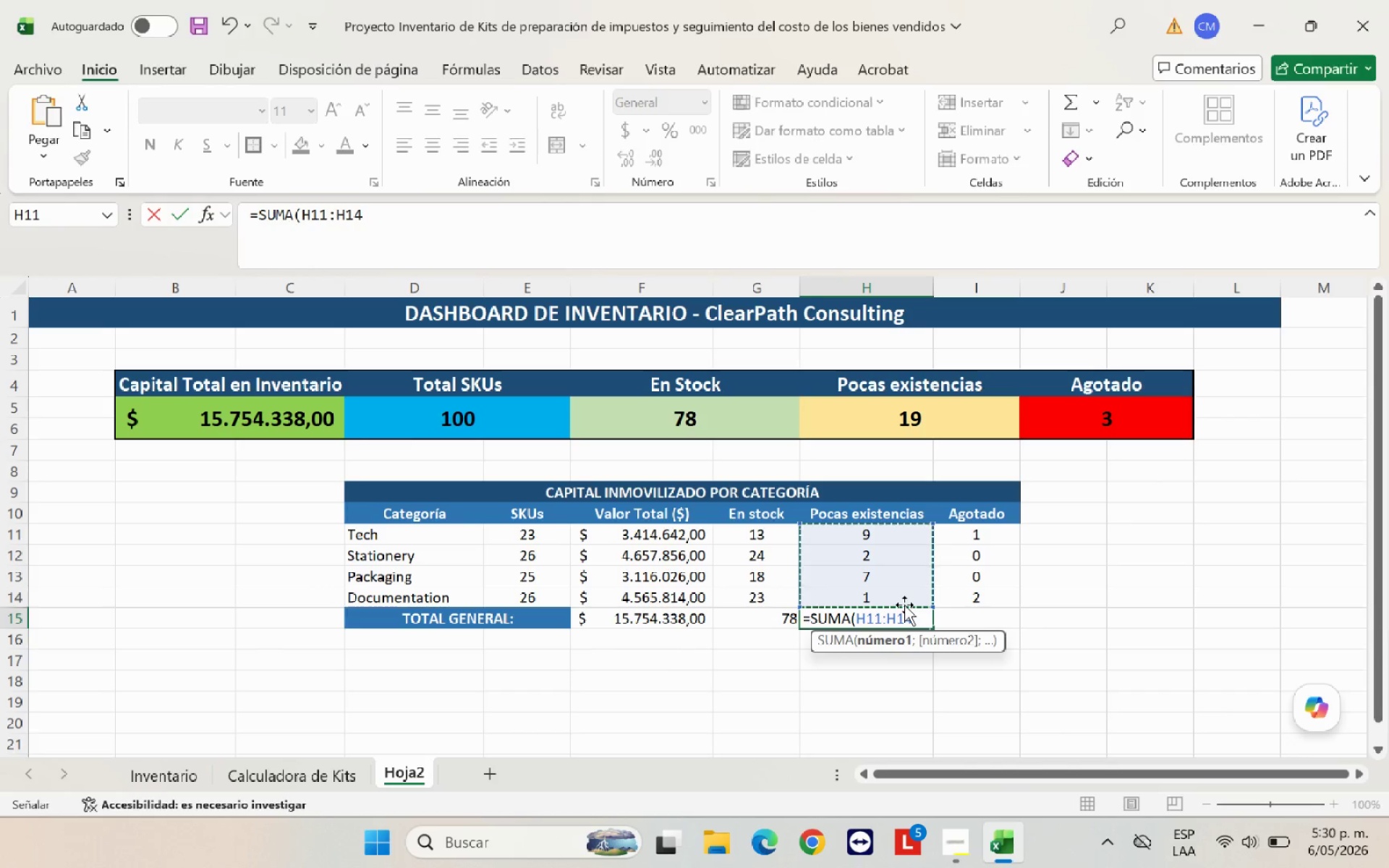 
key(Shift+9)
 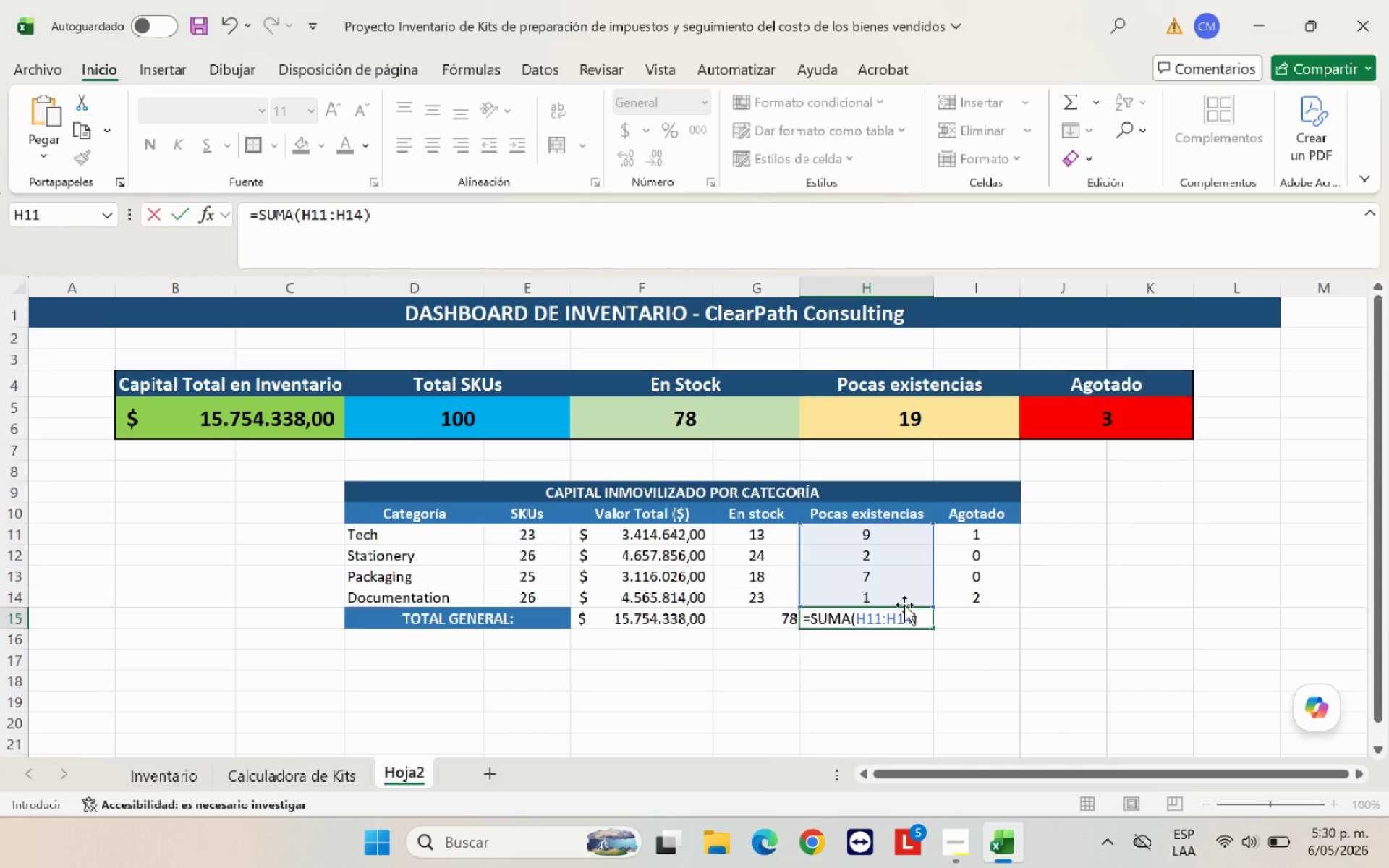 
key(Enter)
 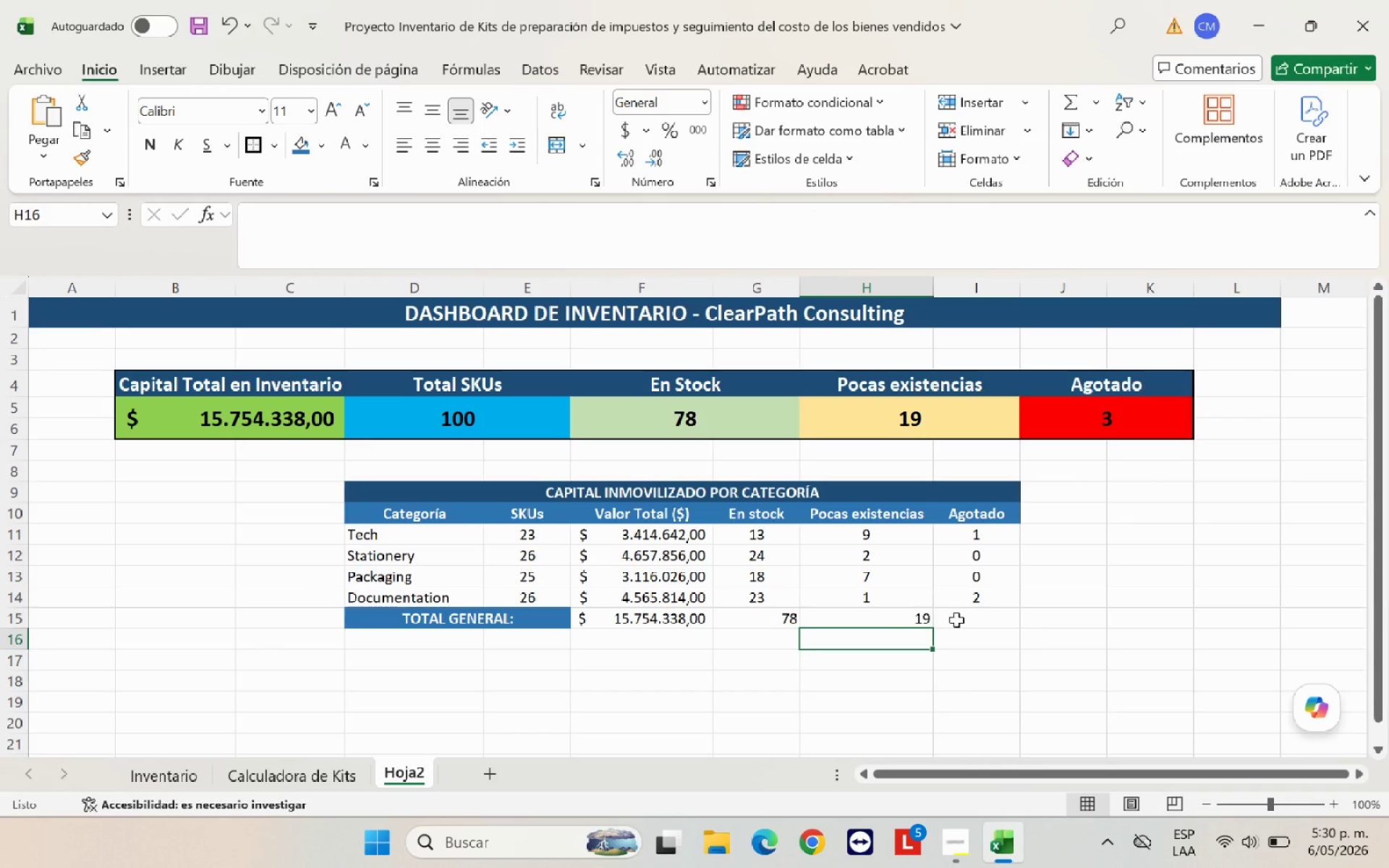 
left_click([964, 620])
 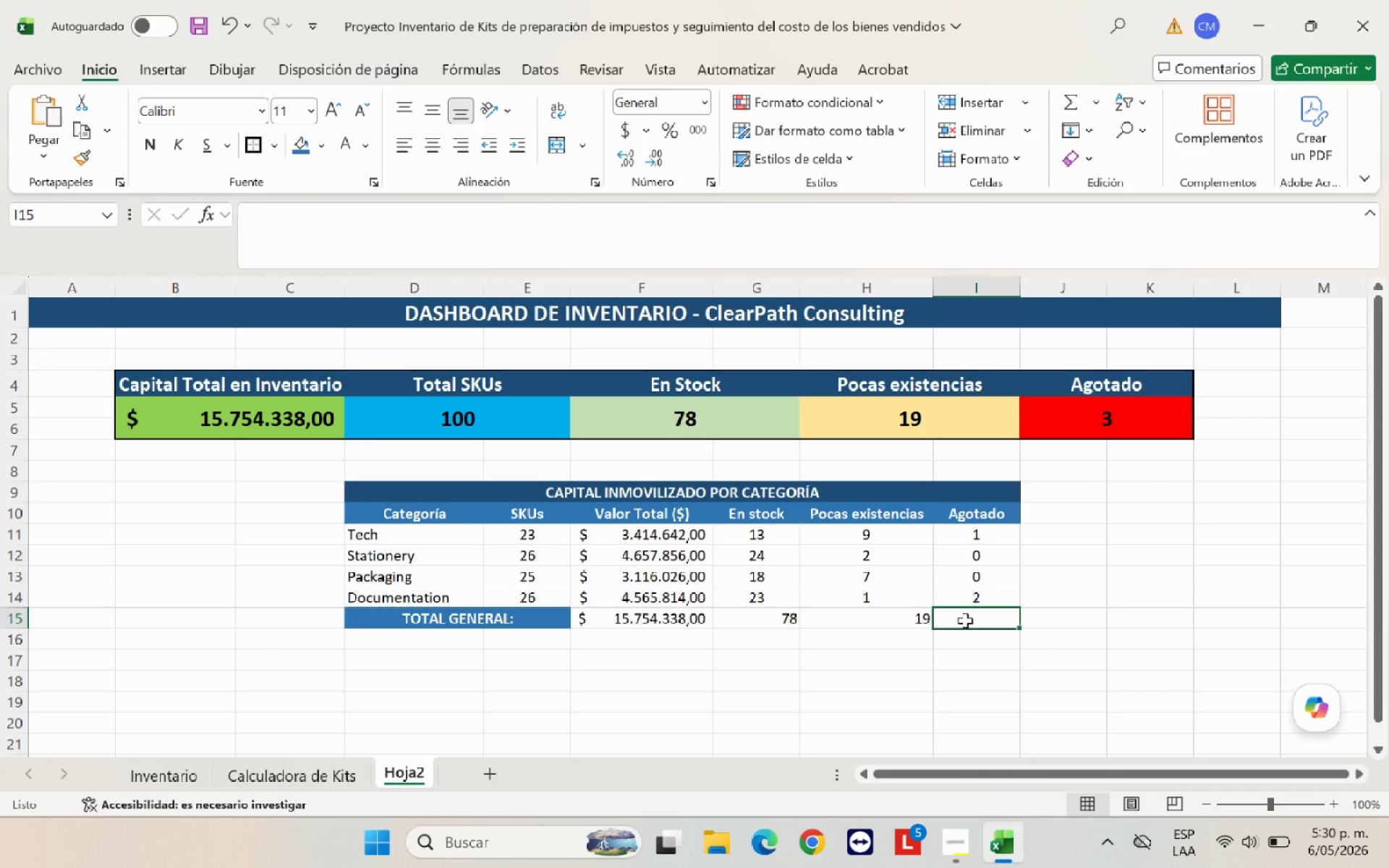 
type()SUMA*)
 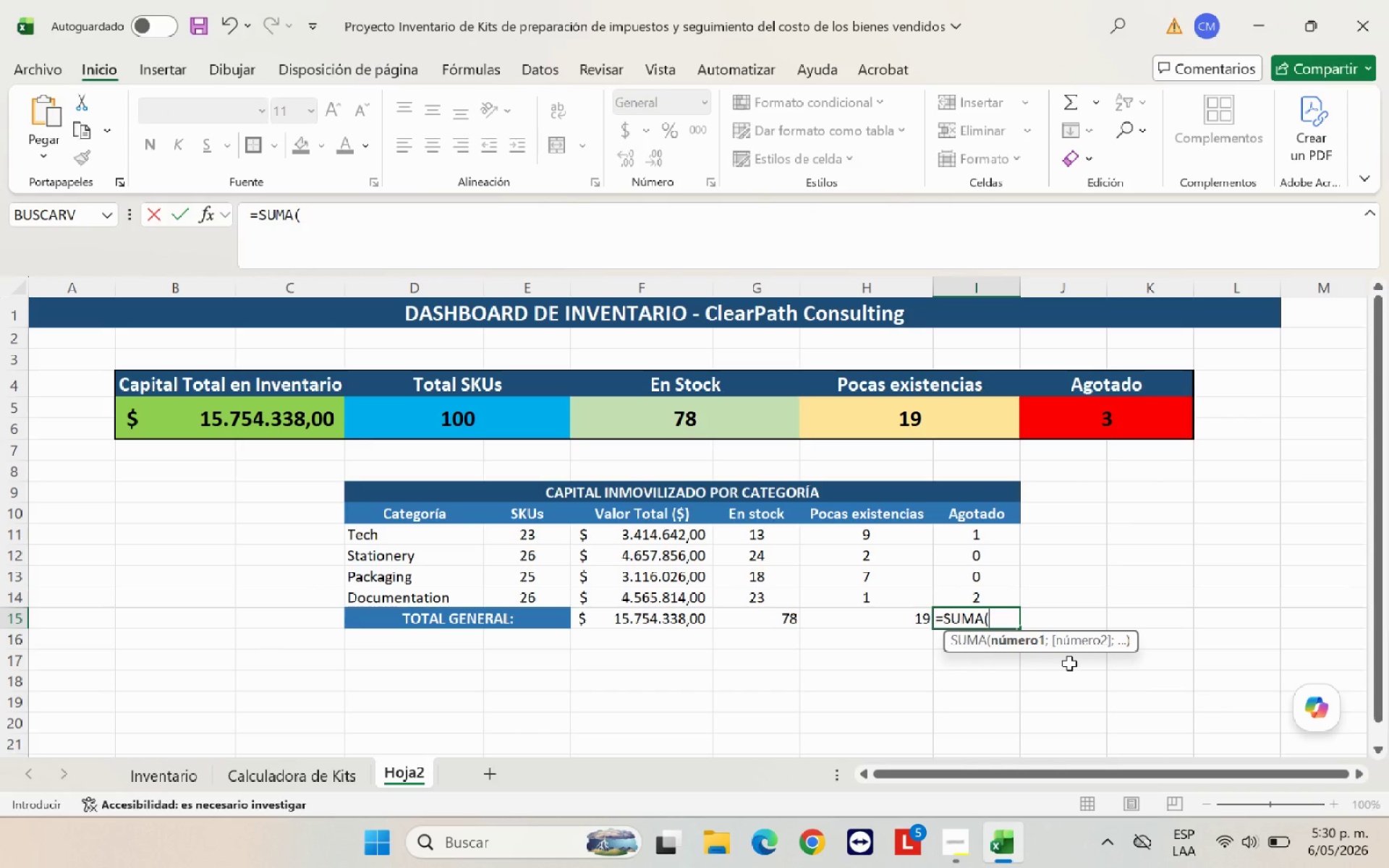 
left_click_drag(start_coordinate=[987, 536], to_coordinate=[994, 595])
 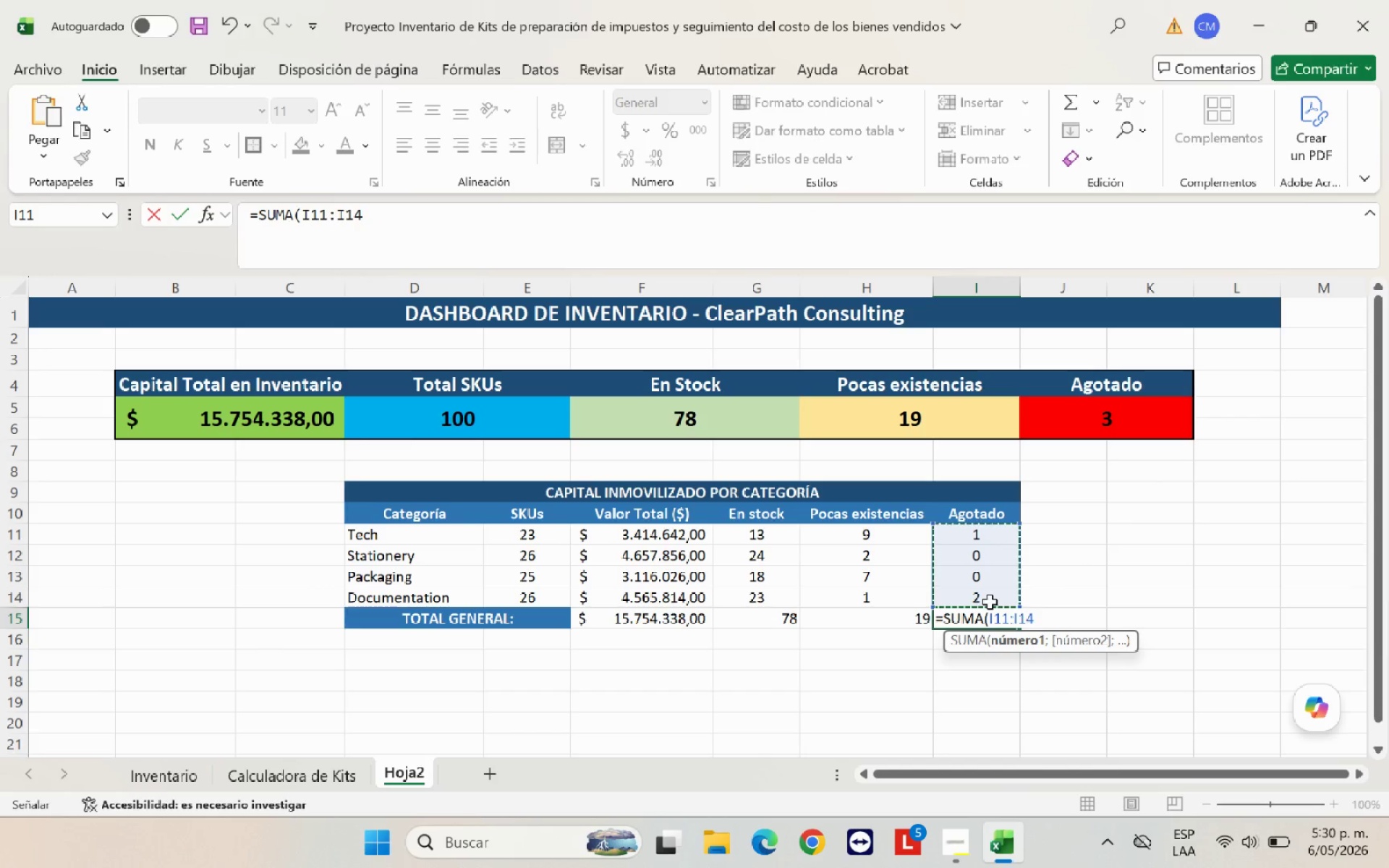 
key(Shift+9)
 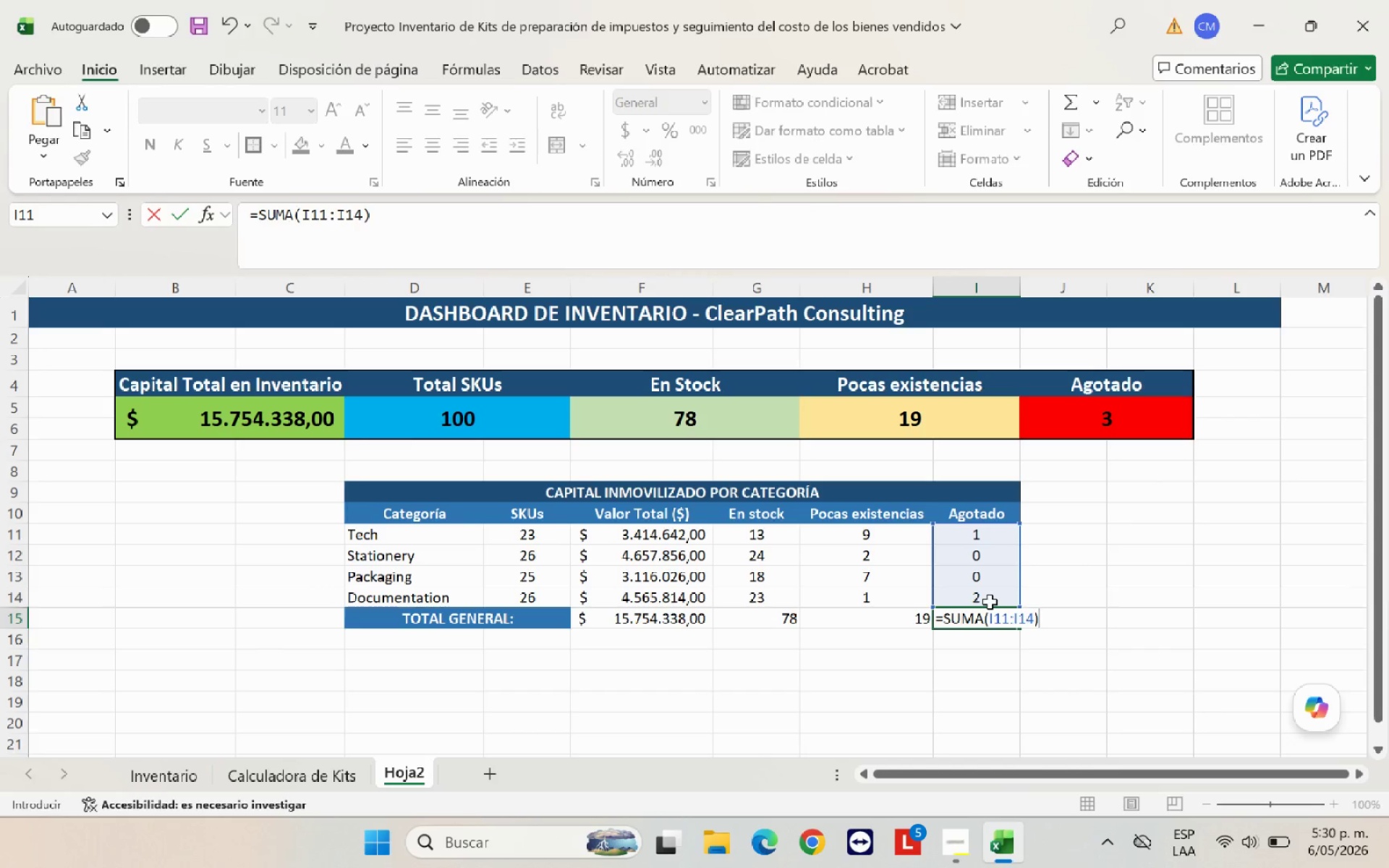 
key(Enter)
 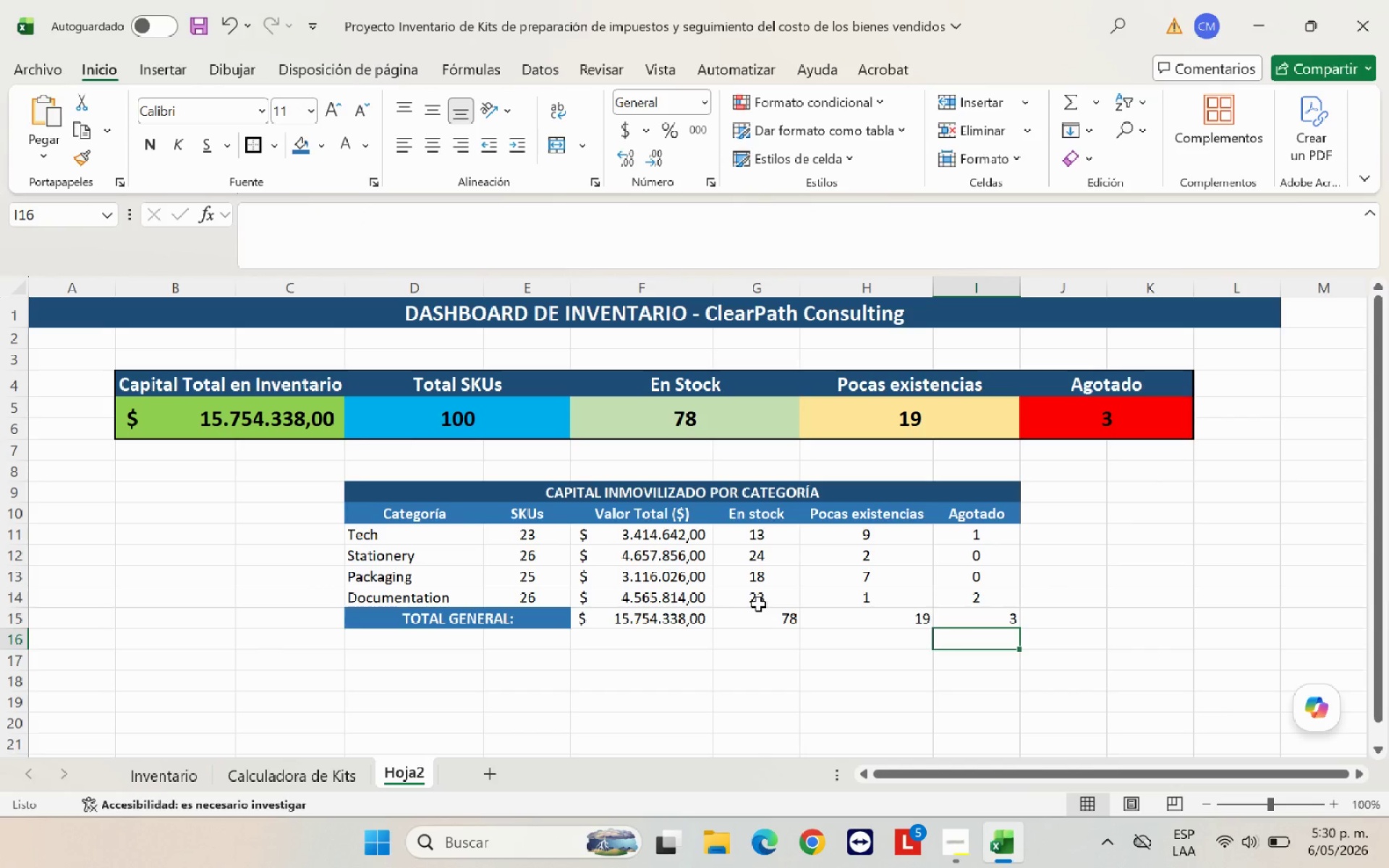 
left_click_drag(start_coordinate=[763, 616], to_coordinate=[844, 621])
 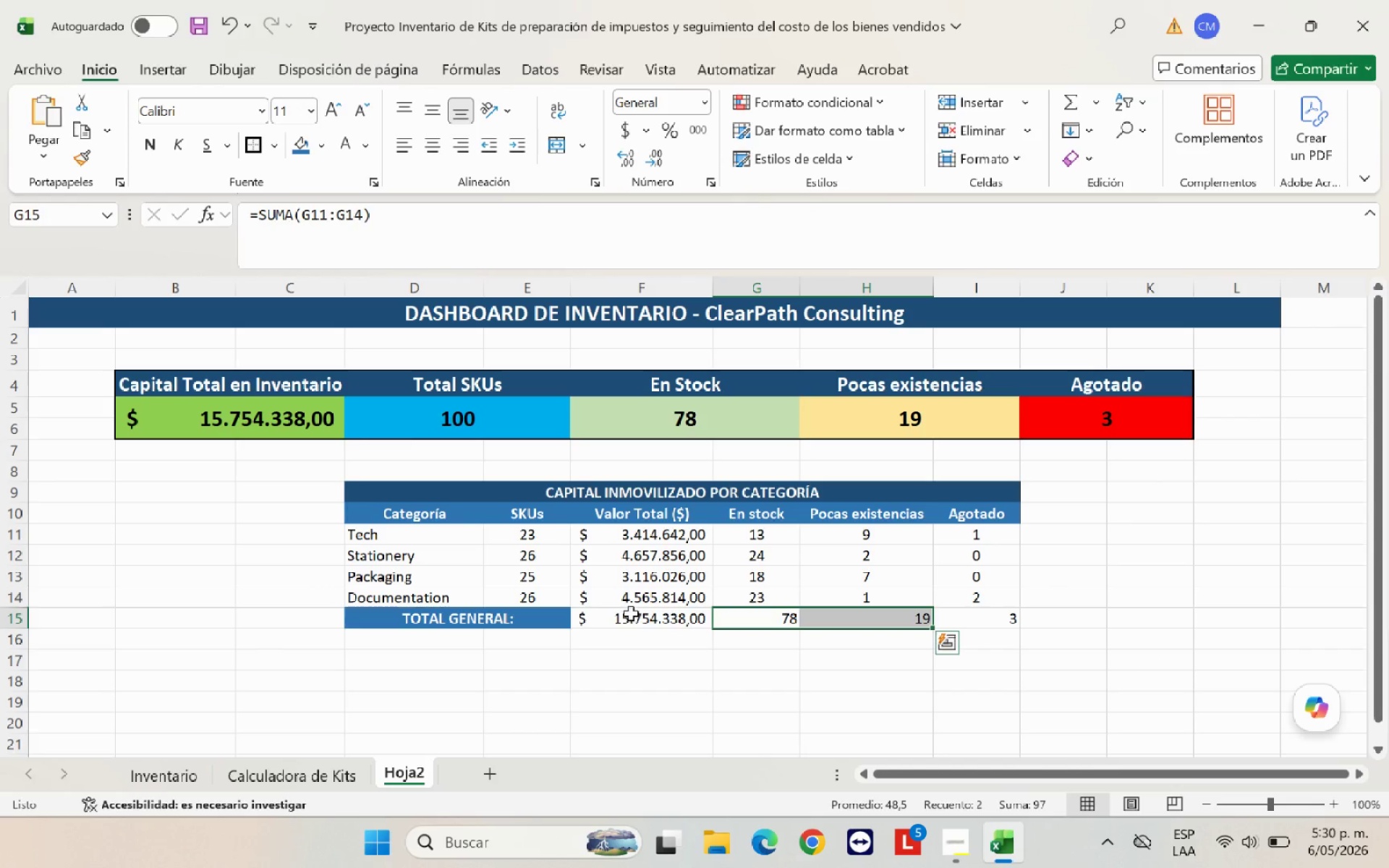 
left_click_drag(start_coordinate=[642, 617], to_coordinate=[949, 626])
 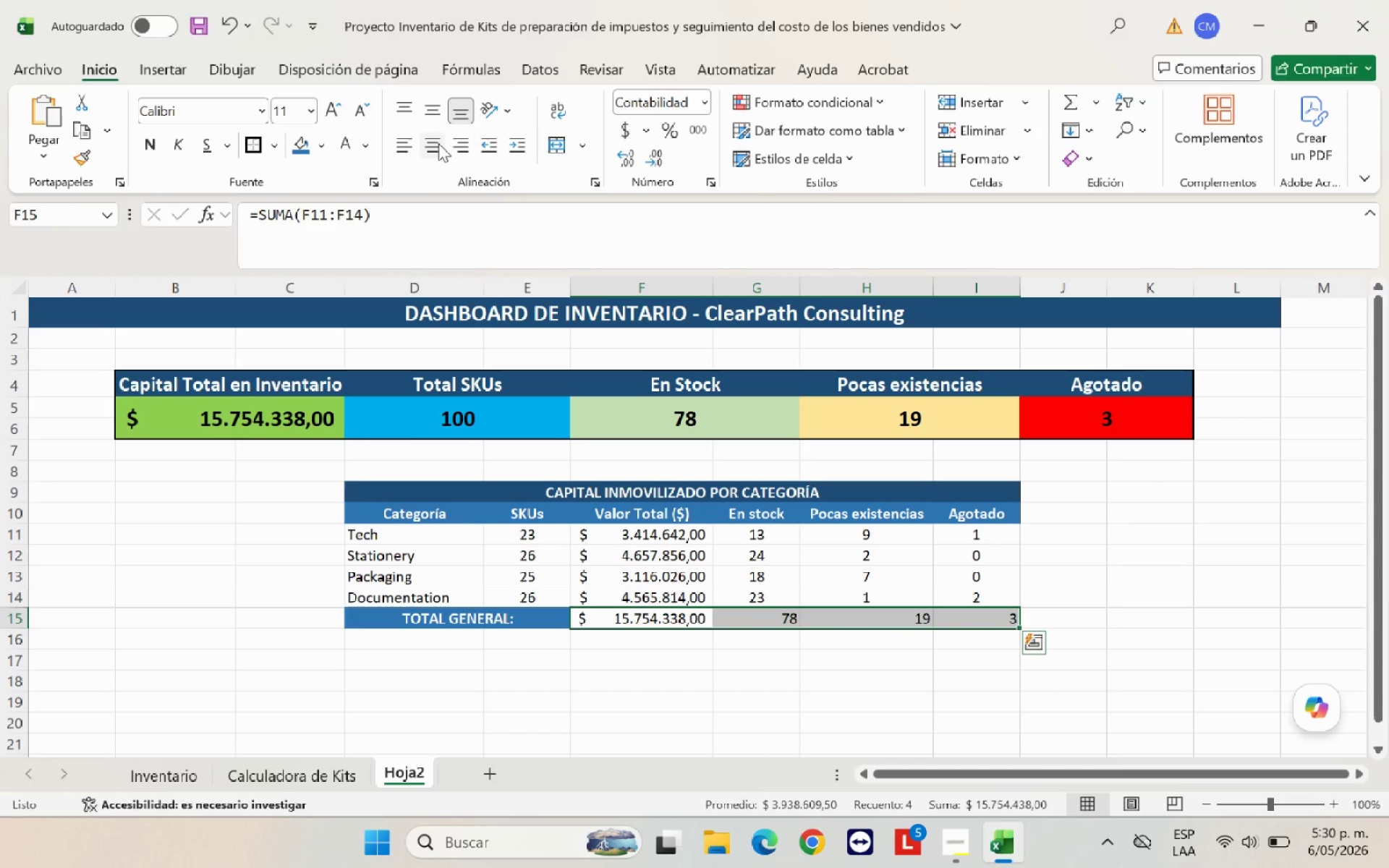 
left_click([433, 142])
 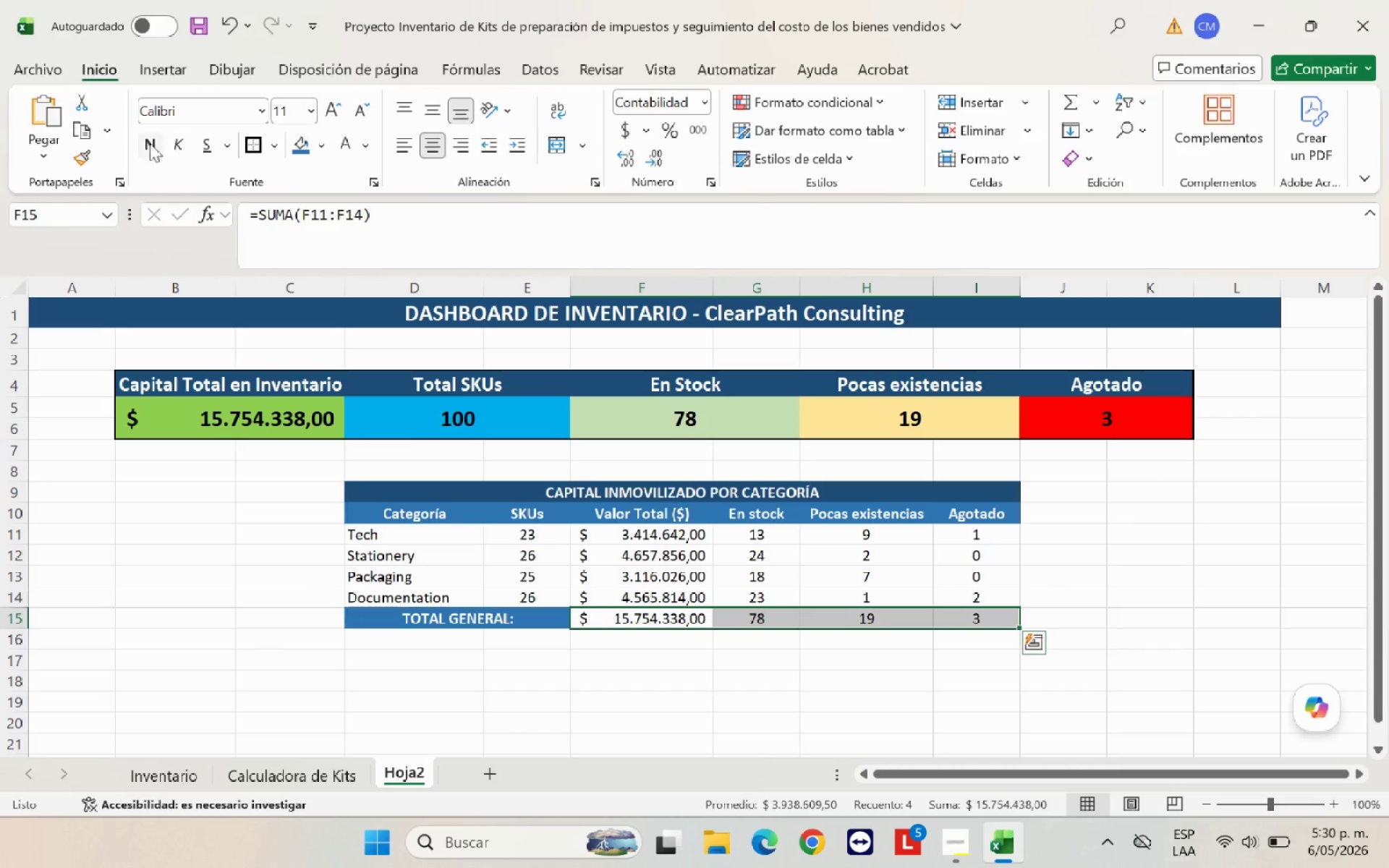 
left_click([149, 143])
 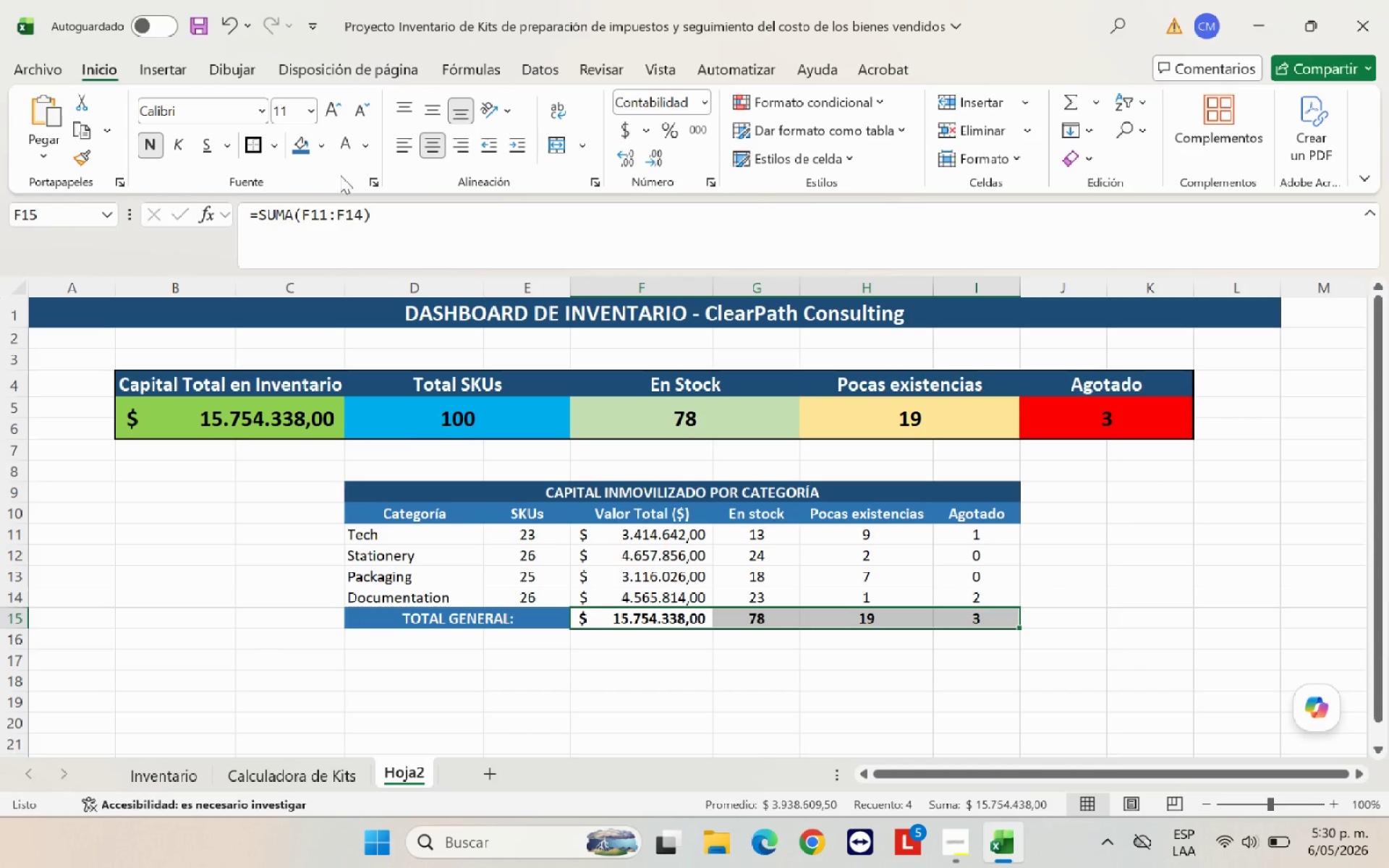 
left_click([319, 150])
 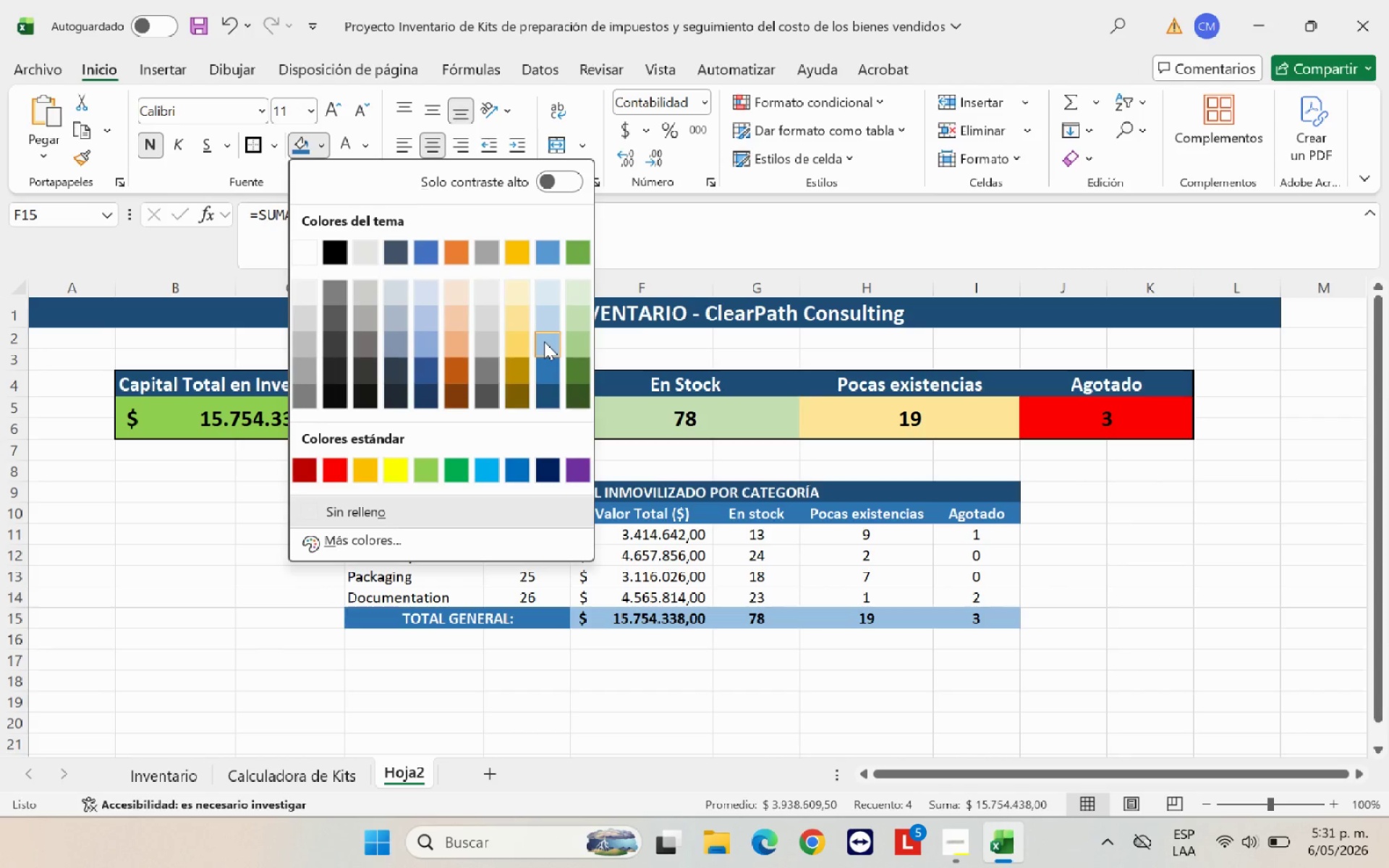 
left_click([544, 341])
 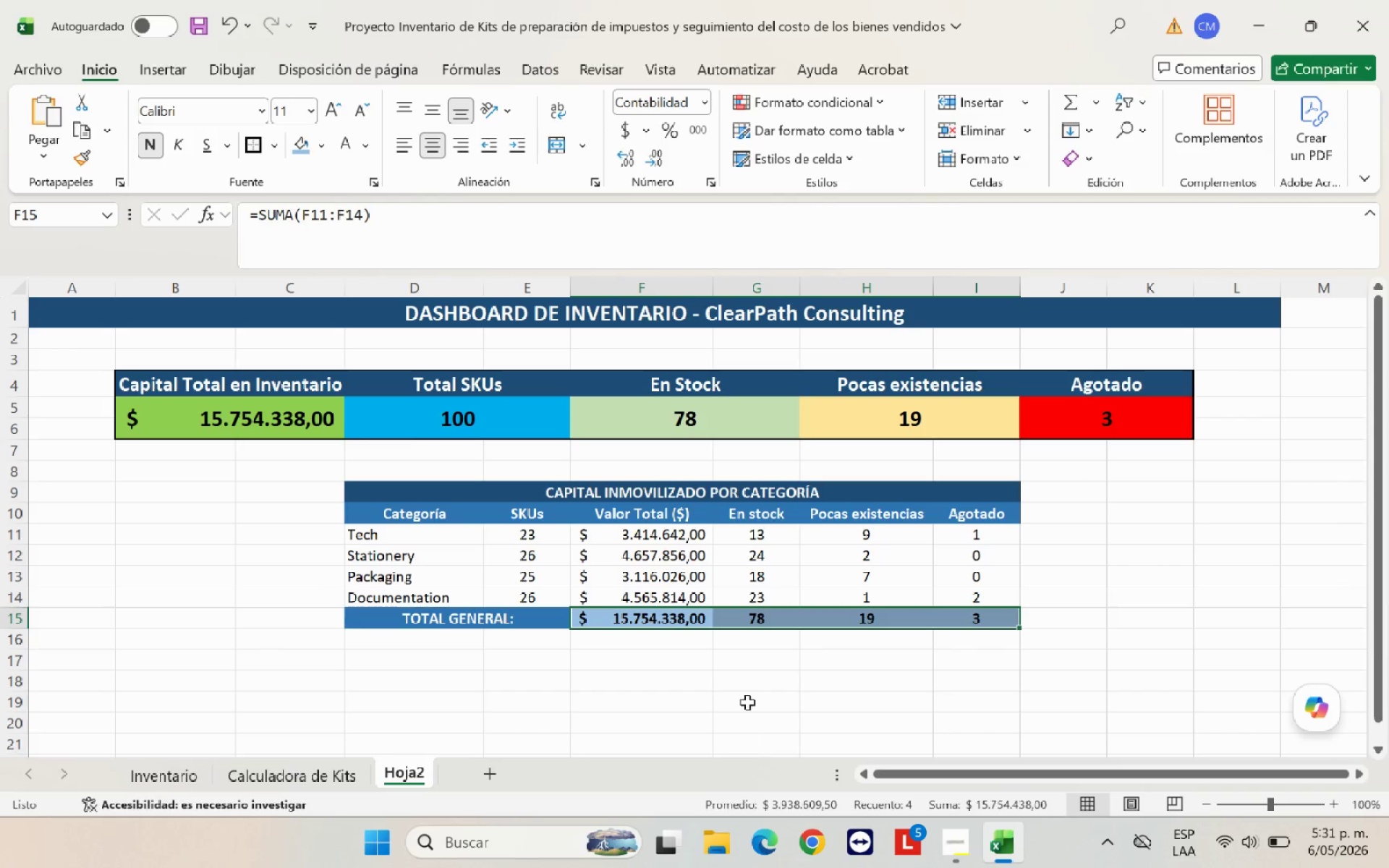 
left_click([742, 682])
 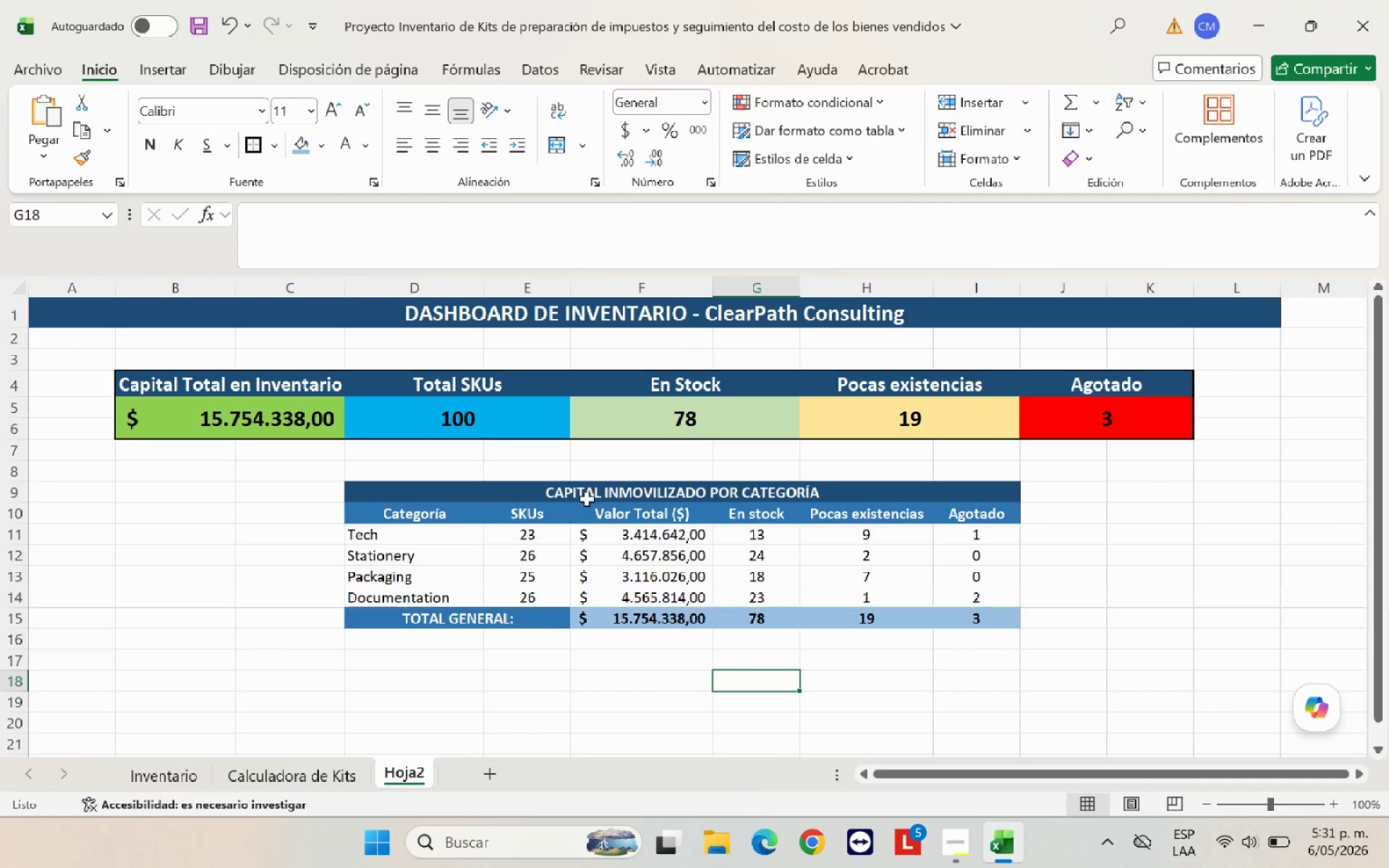 
left_click_drag(start_coordinate=[587, 495], to_coordinate=[594, 615])
 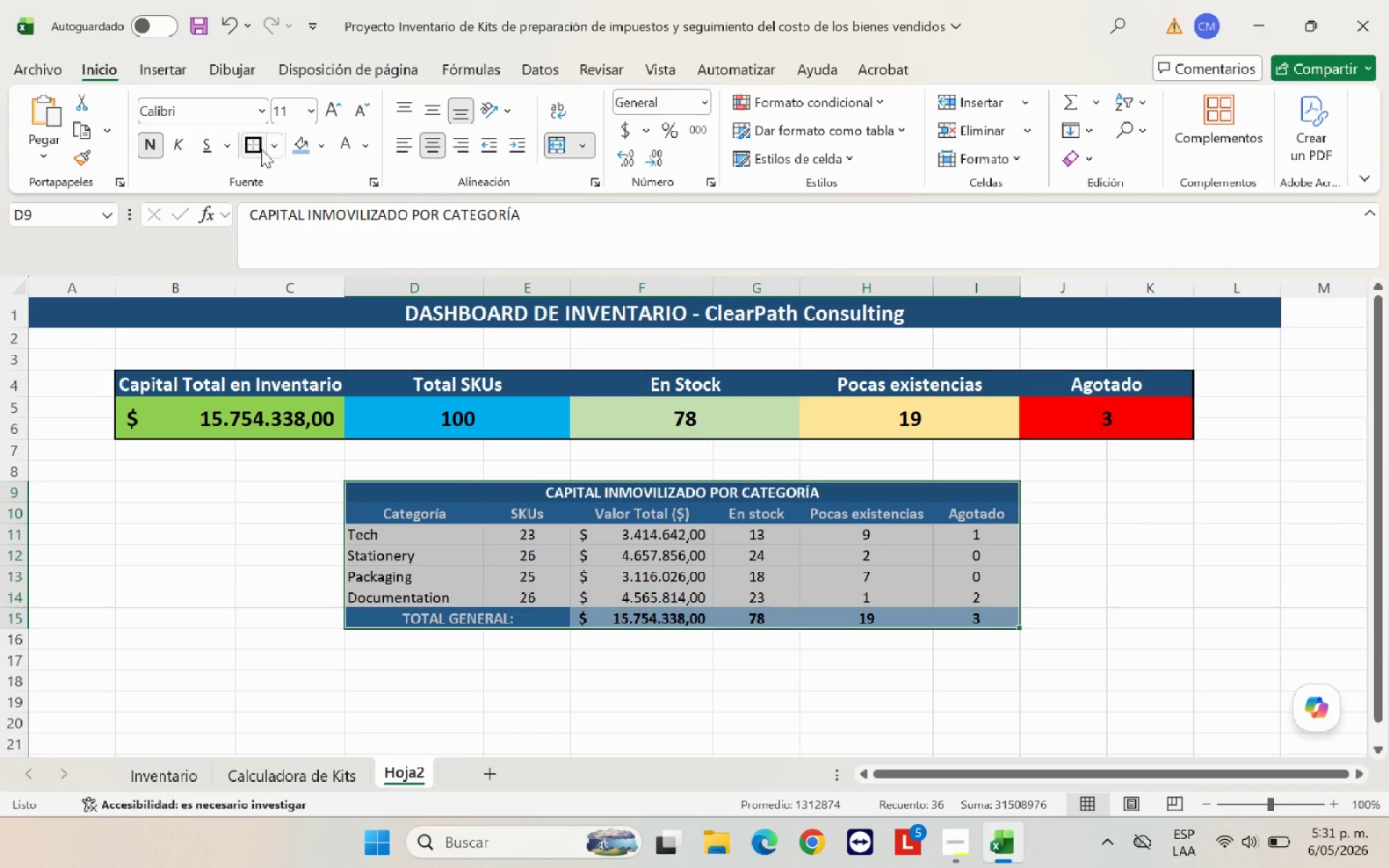 
left_click([259, 148])
 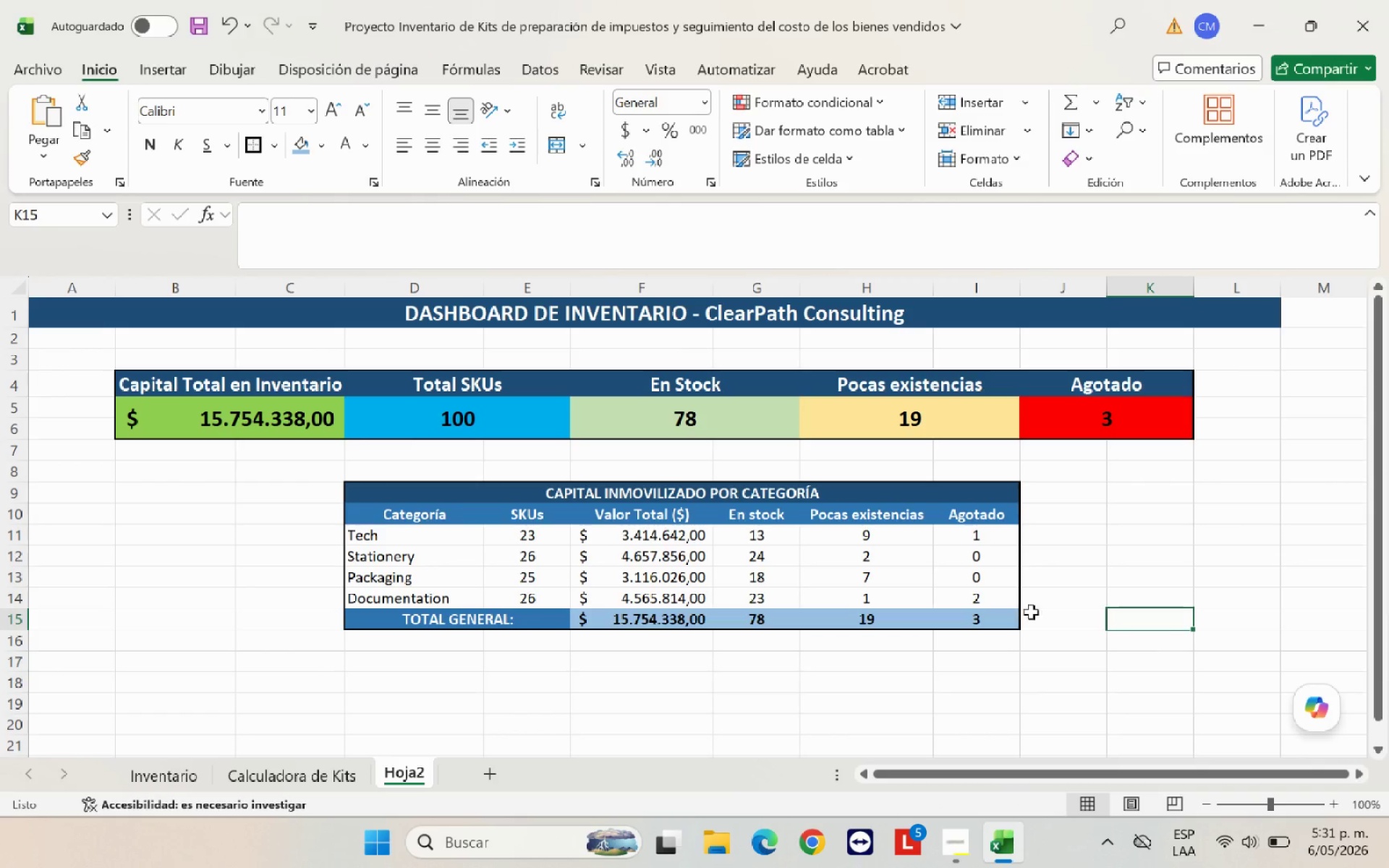 
left_click([751, 495])
 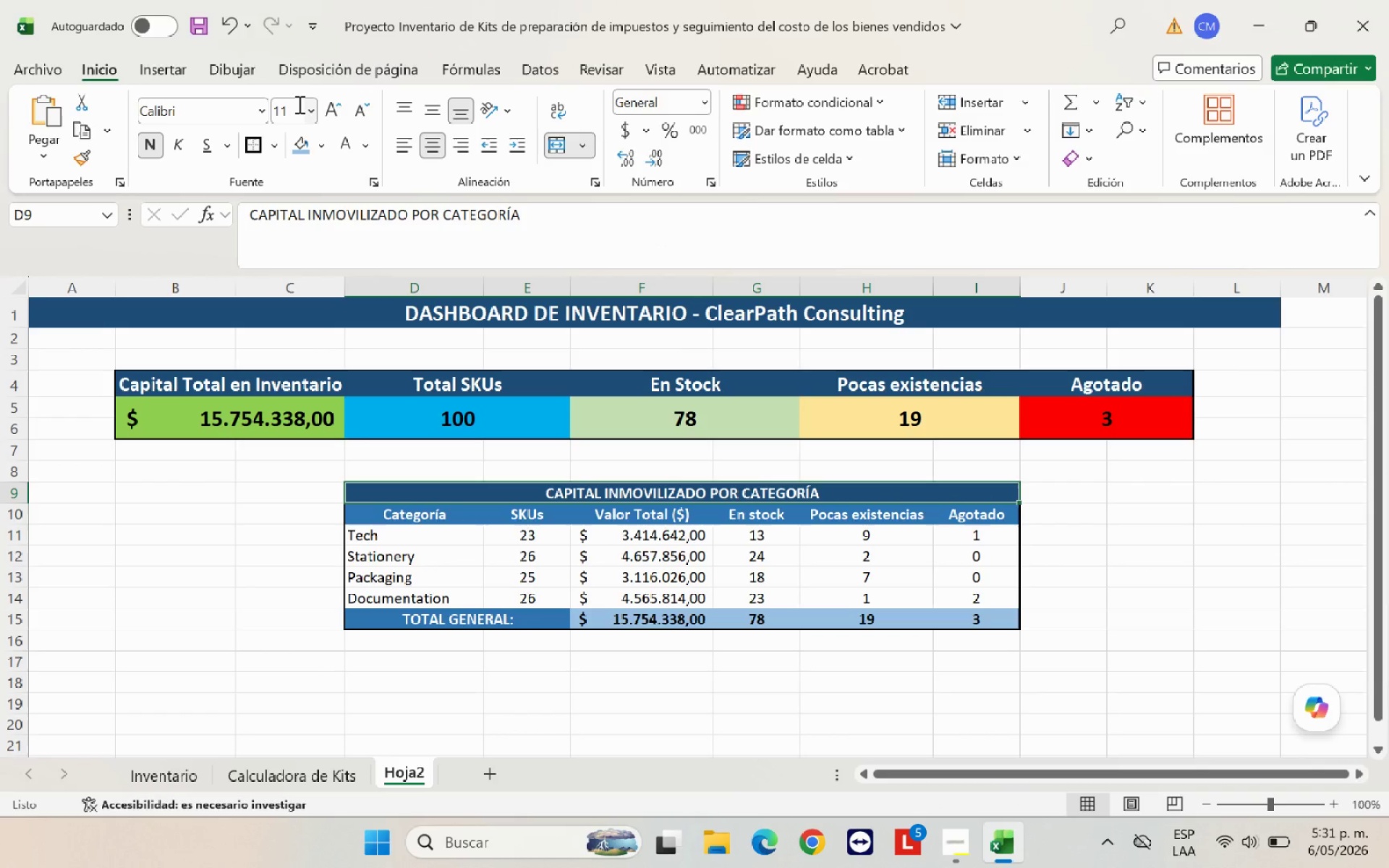 
left_click([314, 109])
 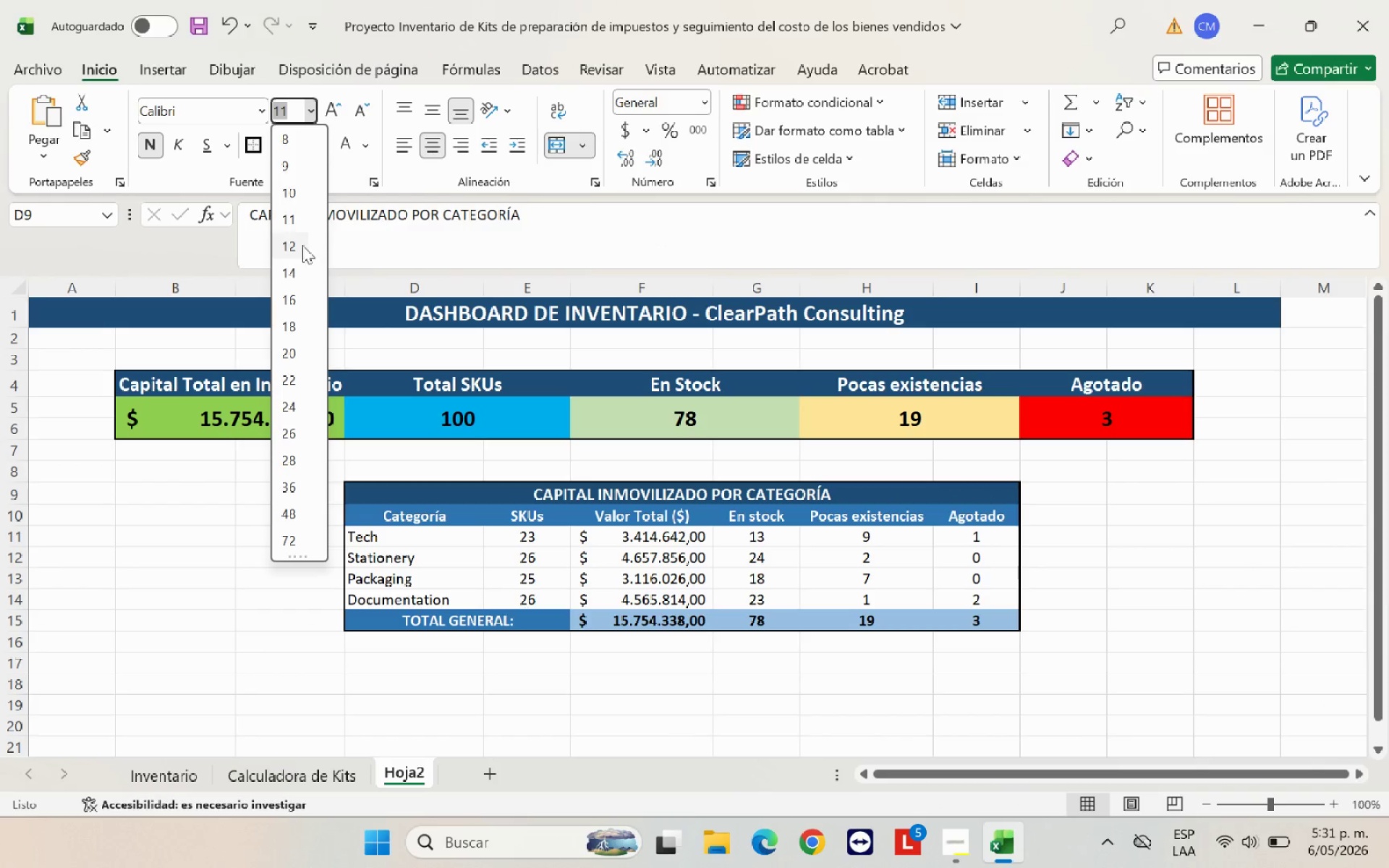 
left_click([302, 245])
 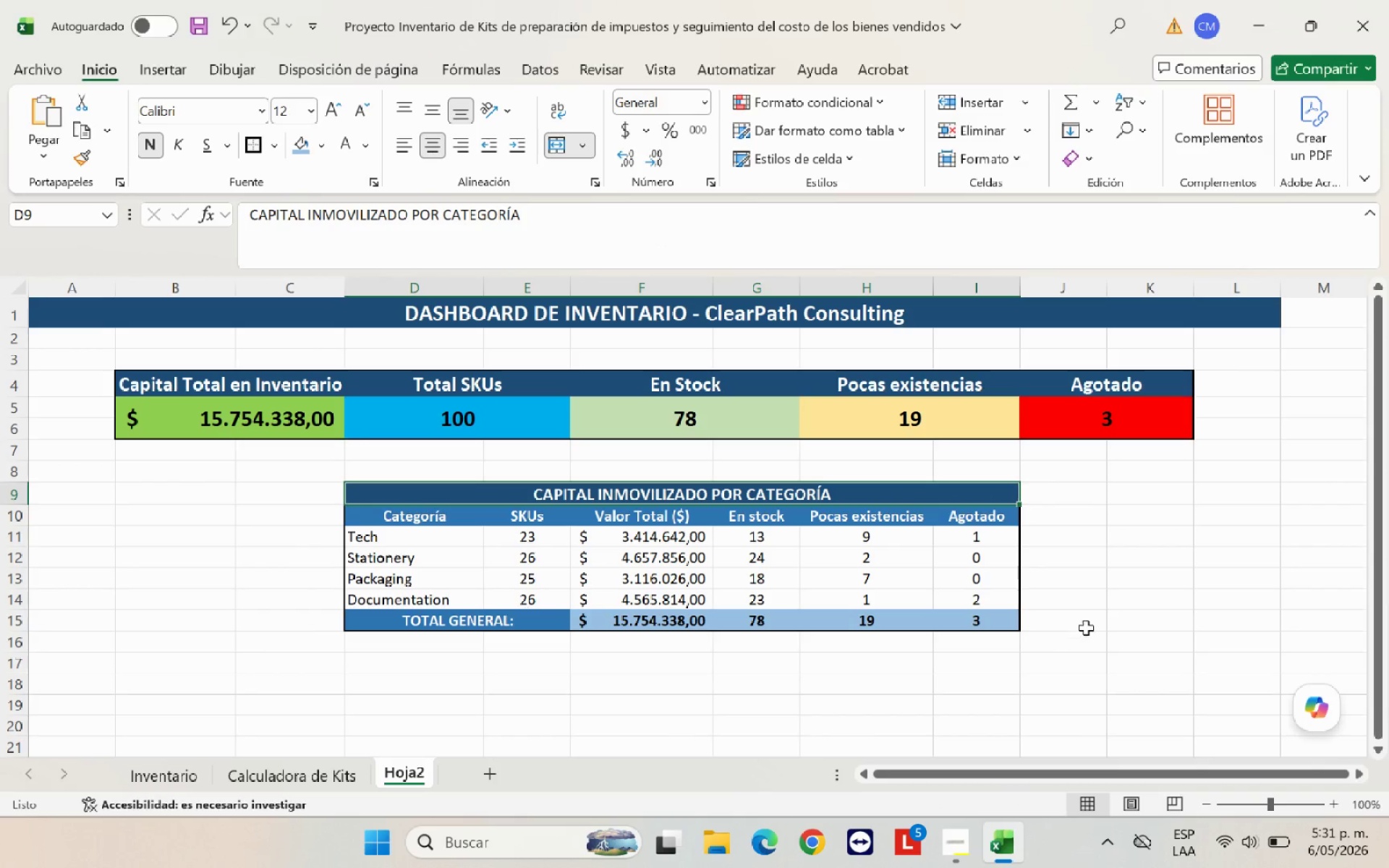 
left_click([1093, 600])
 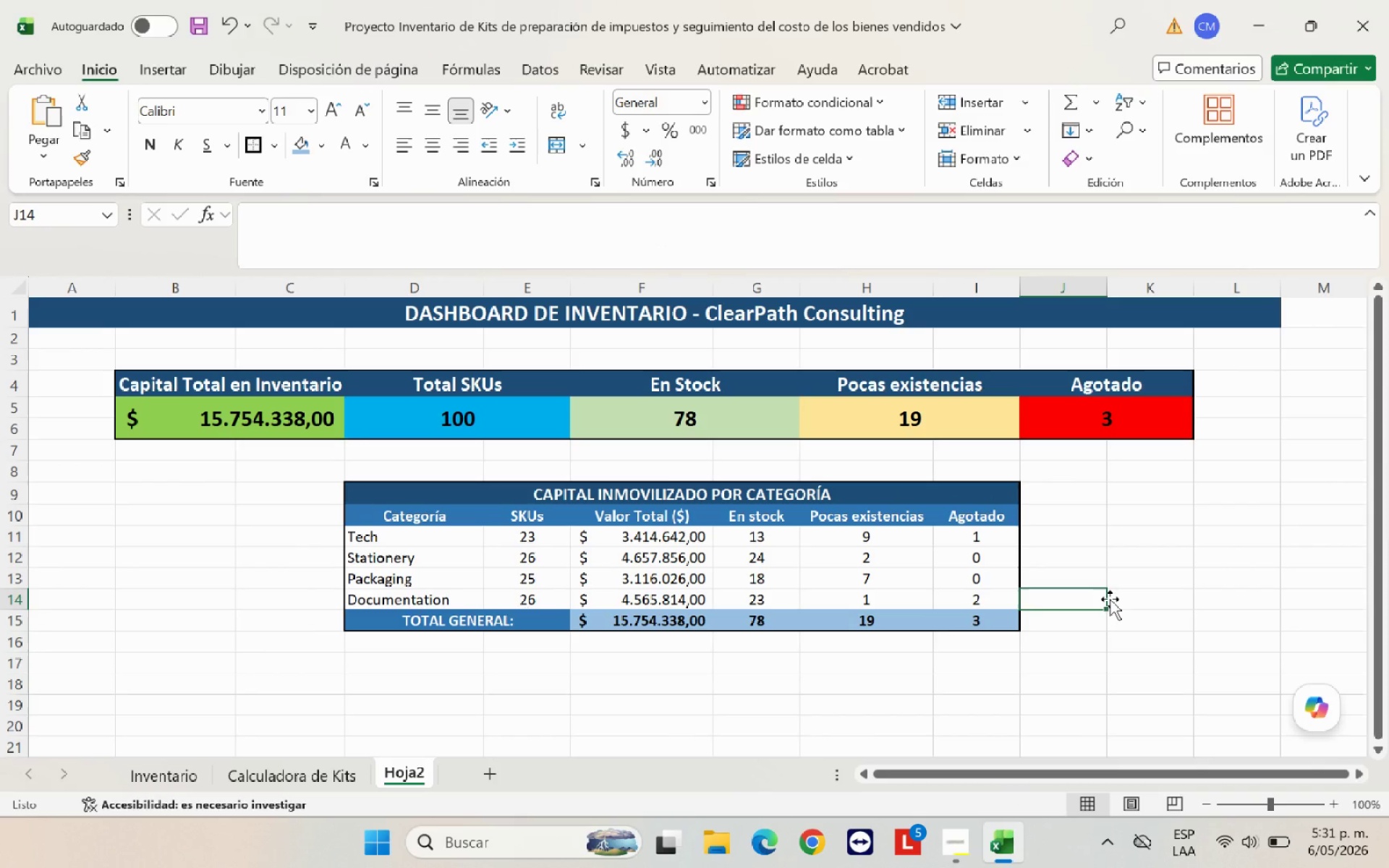 
wait(15.44)
 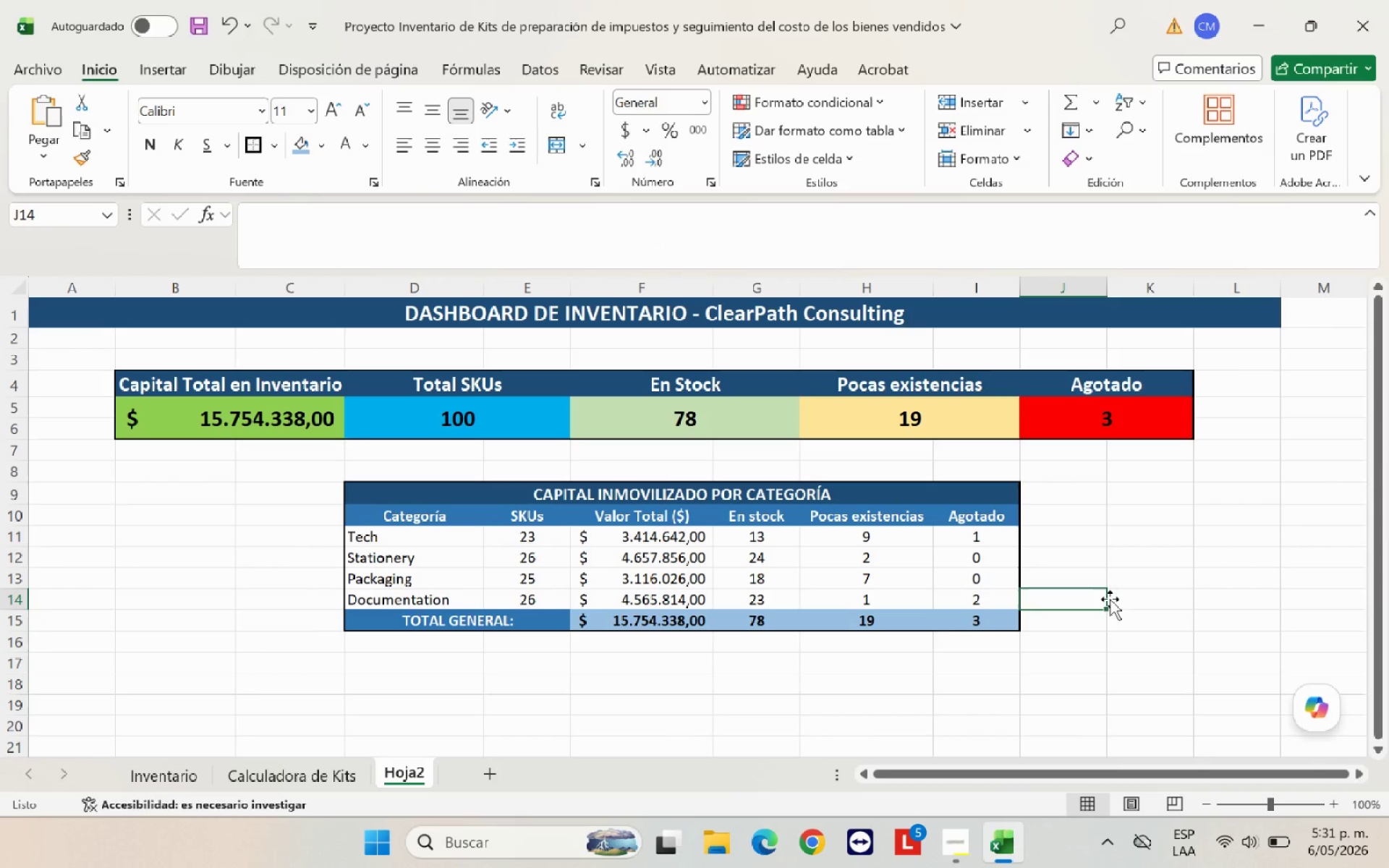 
scroll: coordinate [585, 523], scroll_direction: up, amount: 4.0
 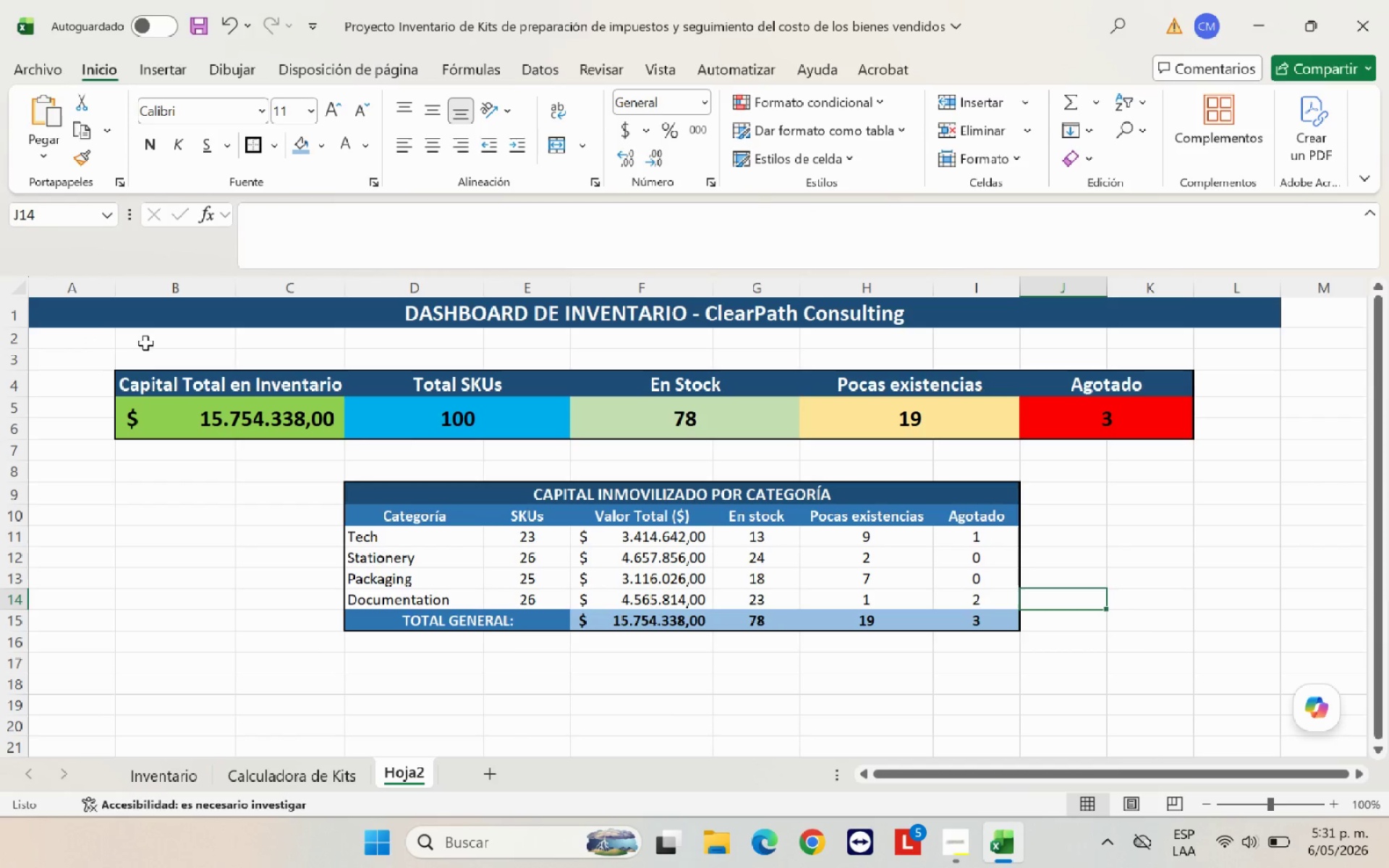 
left_click([102, 339])
 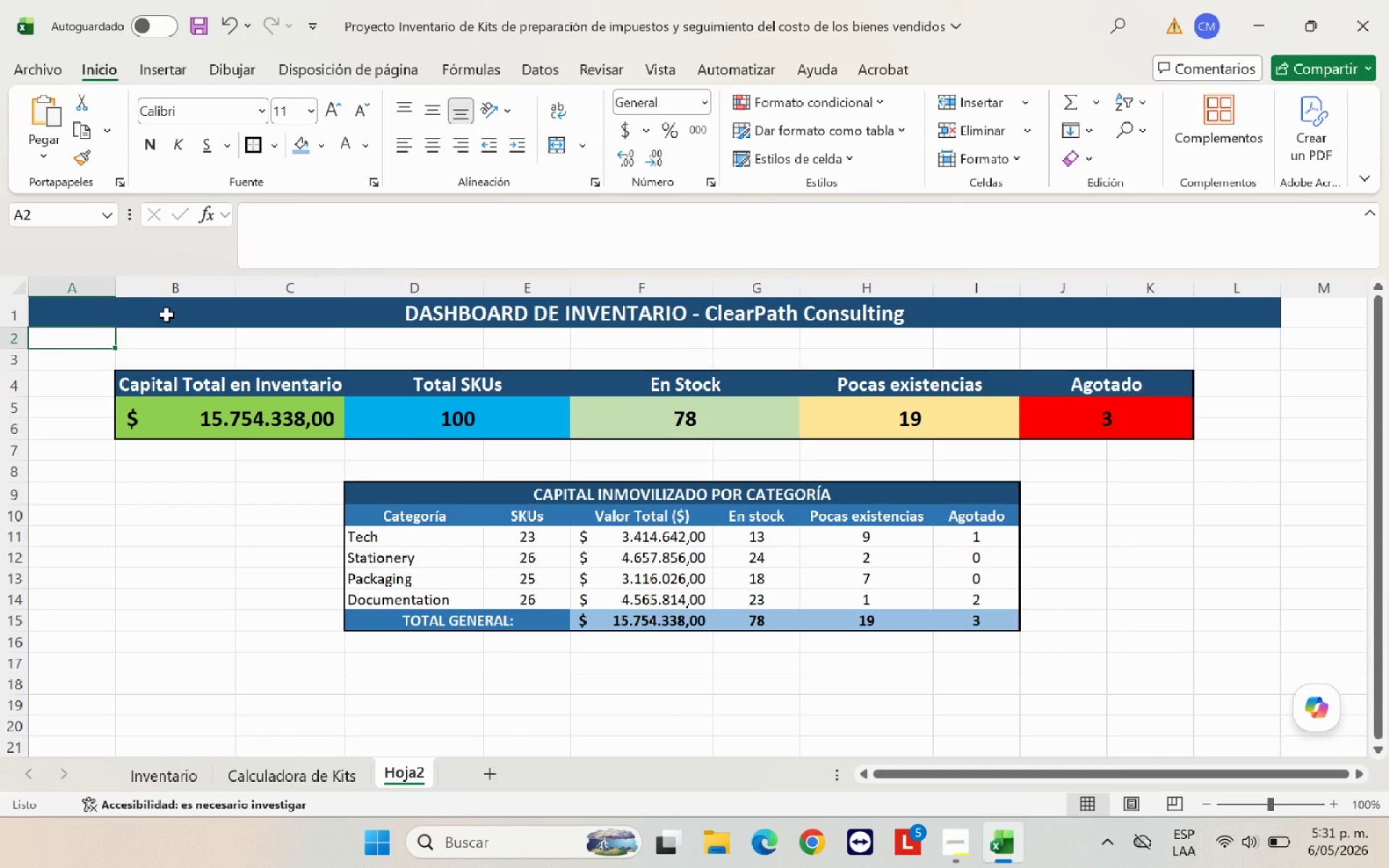 
type(Resumae)
key(Backspace)
key(Backspace)
key(Backspace)
type(men autom;atico. Actualiza en tiempo real seg;un inventario)
 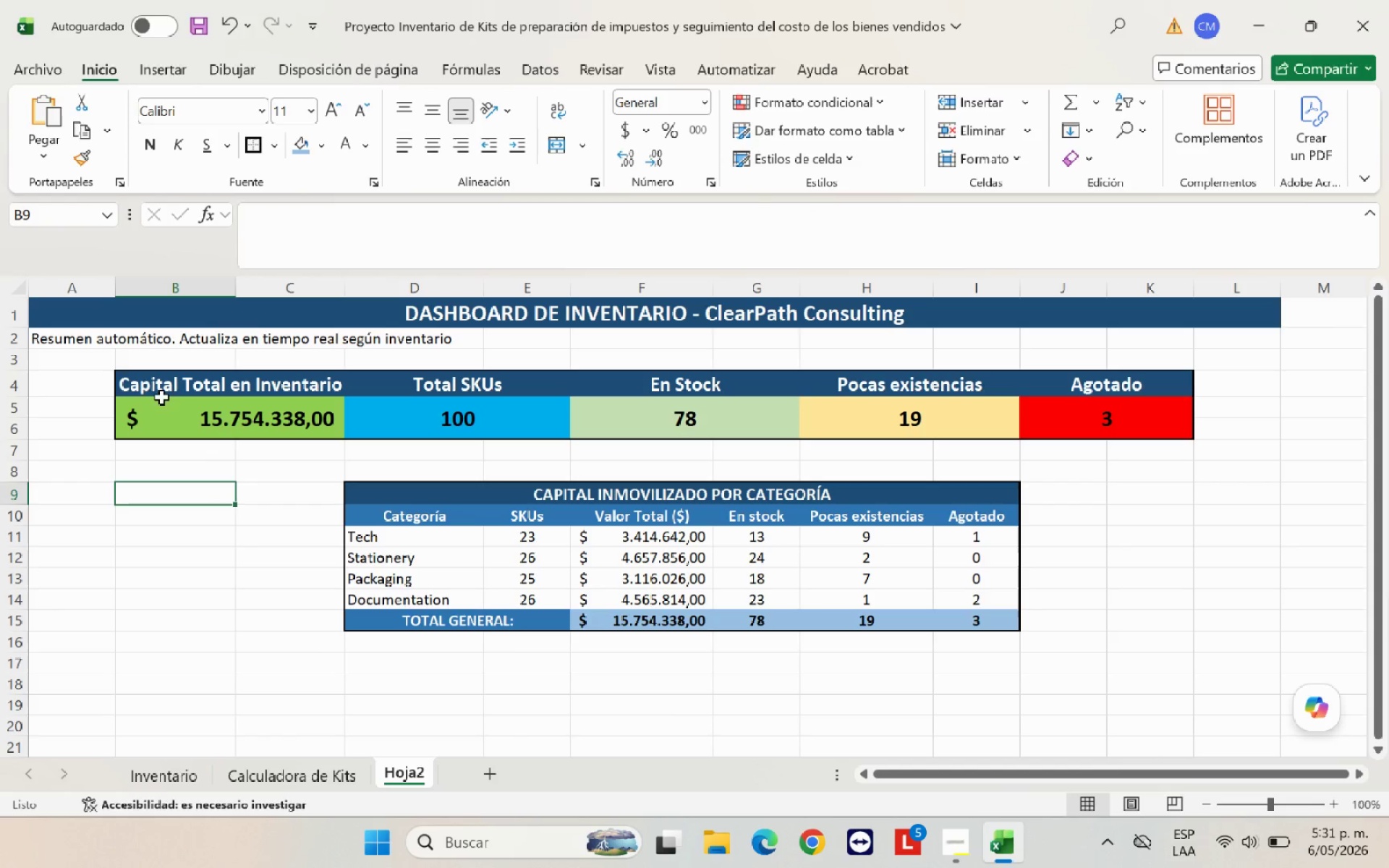 
left_click_drag(start_coordinate=[93, 336], to_coordinate=[1239, 336])
 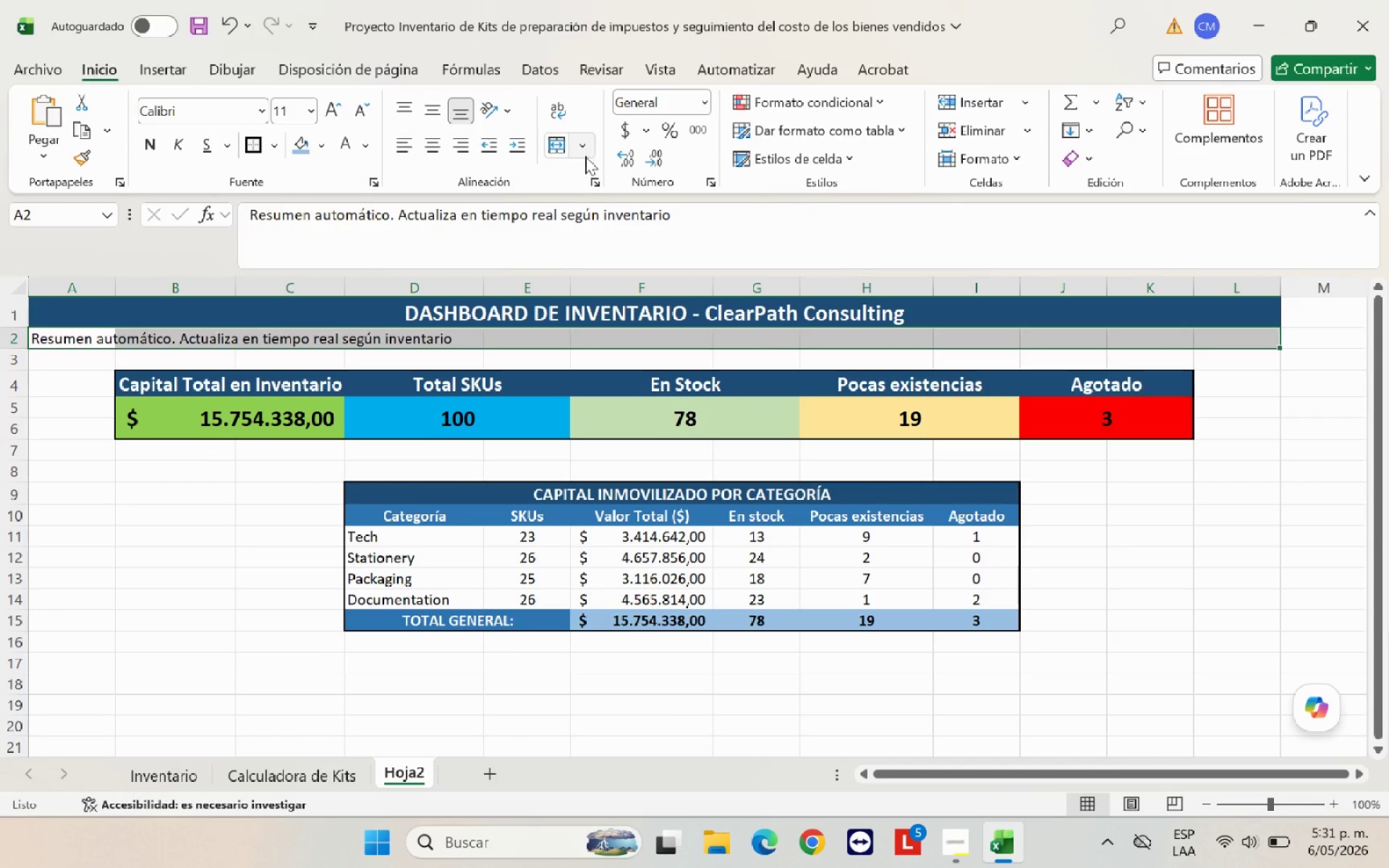 
left_click([550, 150])
 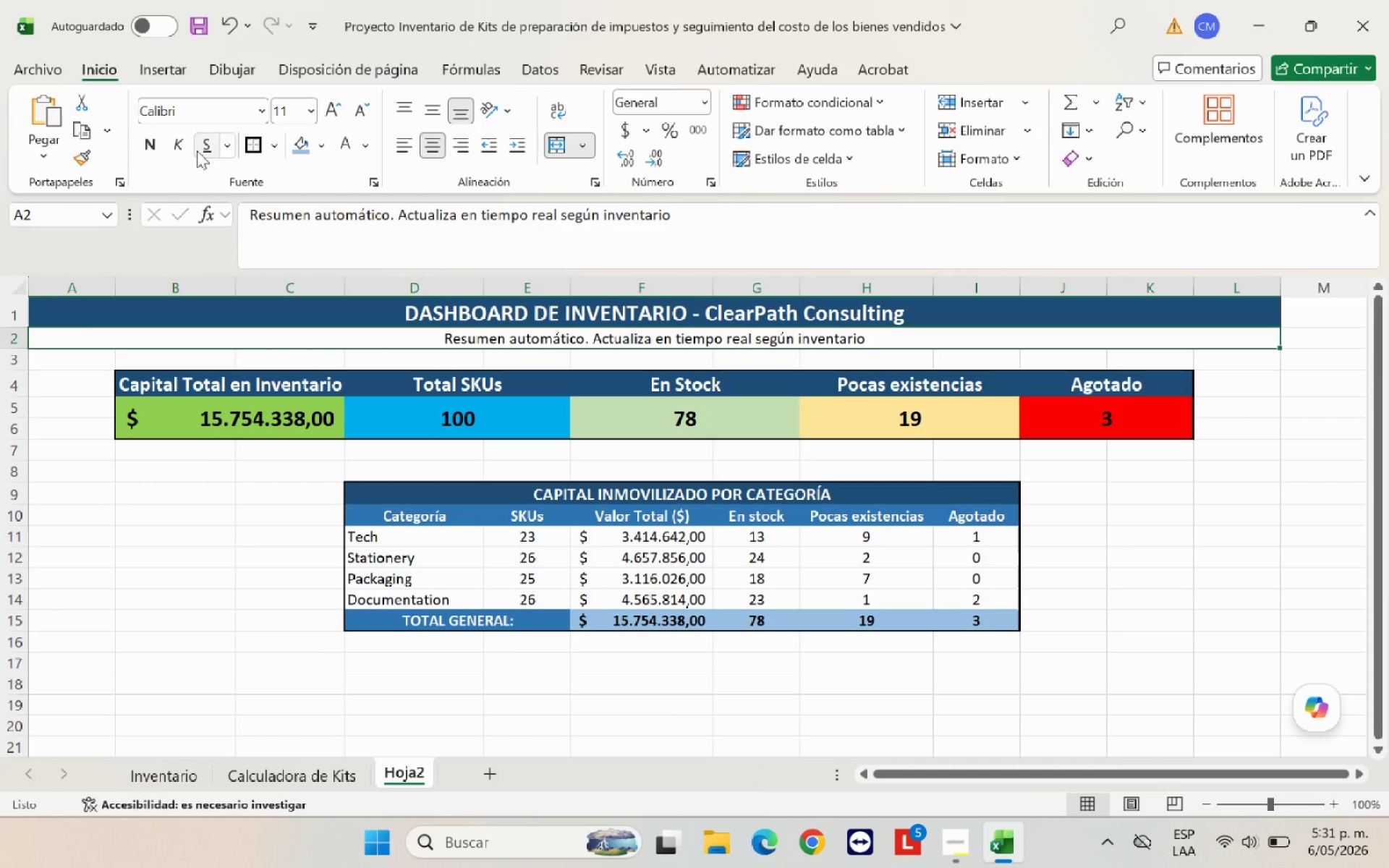 
left_click([180, 145])
 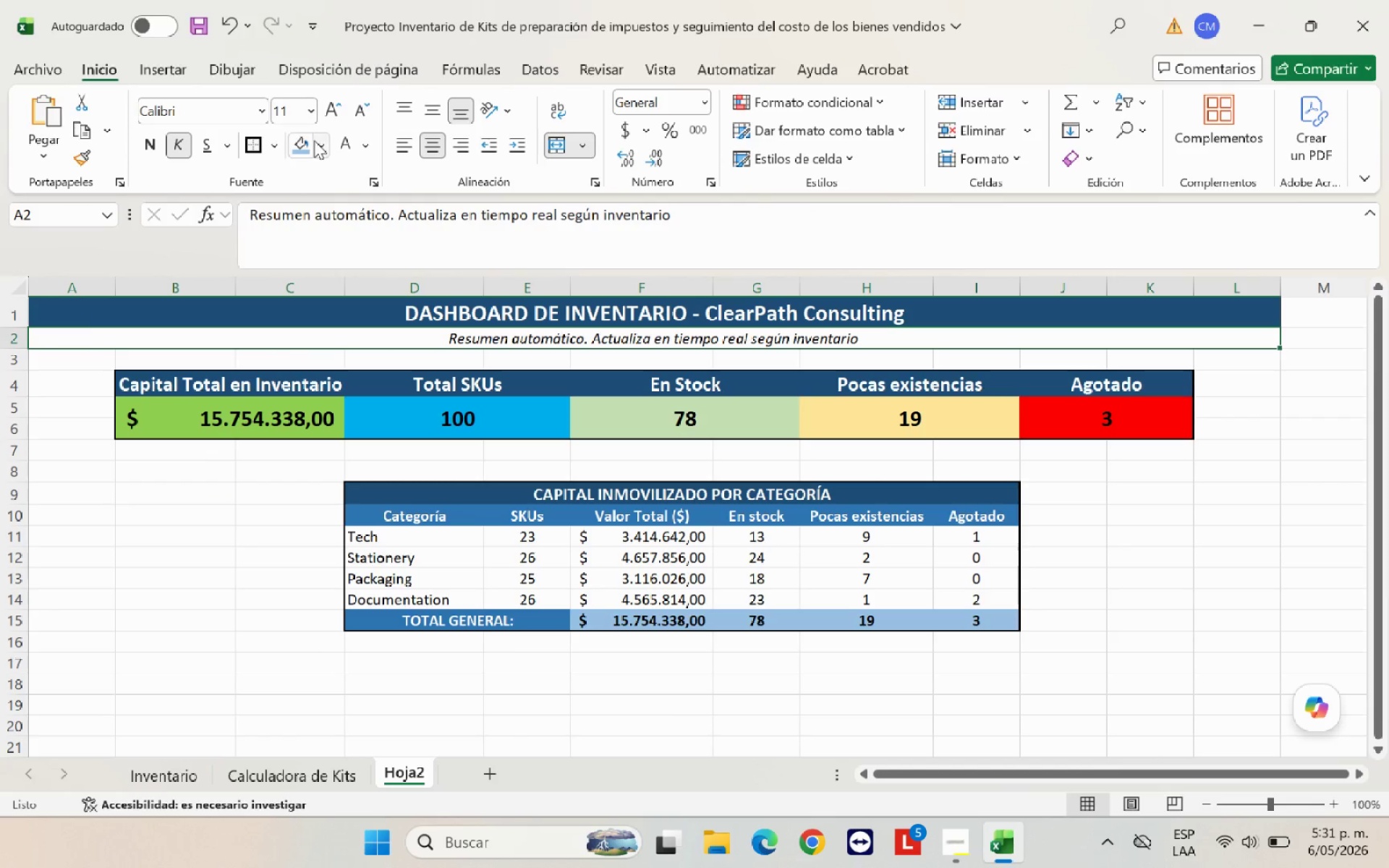 
left_click([318, 140])
 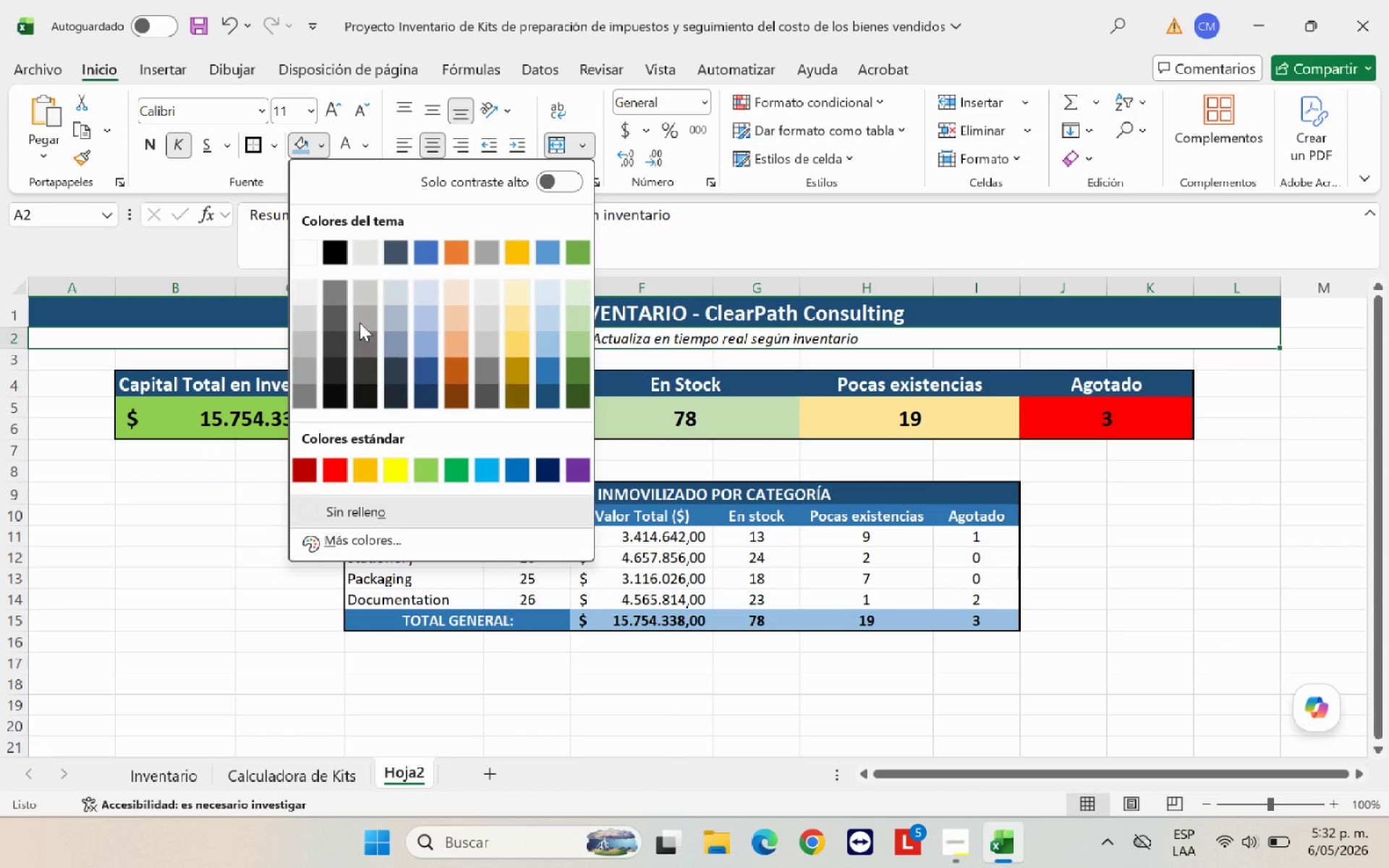 
left_click([357, 315])
 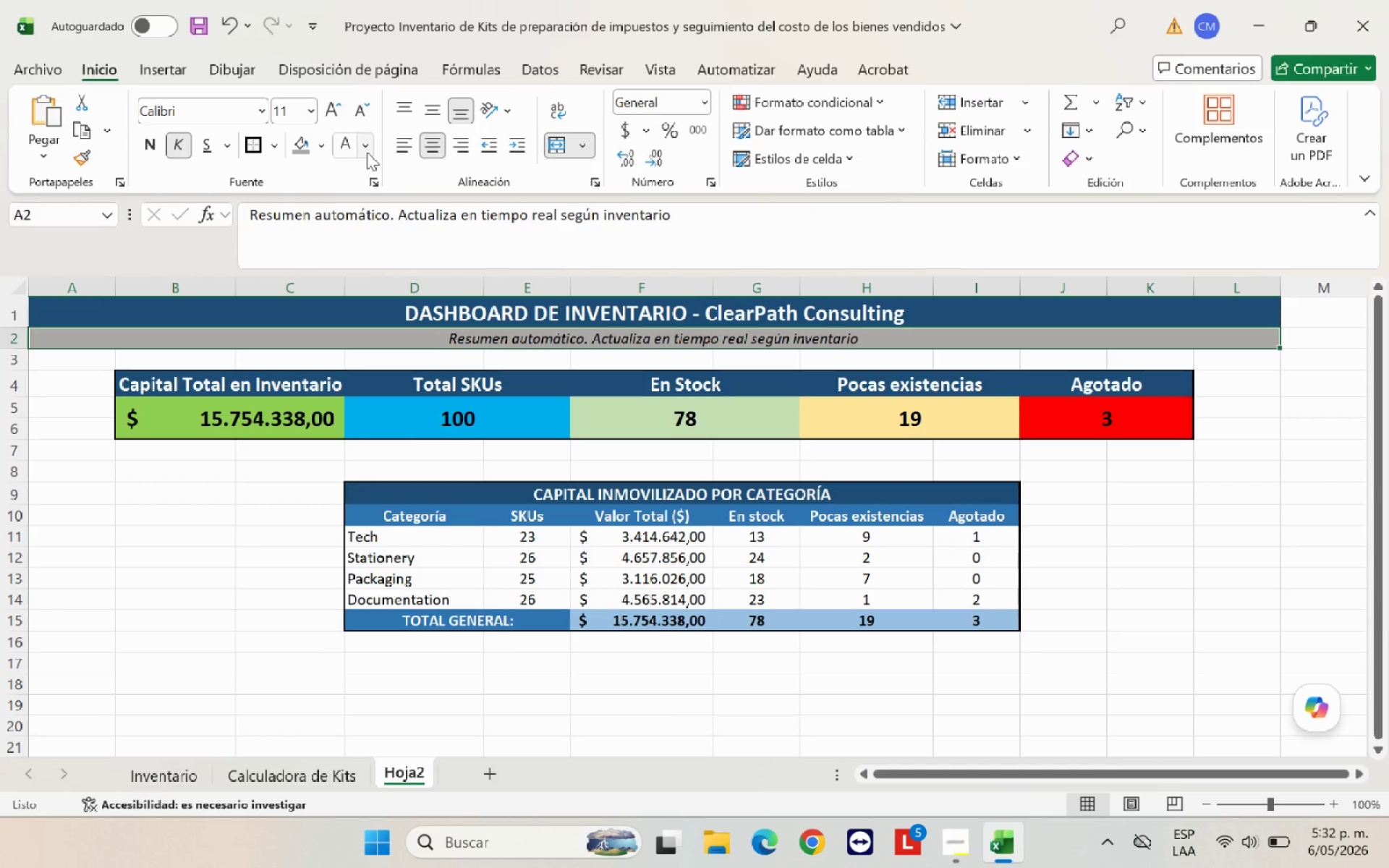 
left_click([367, 152])
 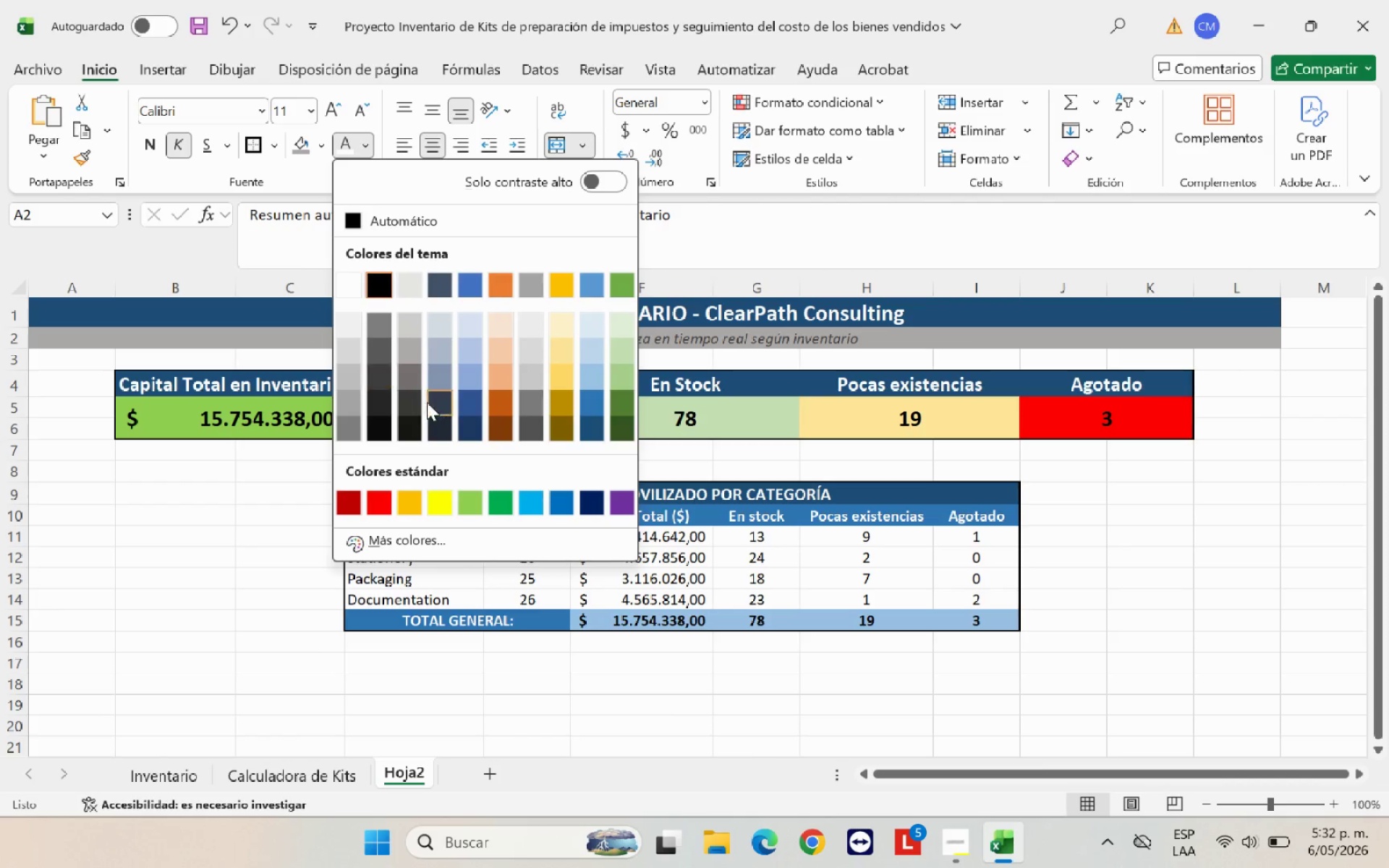 
left_click([407, 397])
 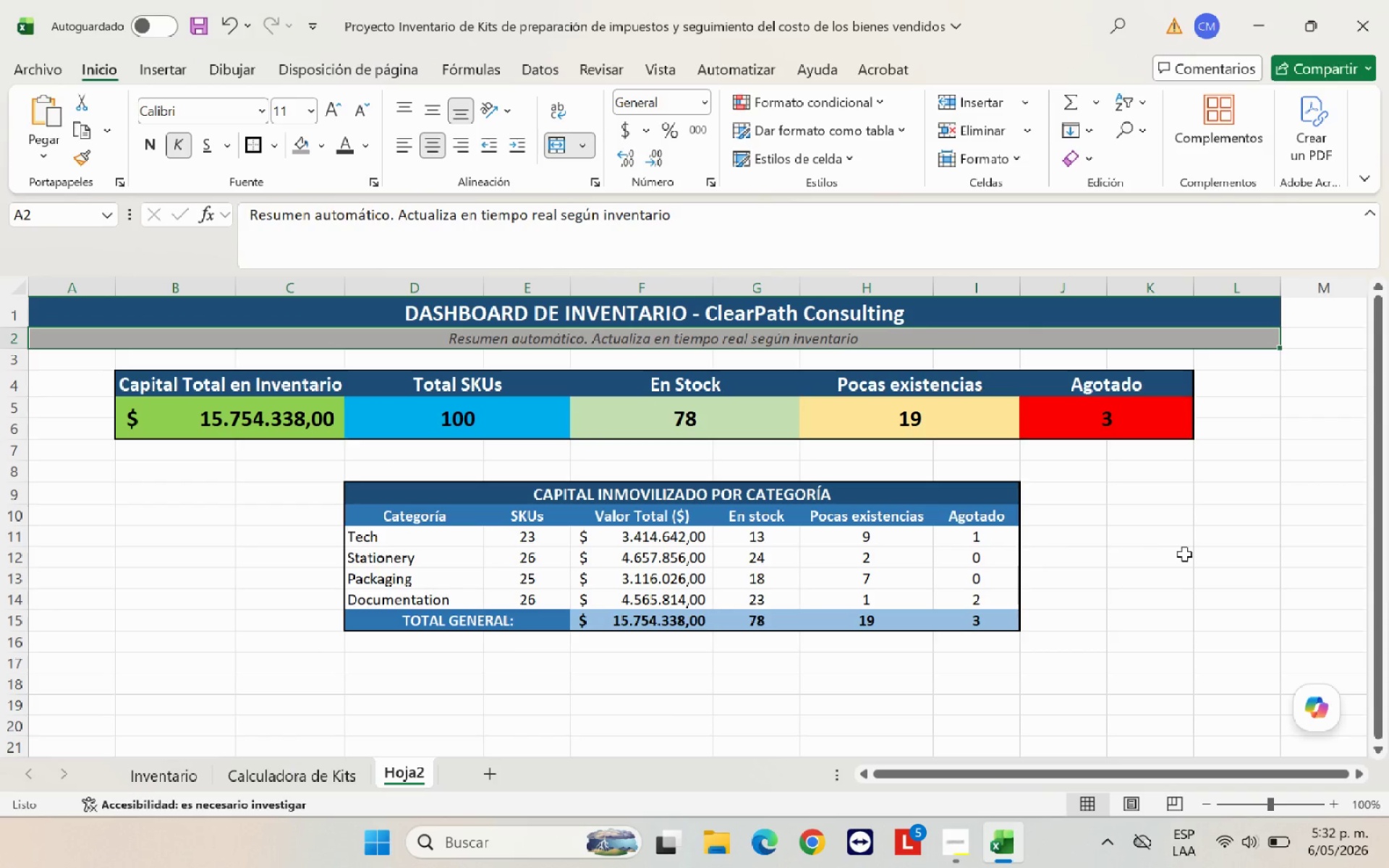 
left_click([1154, 571])
 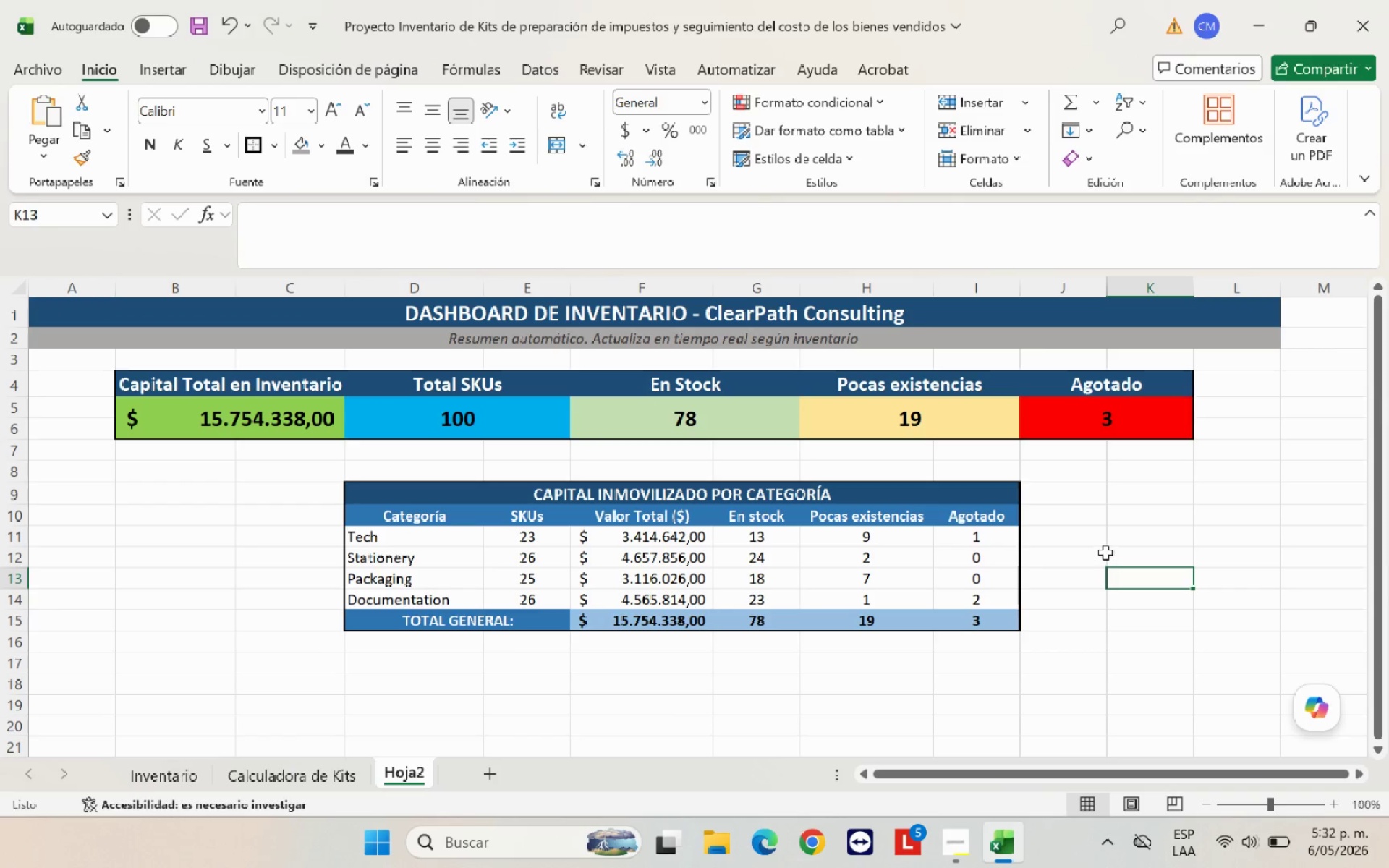 
wait(6.47)
 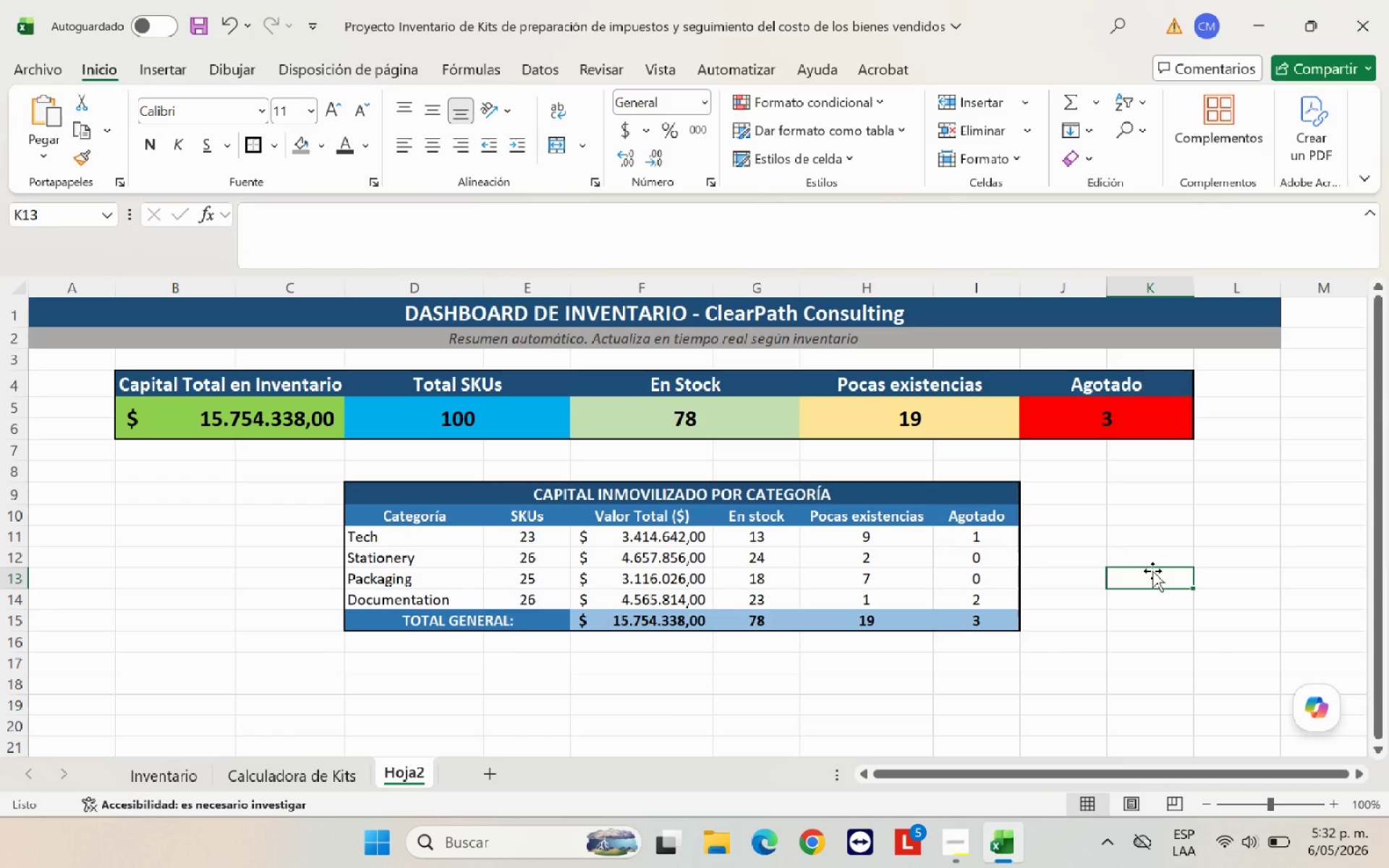 
left_click_drag(start_coordinate=[411, 541], to_coordinate=[423, 592])
 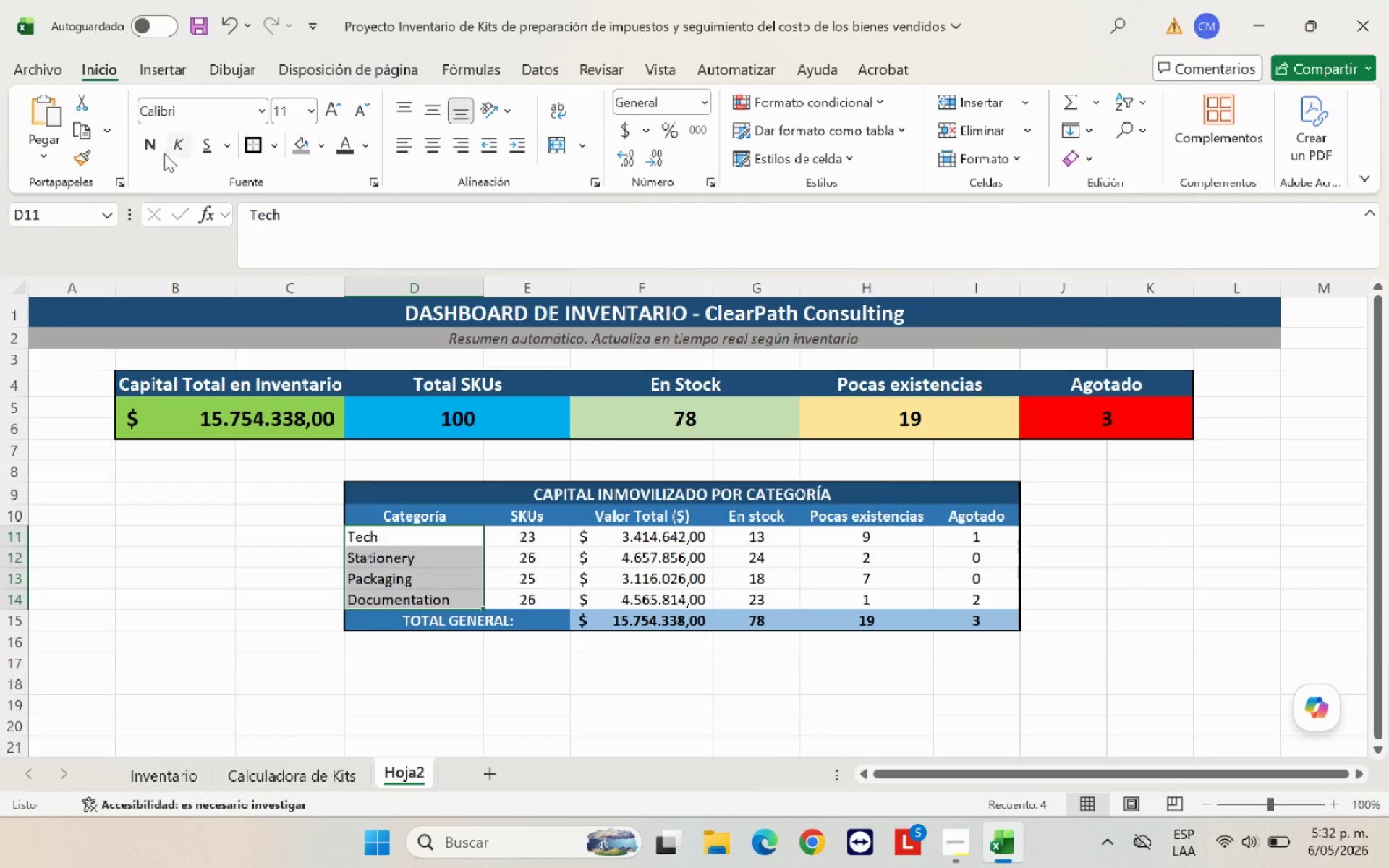 
left_click([148, 144])
 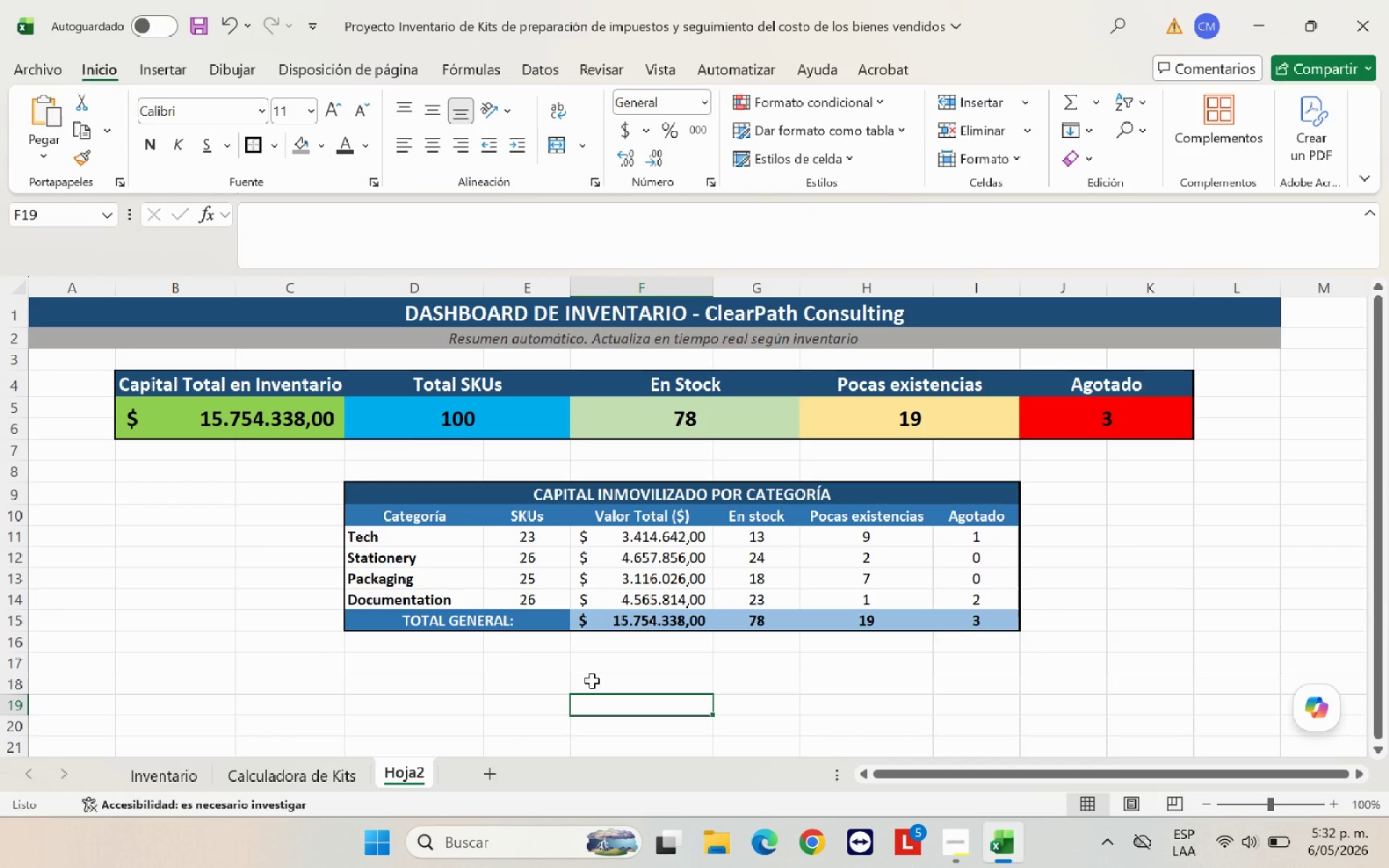 
wait(20.3)
 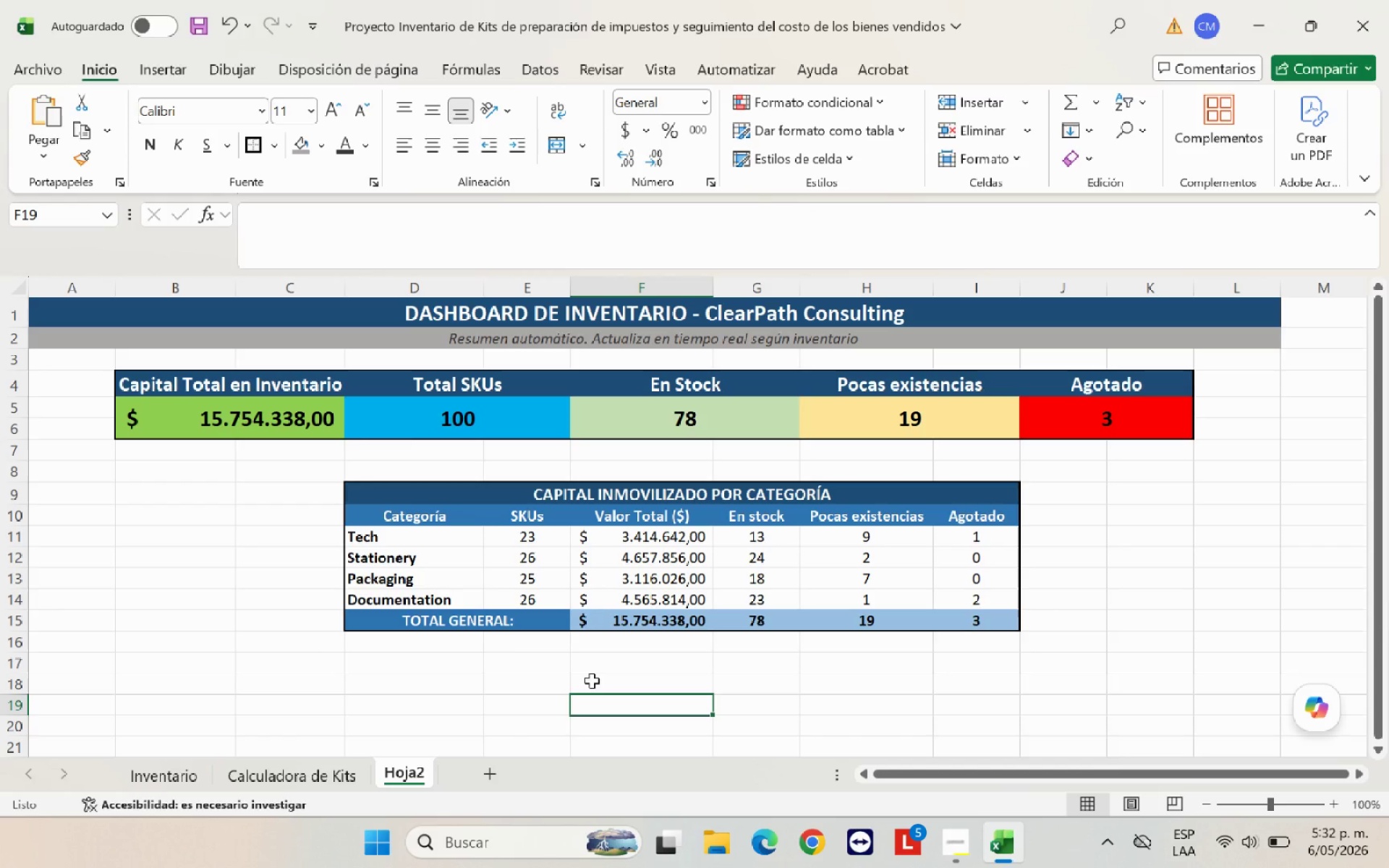 
scroll: coordinate [543, 647], scroll_direction: up, amount: 9.0
 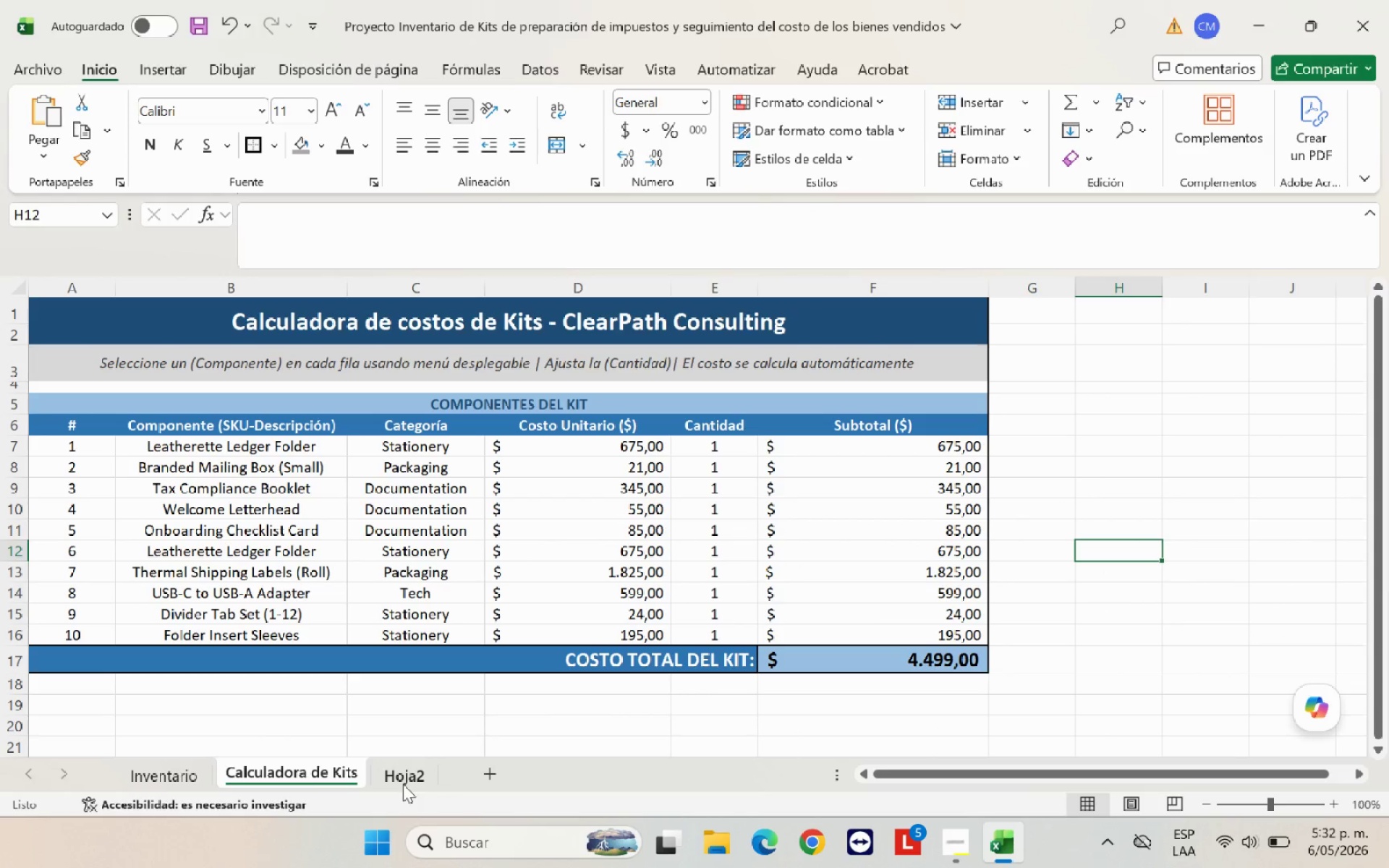 
left_click([403, 779])
 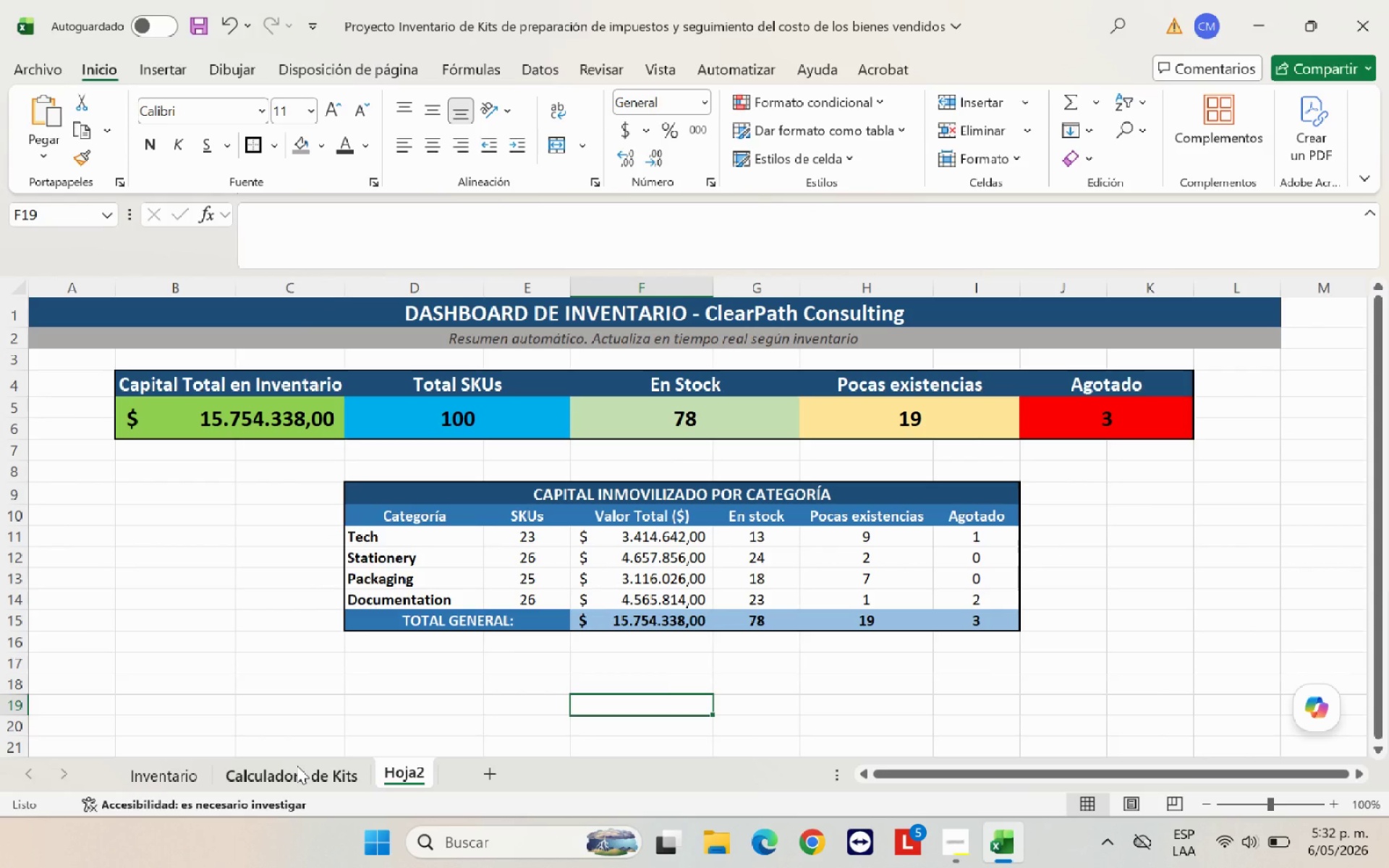 
left_click([297, 765])
 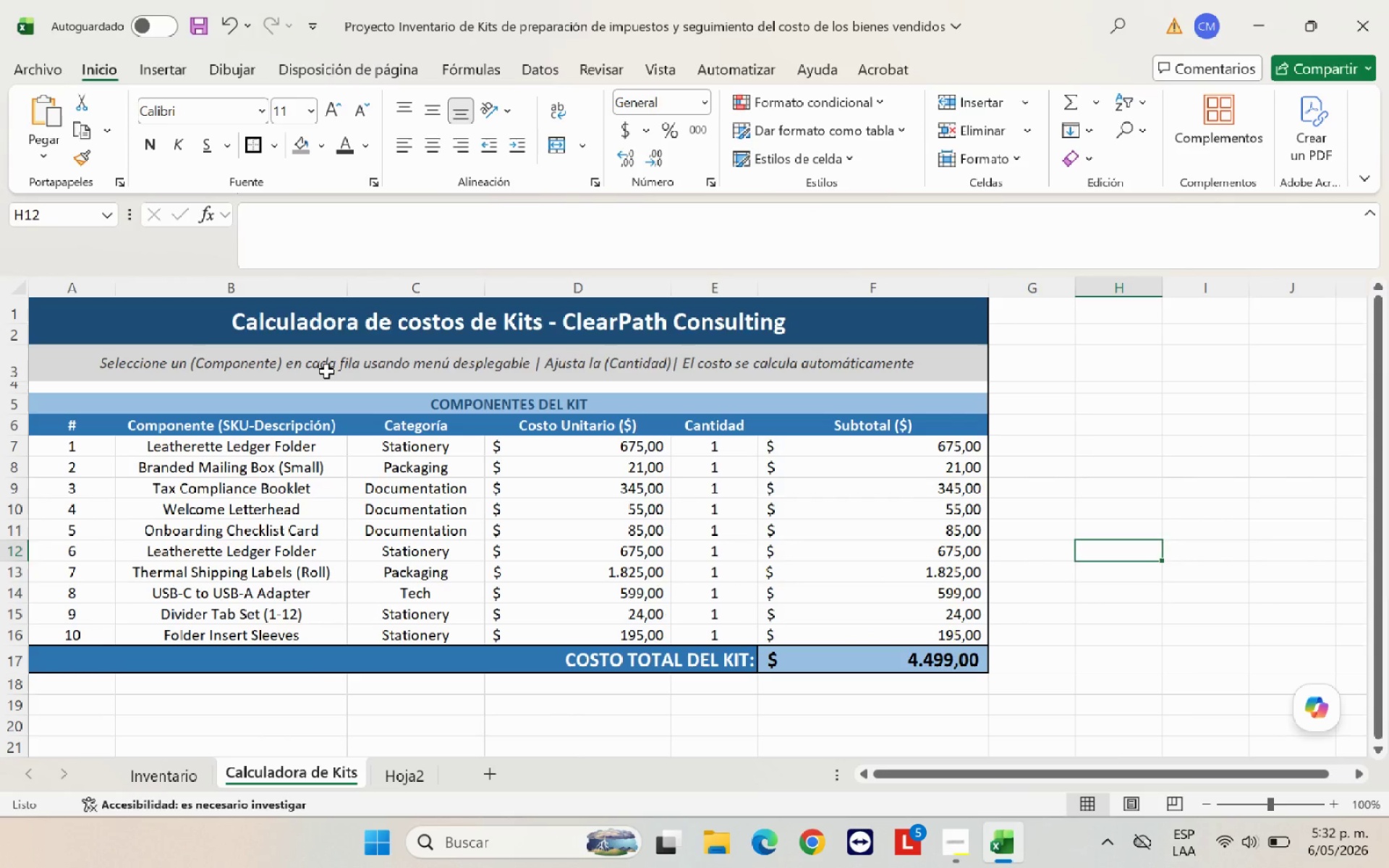 
left_click([326, 371])
 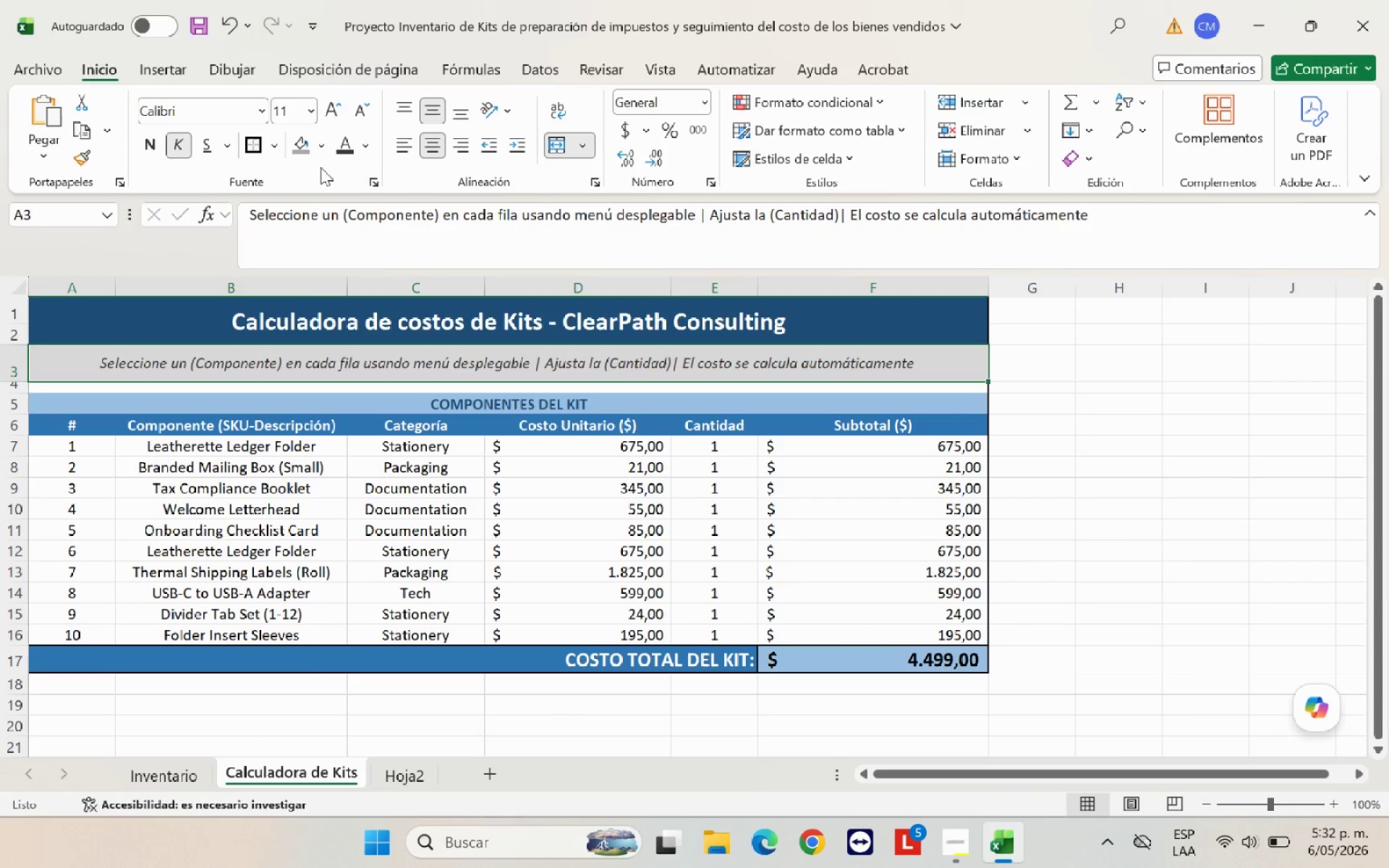 
left_click([321, 150])
 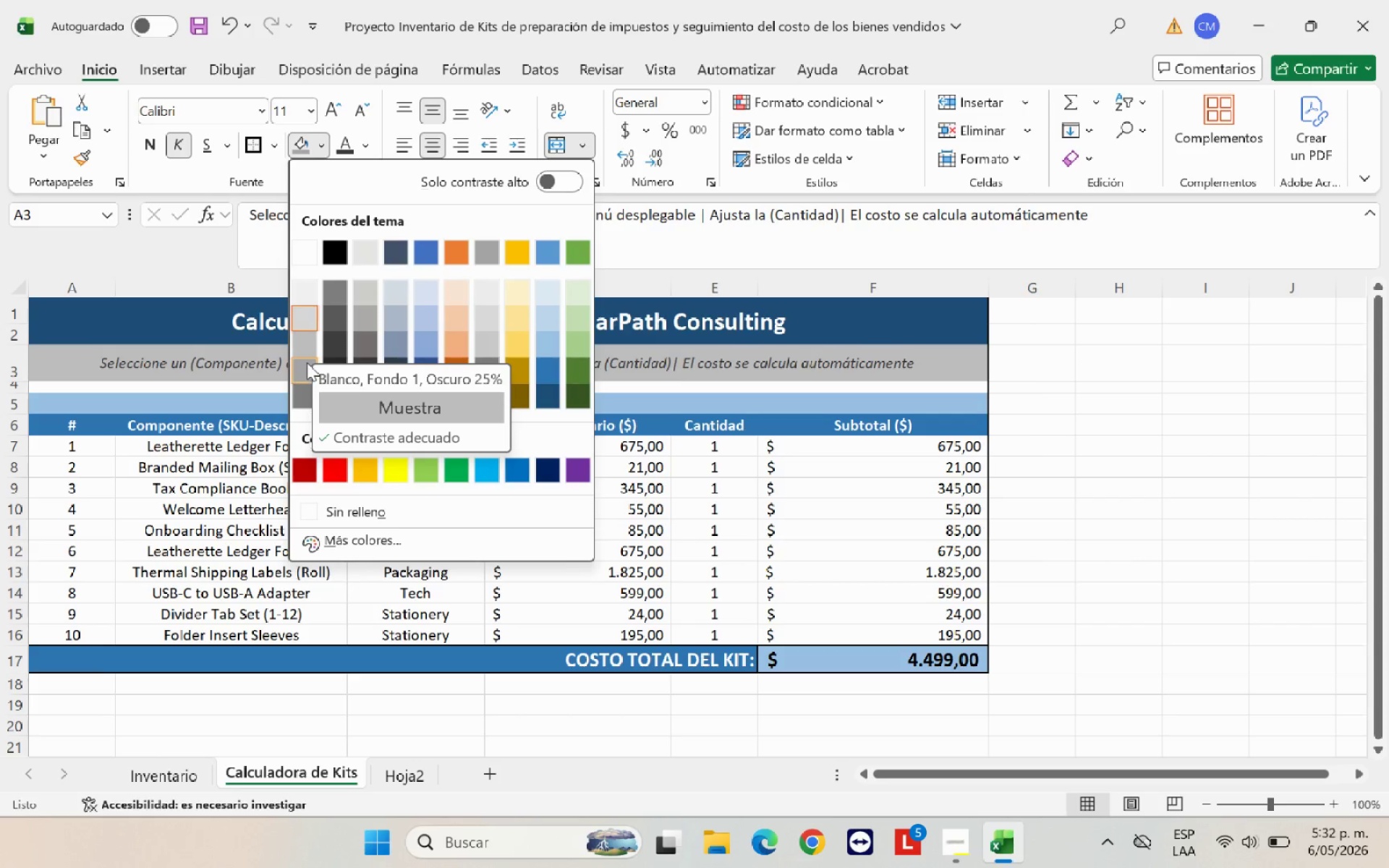 
left_click([303, 373])
 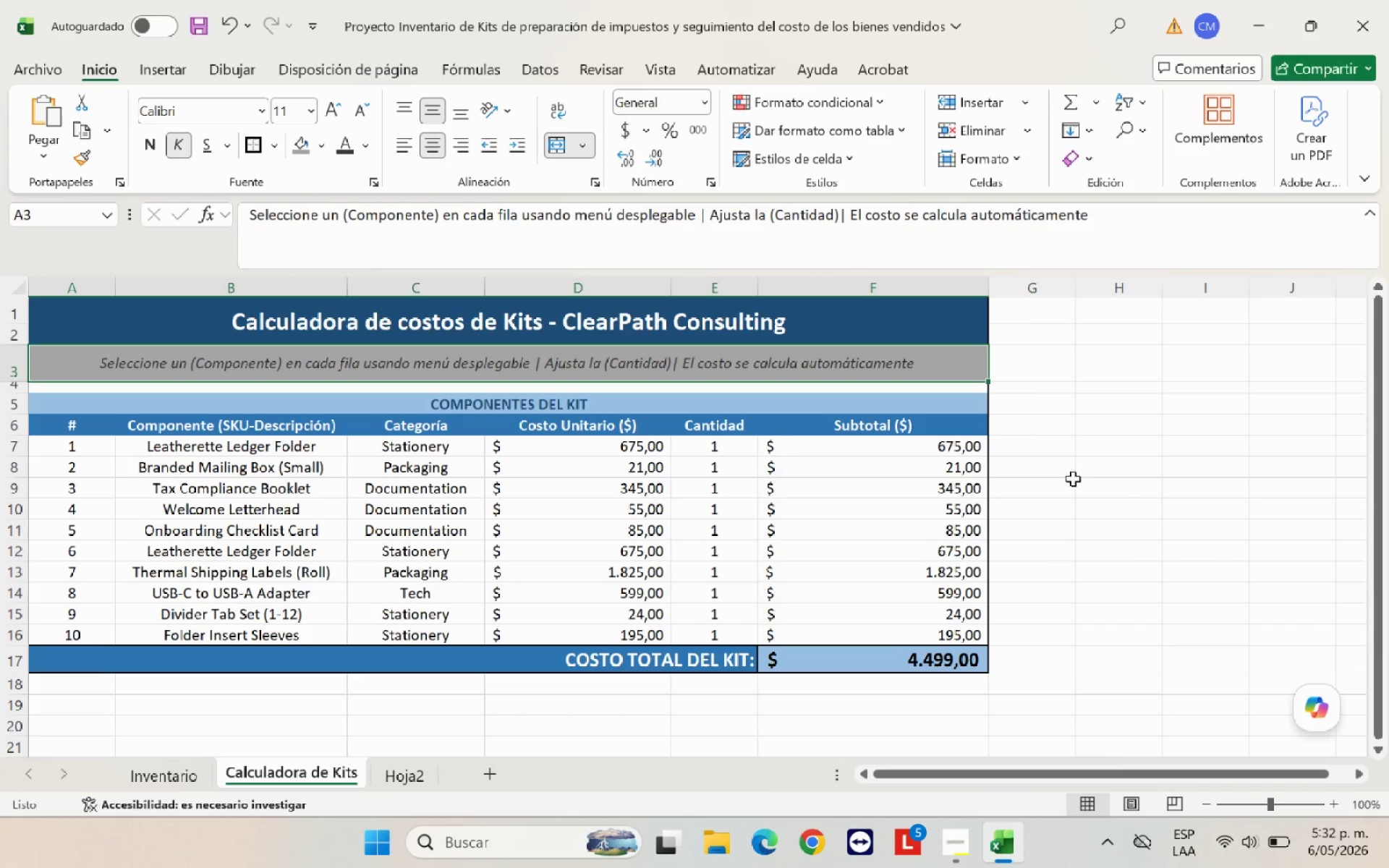 
left_click([1123, 488])
 